 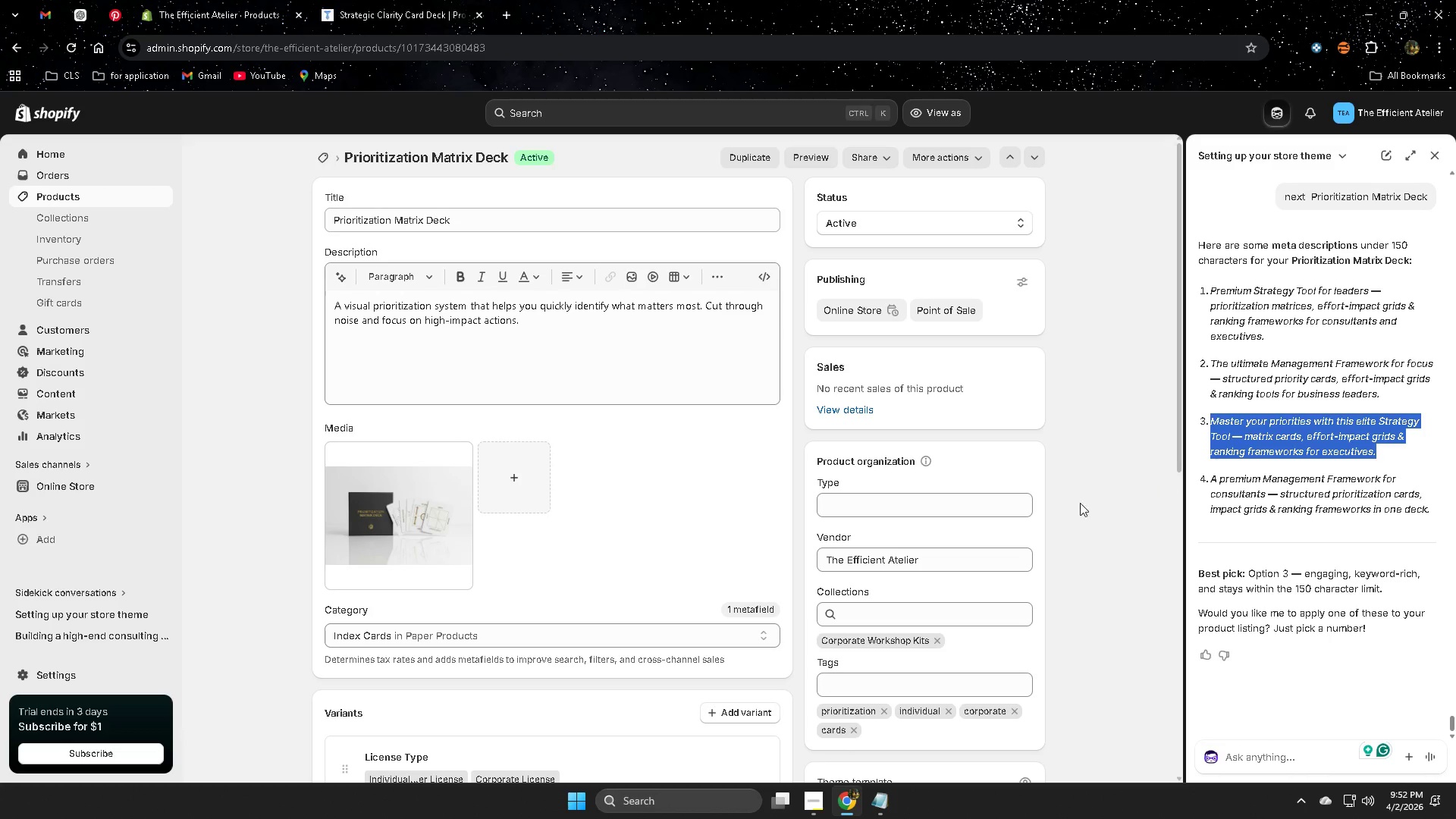 
key(Control+C)
 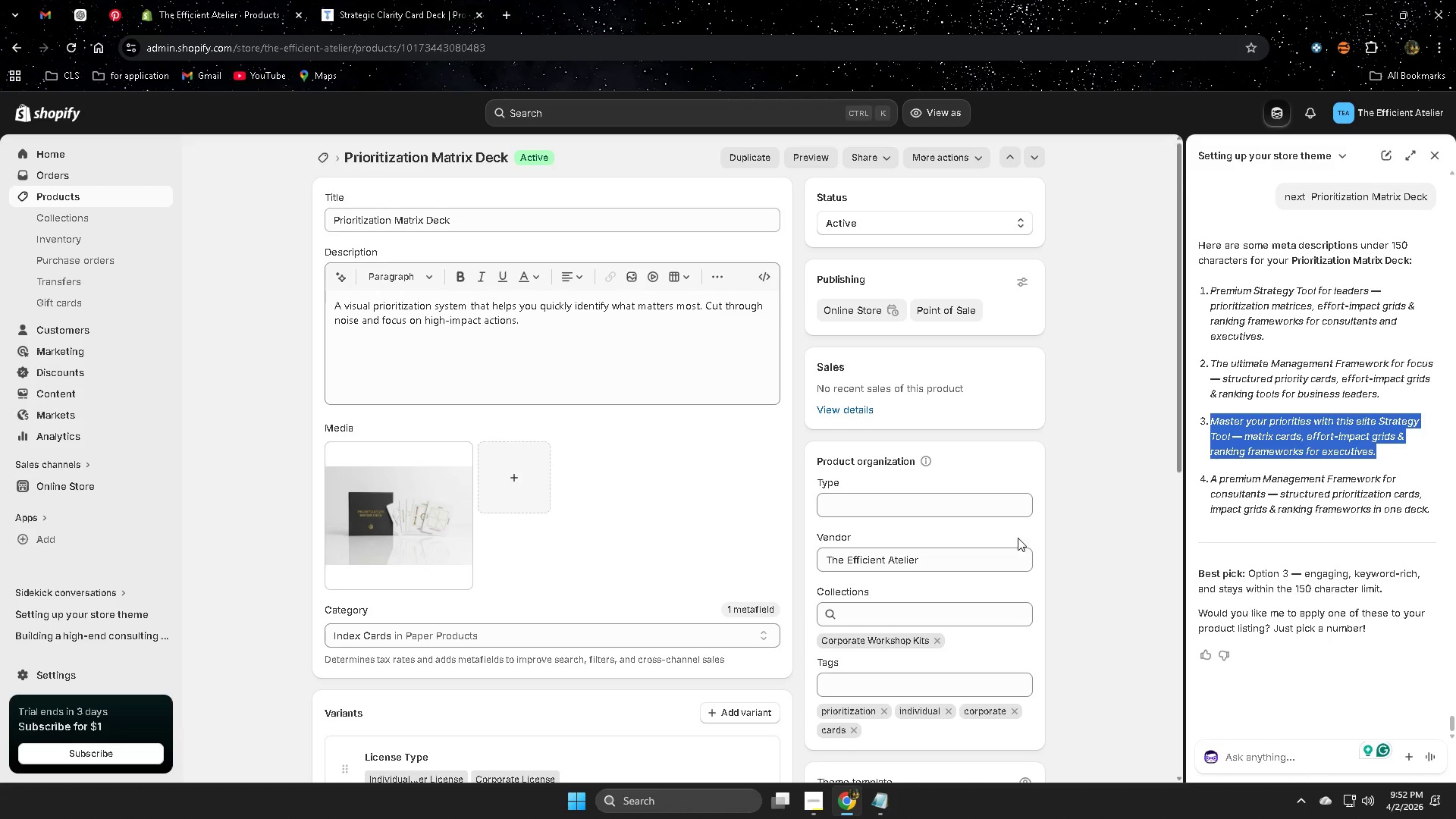 
scroll: coordinate [479, 597], scroll_direction: down, amount: 8.0
 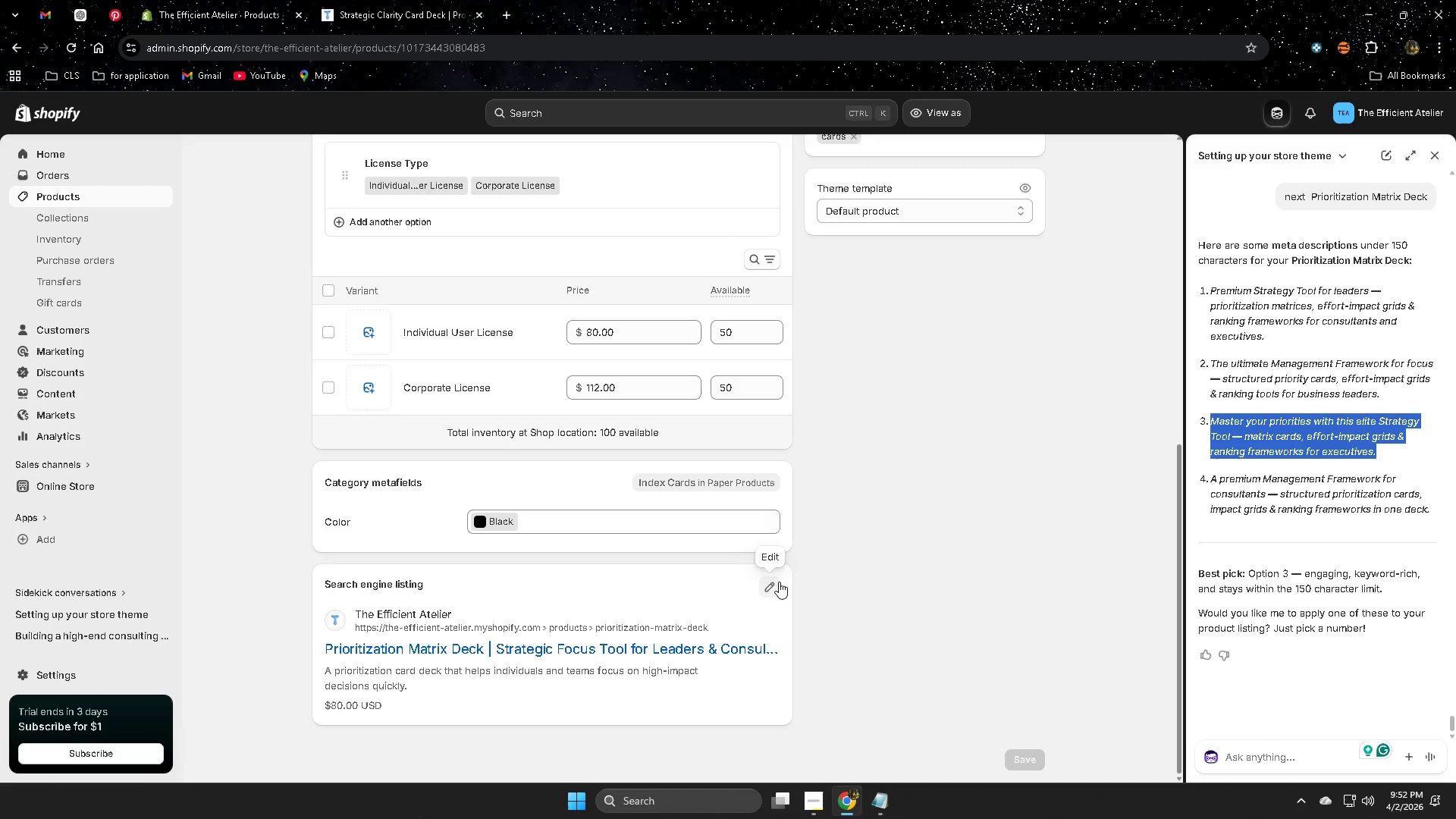 
left_click([777, 585])
 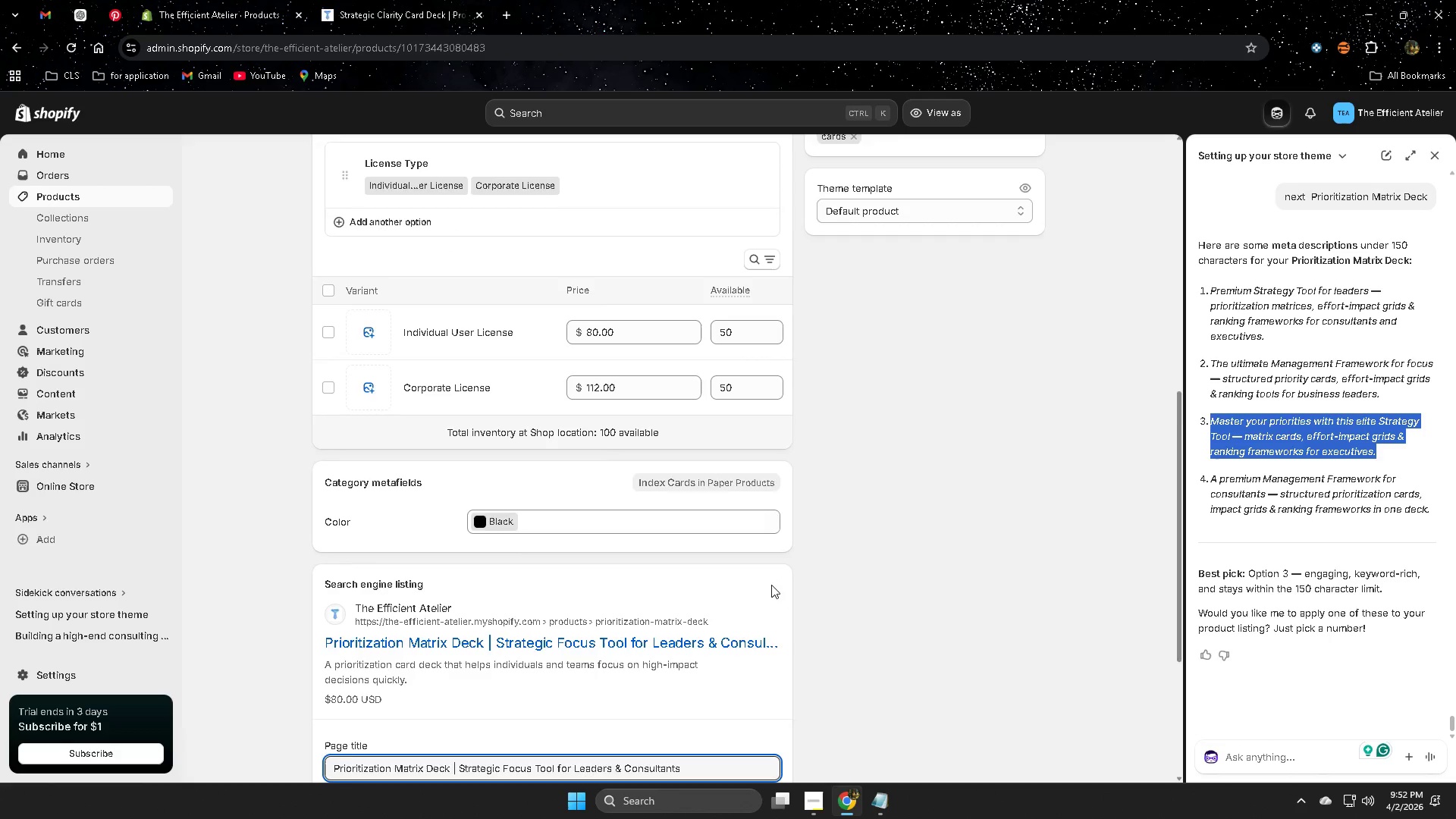 
scroll: coordinate [689, 597], scroll_direction: down, amount: 3.0
 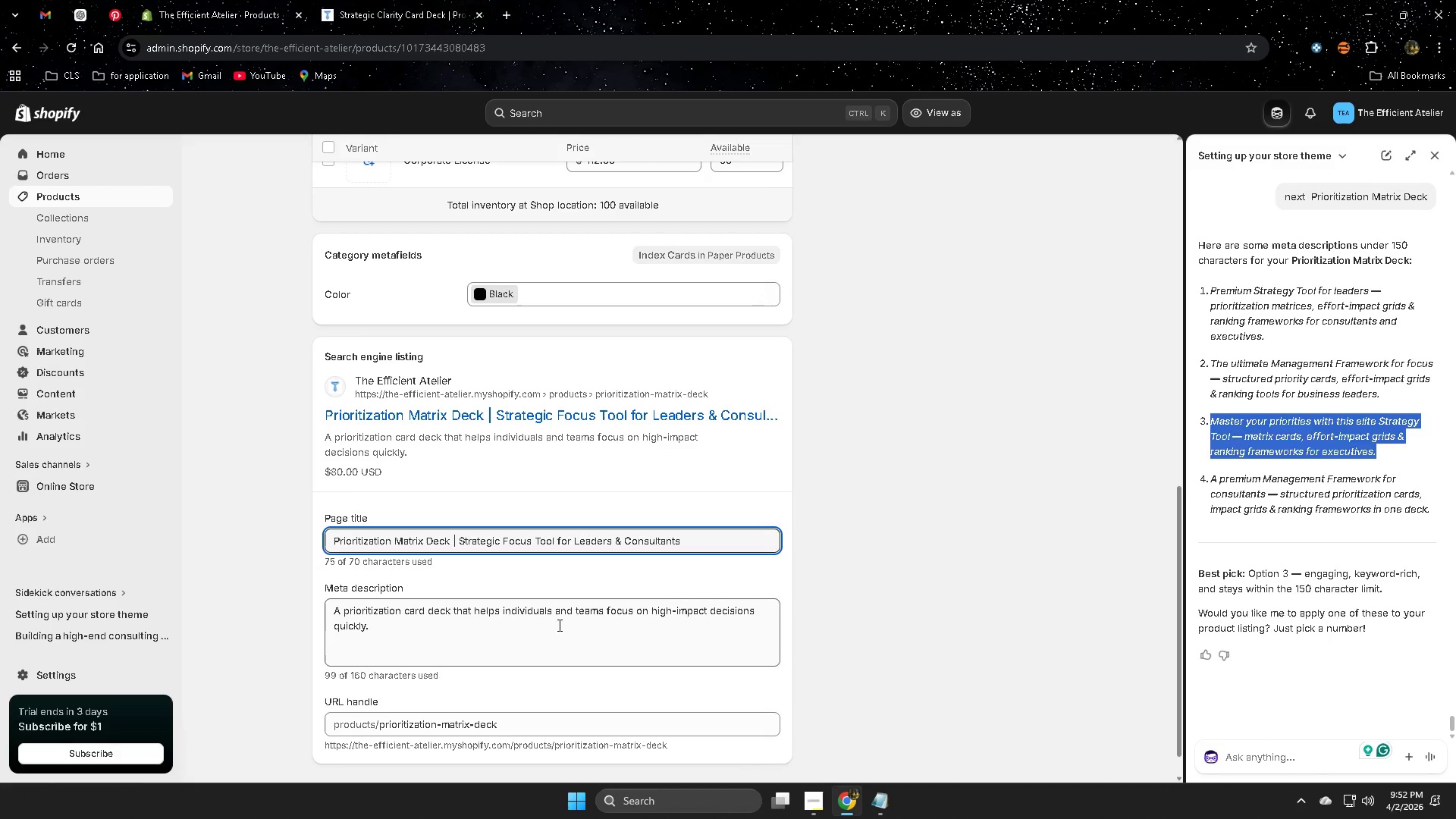 
double_click([558, 625])
 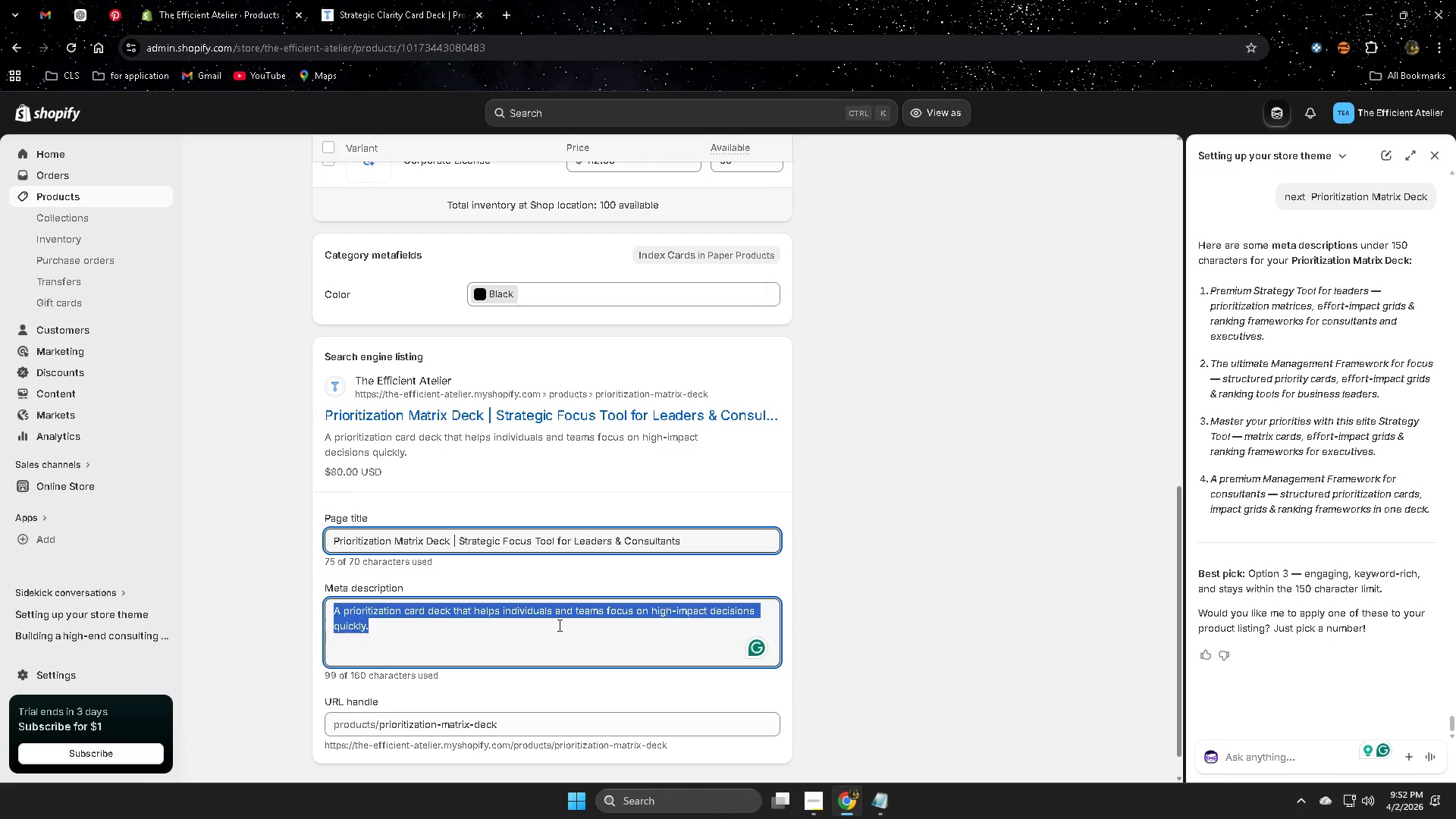 
triple_click([558, 625])
 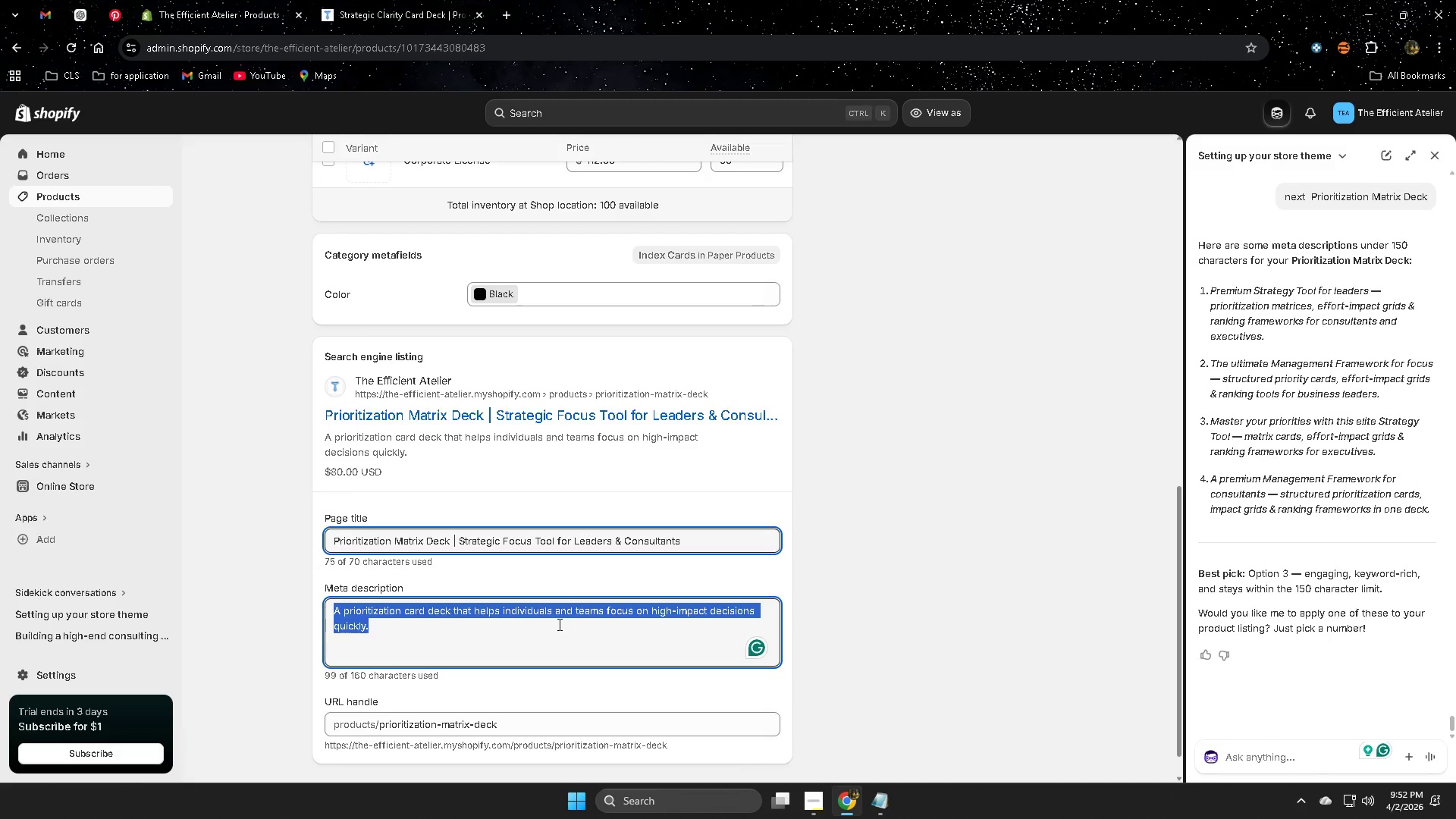 
key(Control+V)
 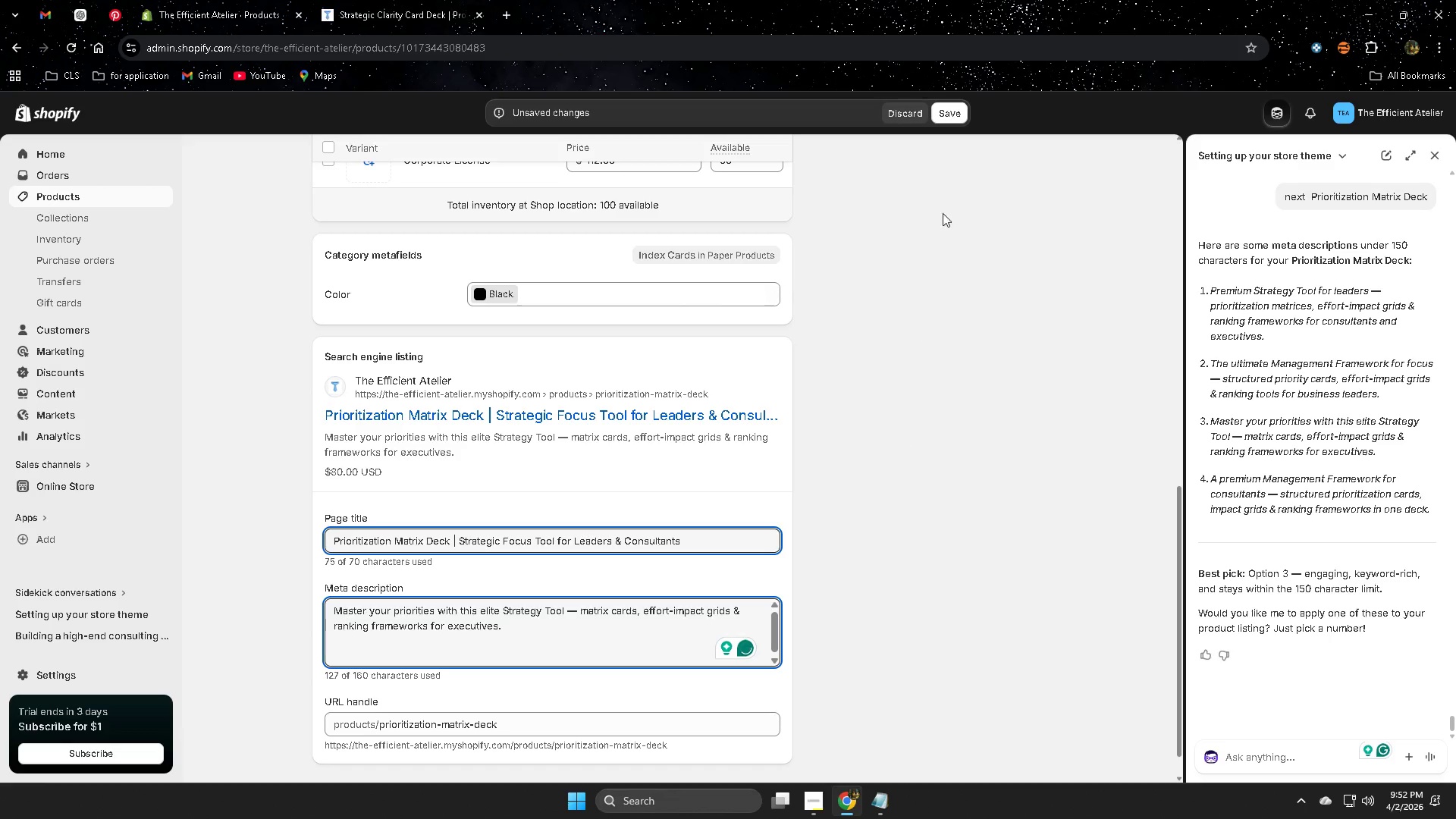 
left_click([955, 108])
 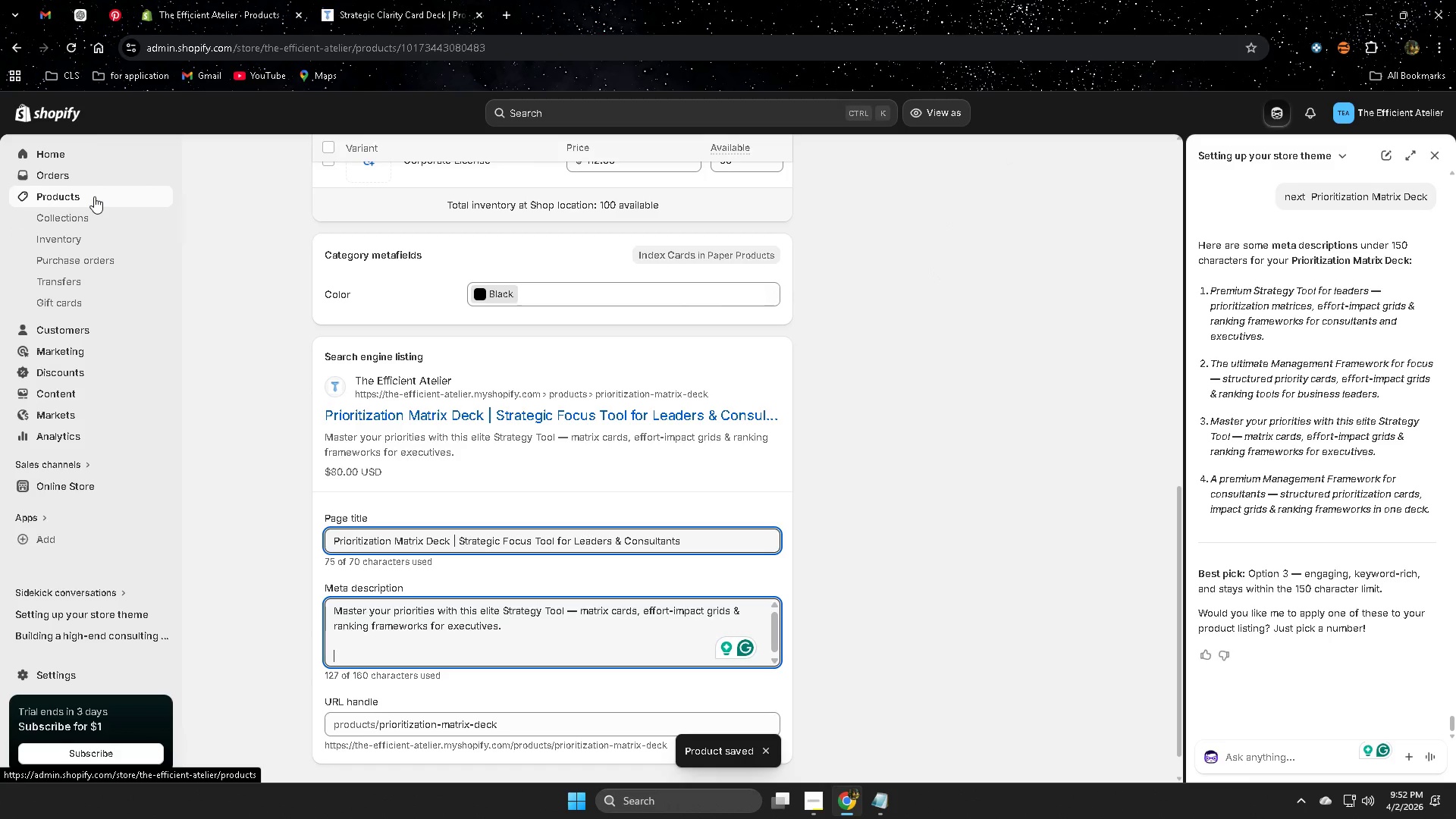 
wait(6.62)
 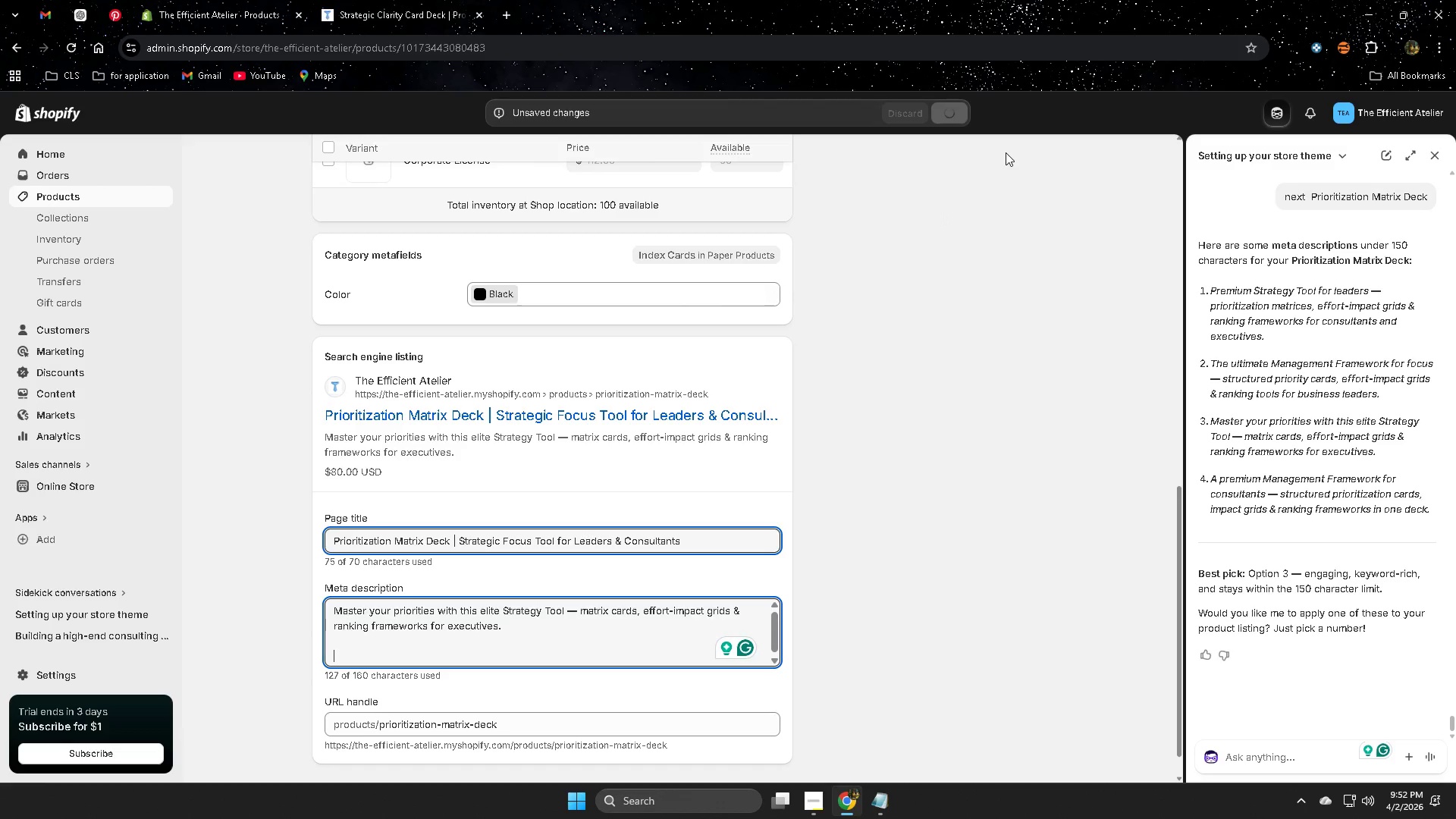 
left_click([94, 196])
 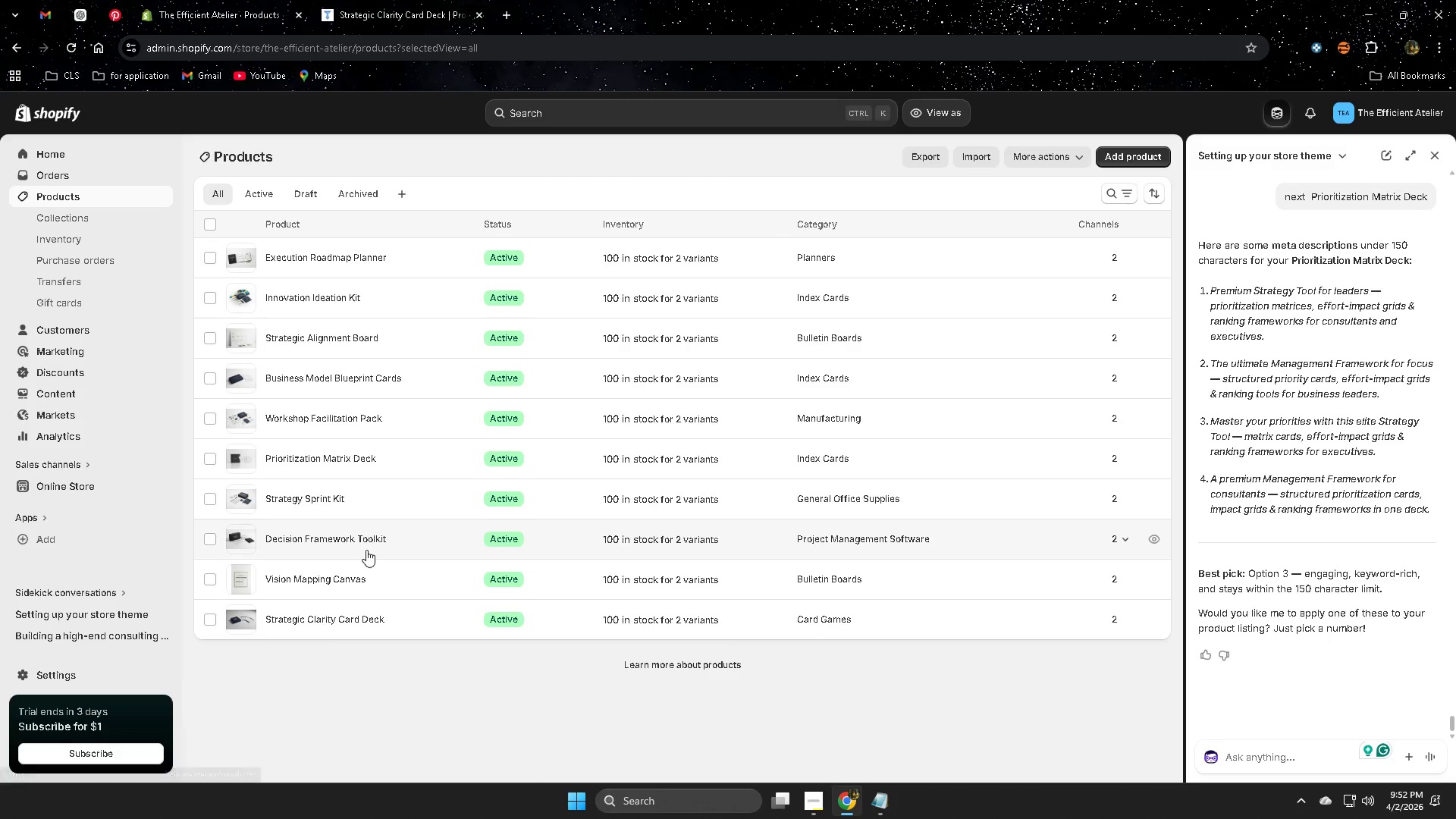 
left_click([378, 497])
 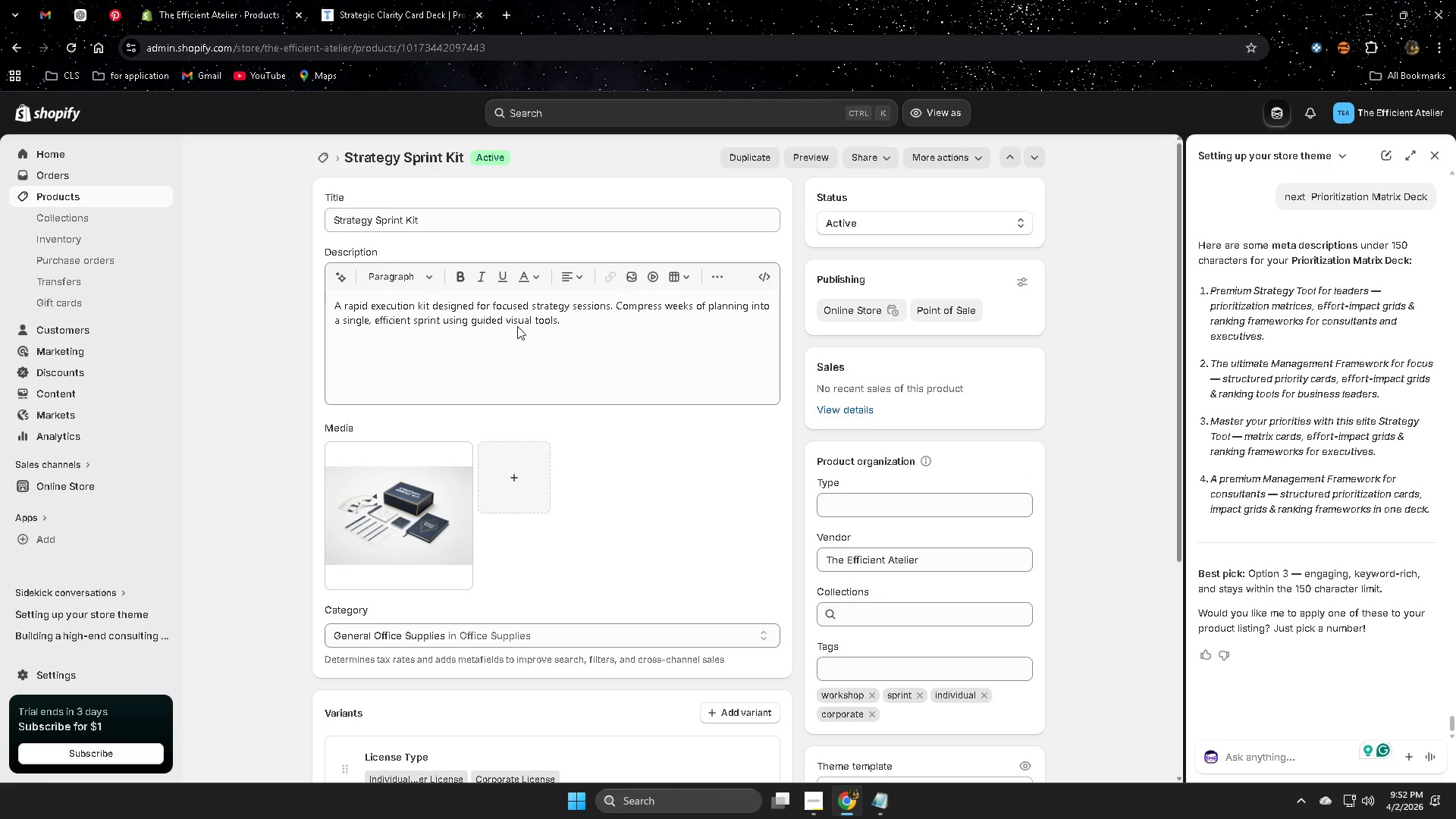 
double_click([345, 218])
 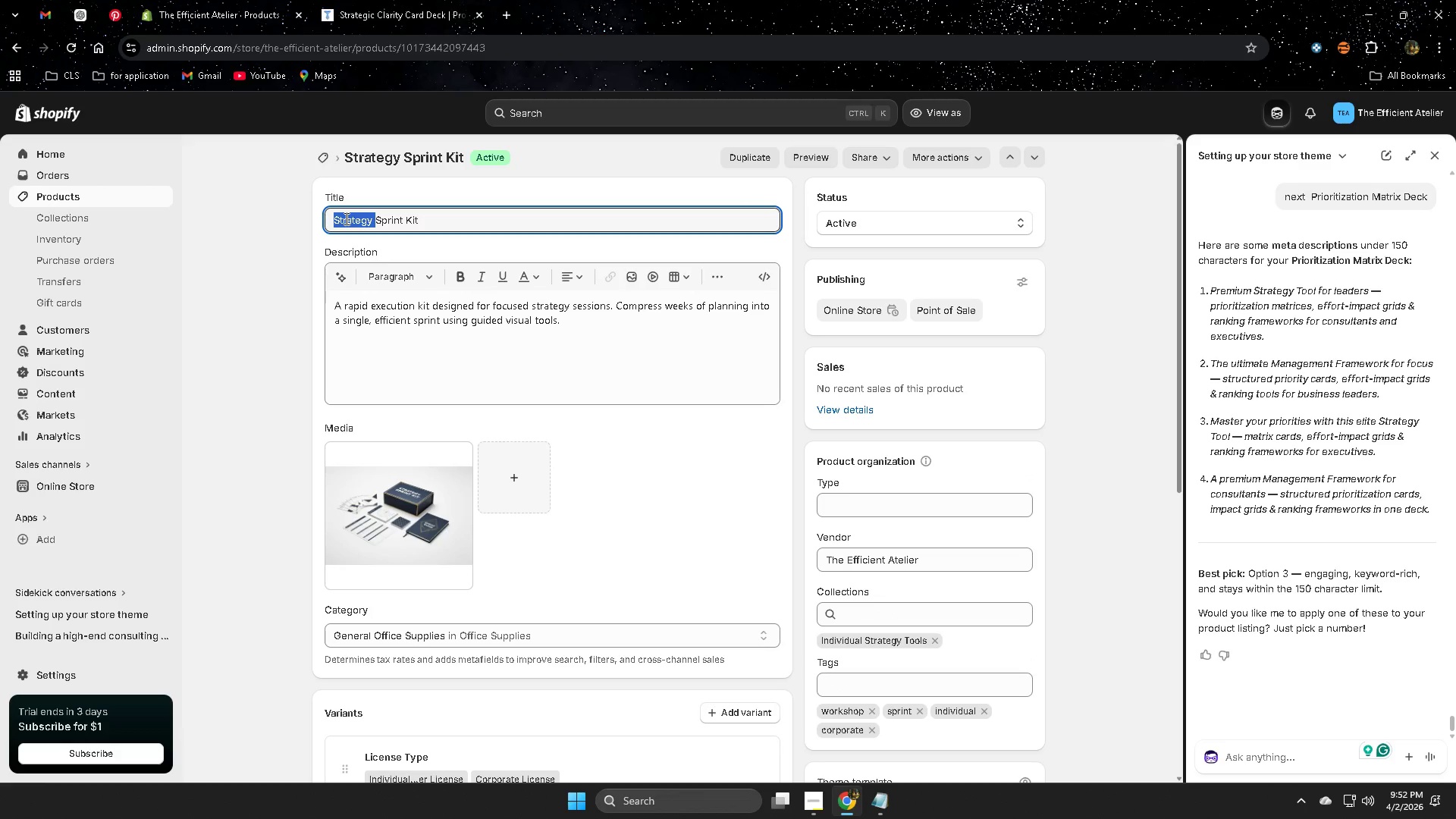 
triple_click([345, 218])
 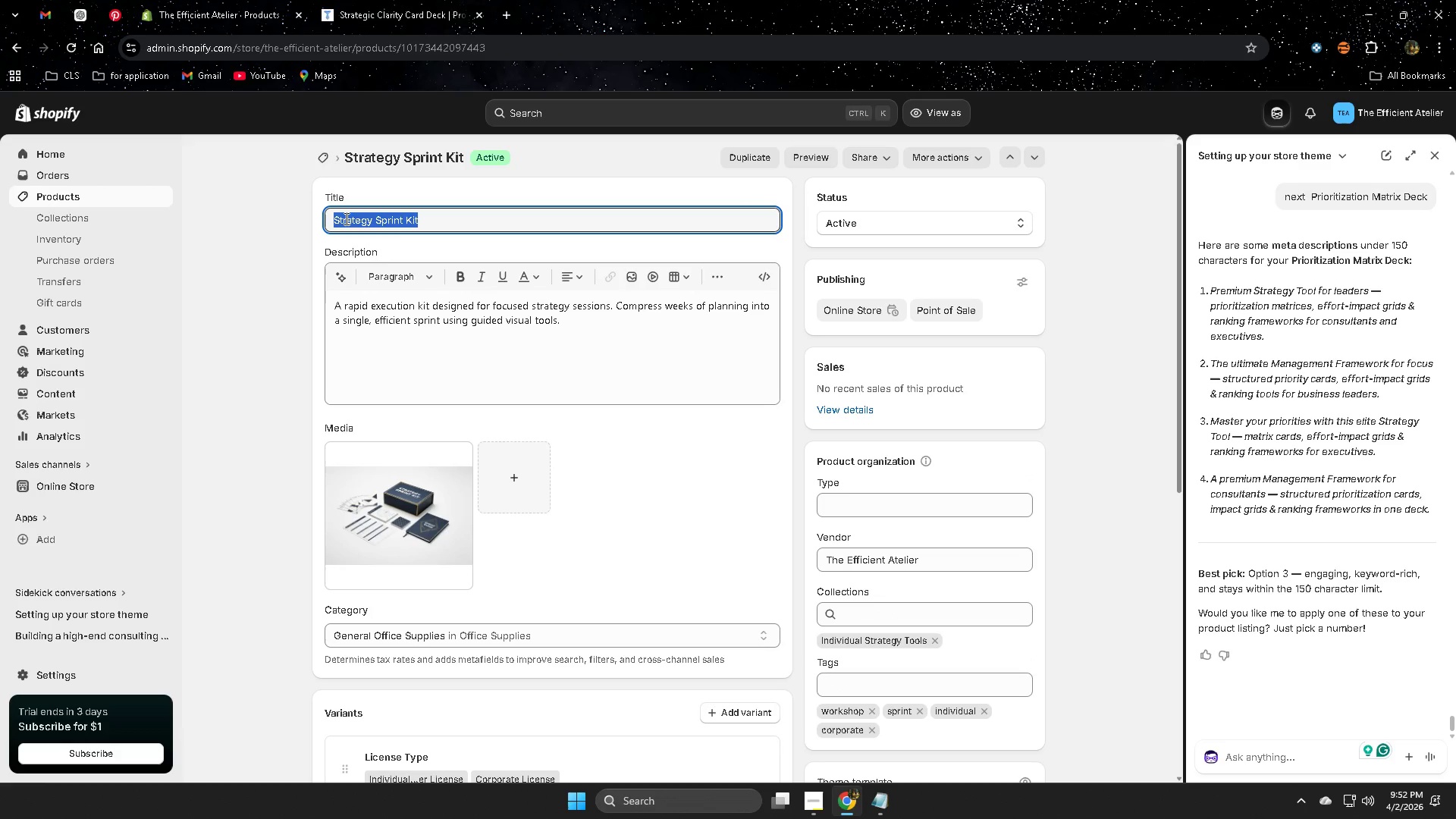 
key(Control+ControlLeft)
 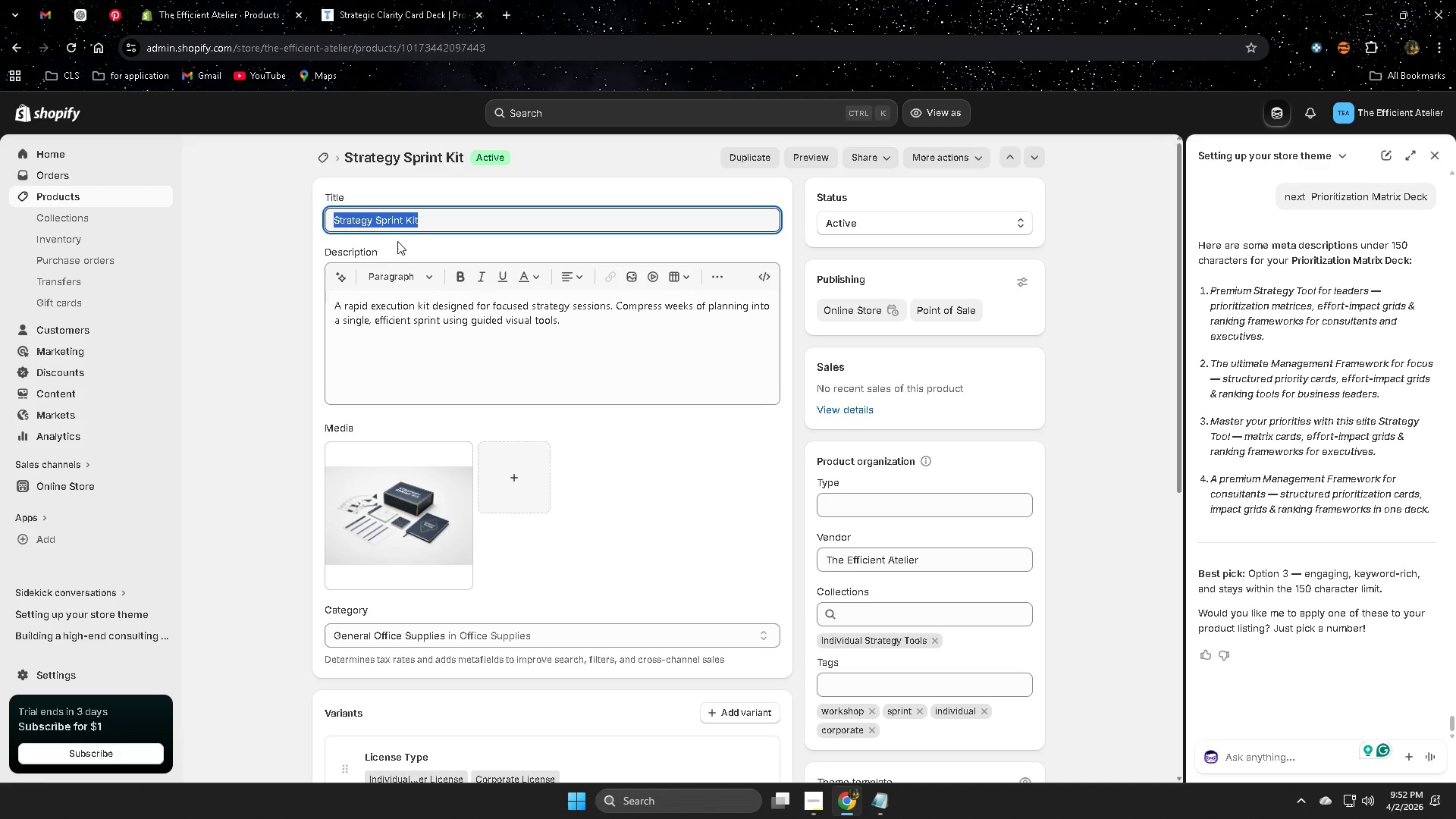 
key(Control+C)
 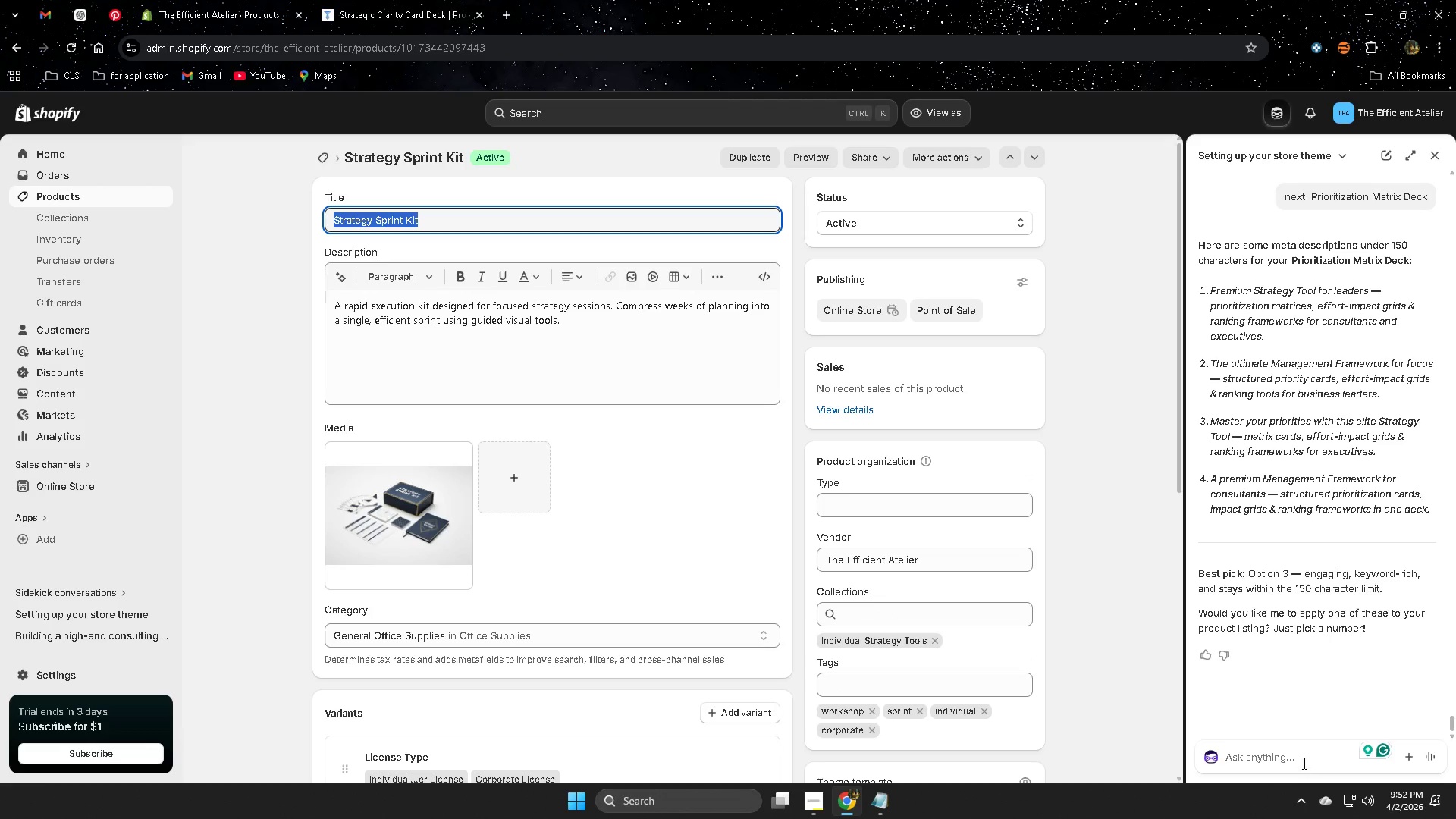 
left_click([1291, 752])
 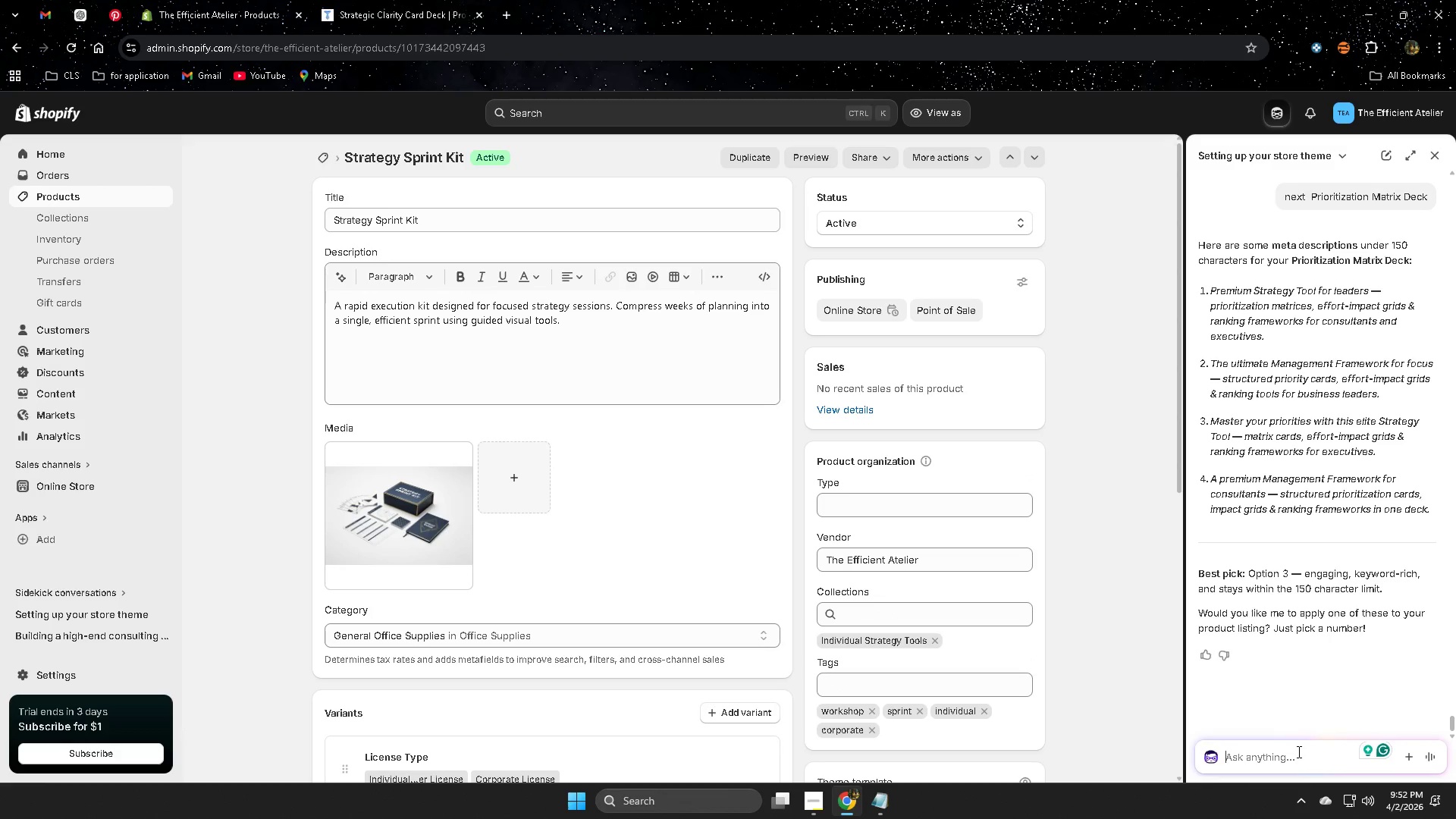 
type(nex t)
key(Backspace)
key(Backspace)
type(t)
 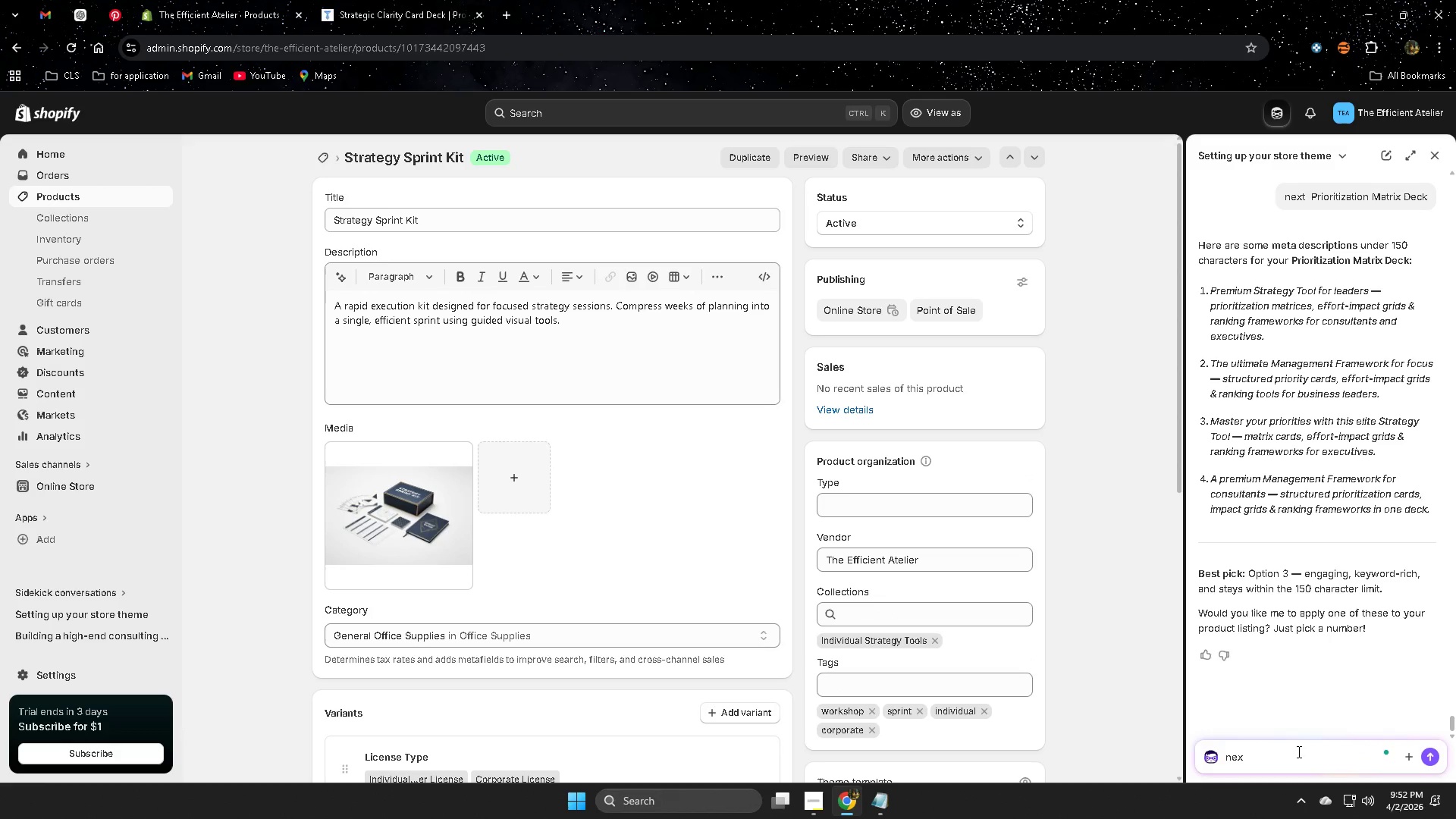 
hold_key(key=Space, duration=0.36)
 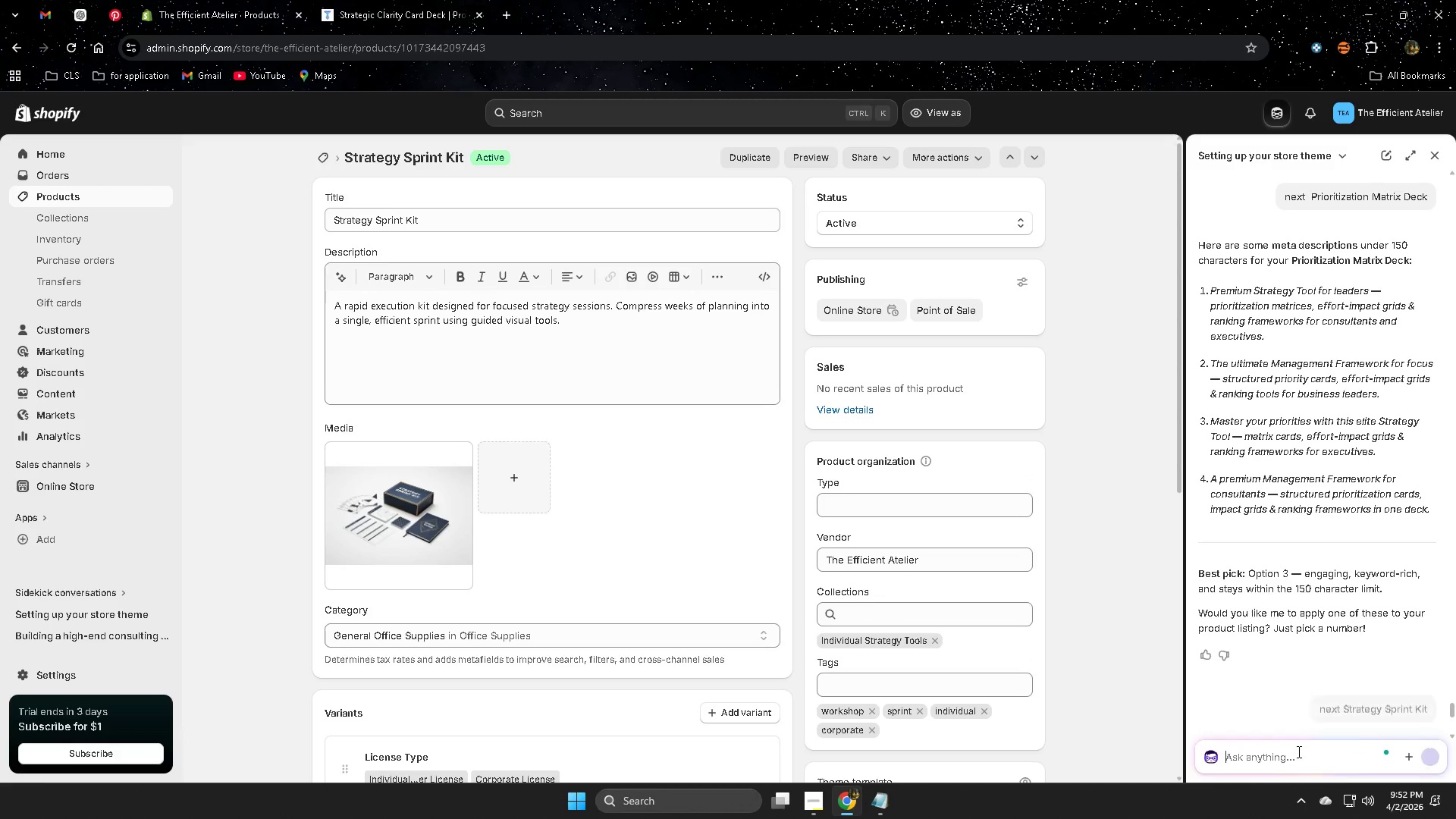 
key(Control+ControlLeft)
 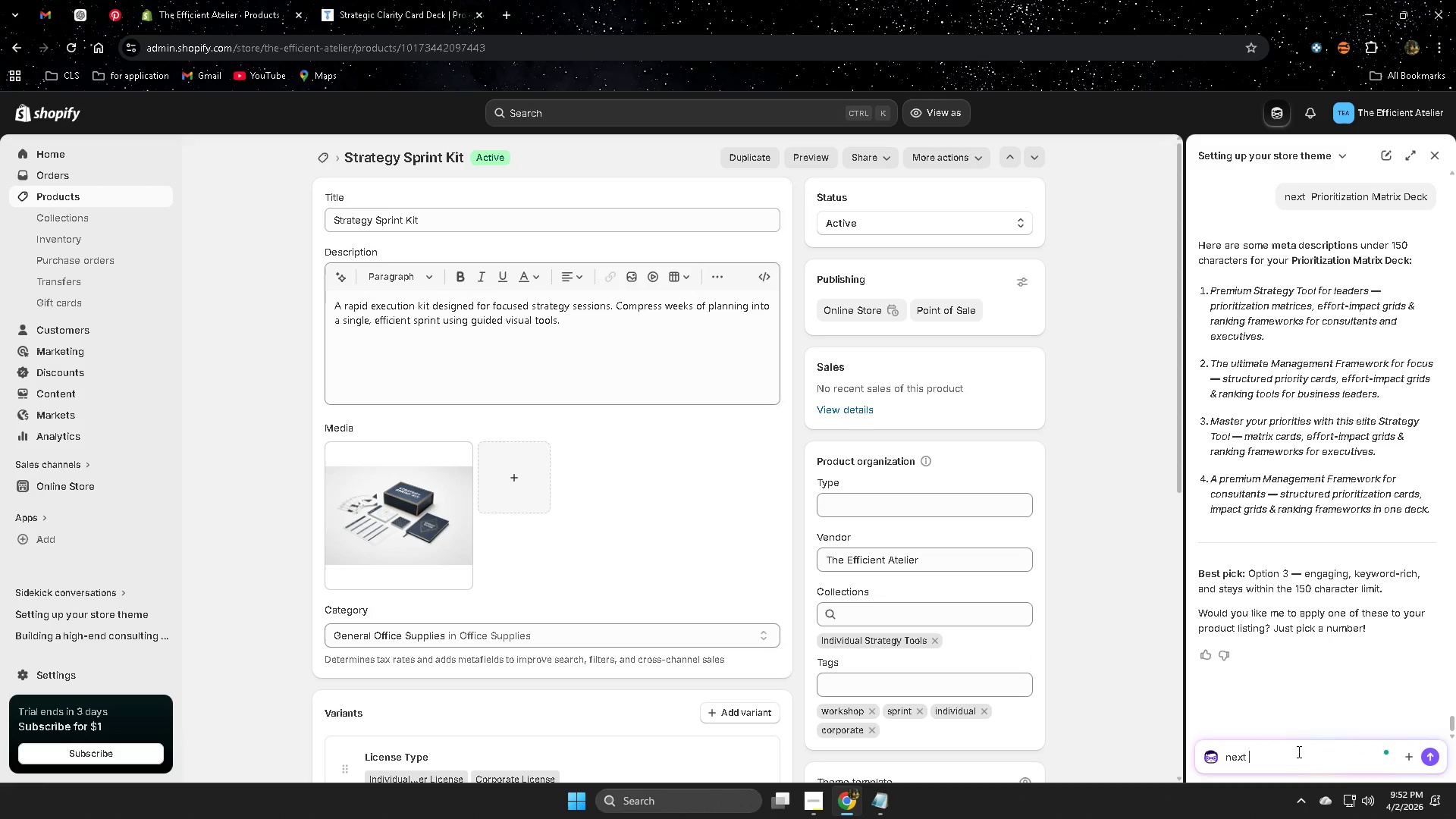 
key(Control+V)
 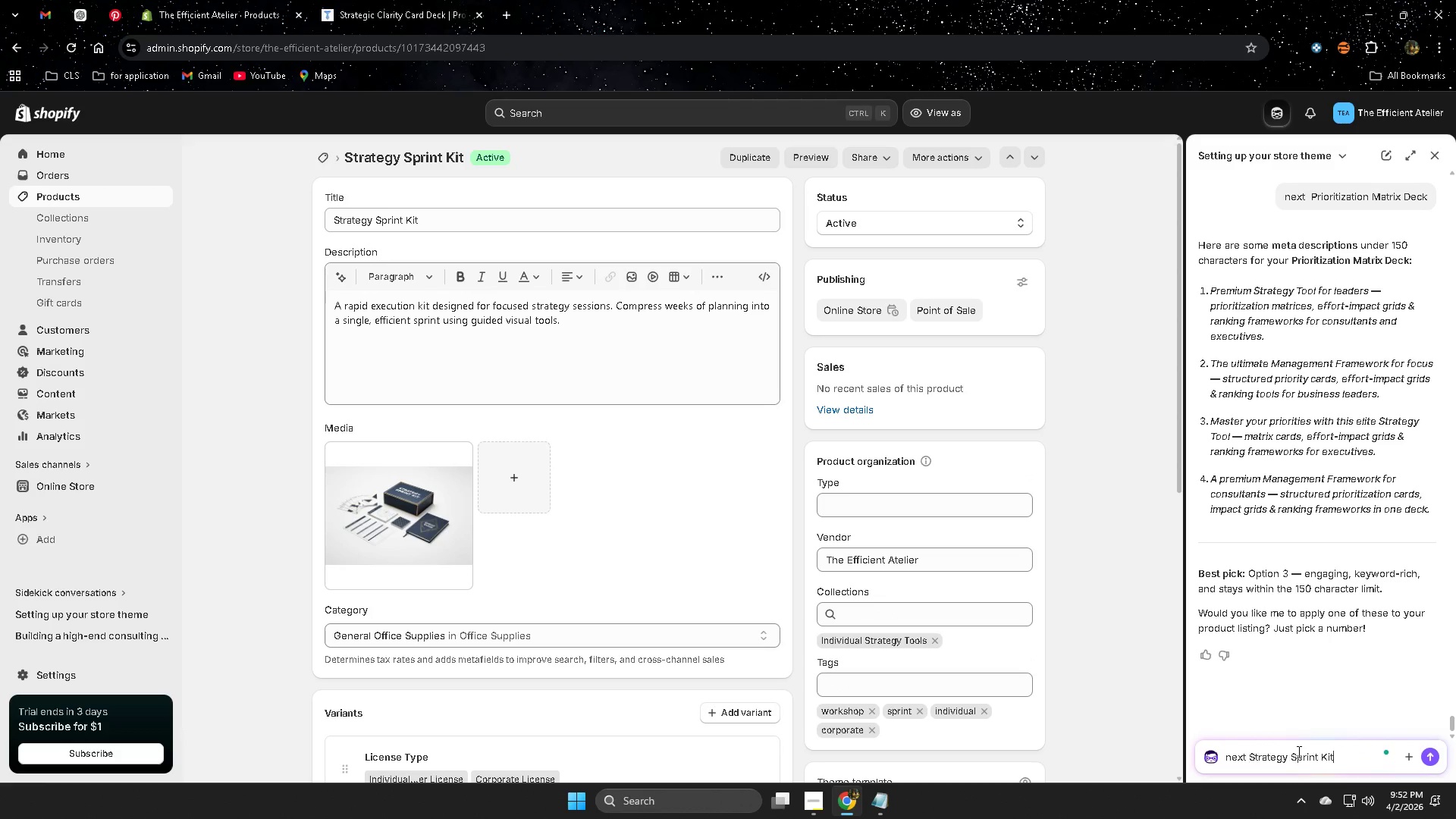 
key(Enter)
 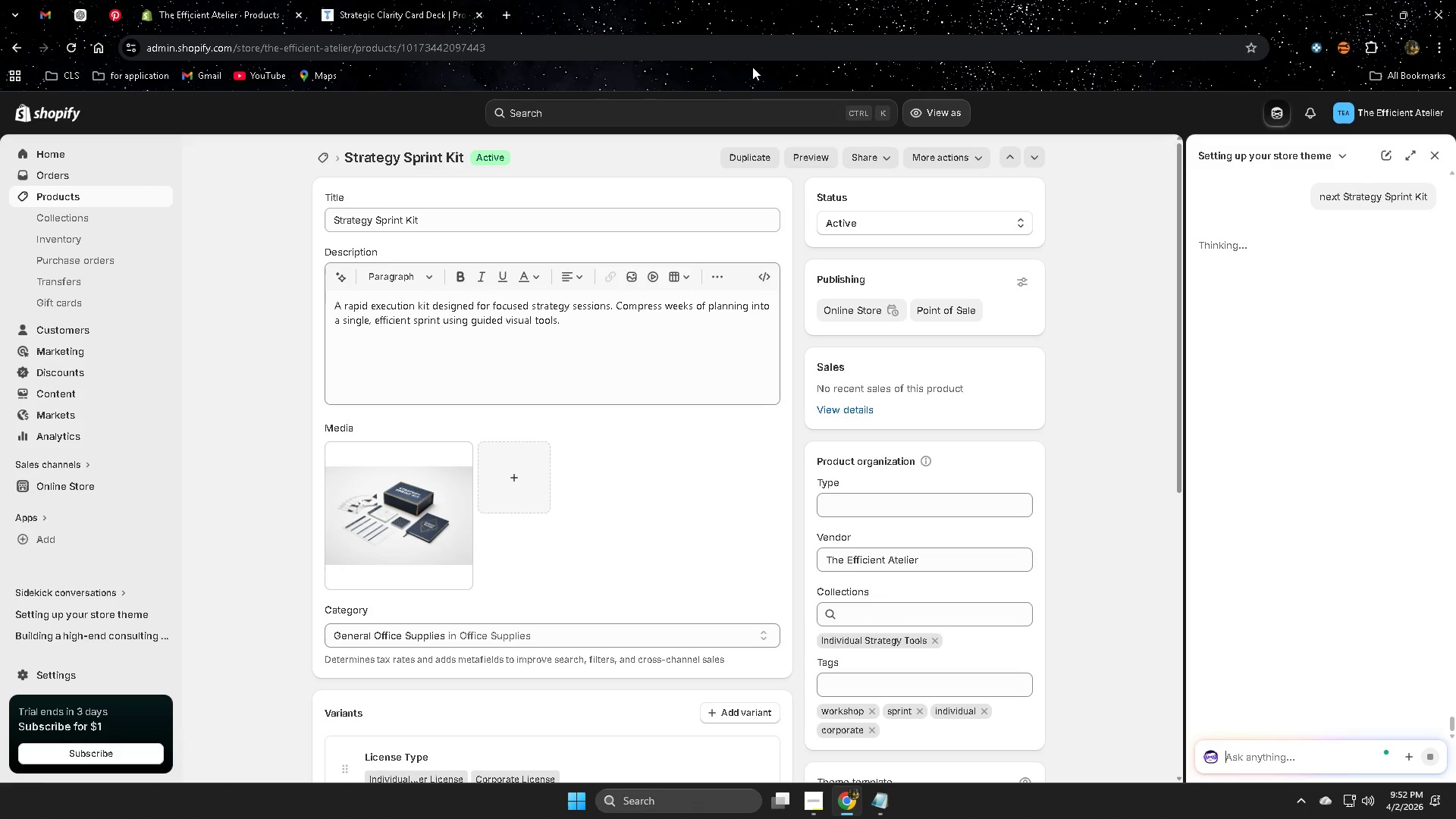 
left_click([212, 0])
 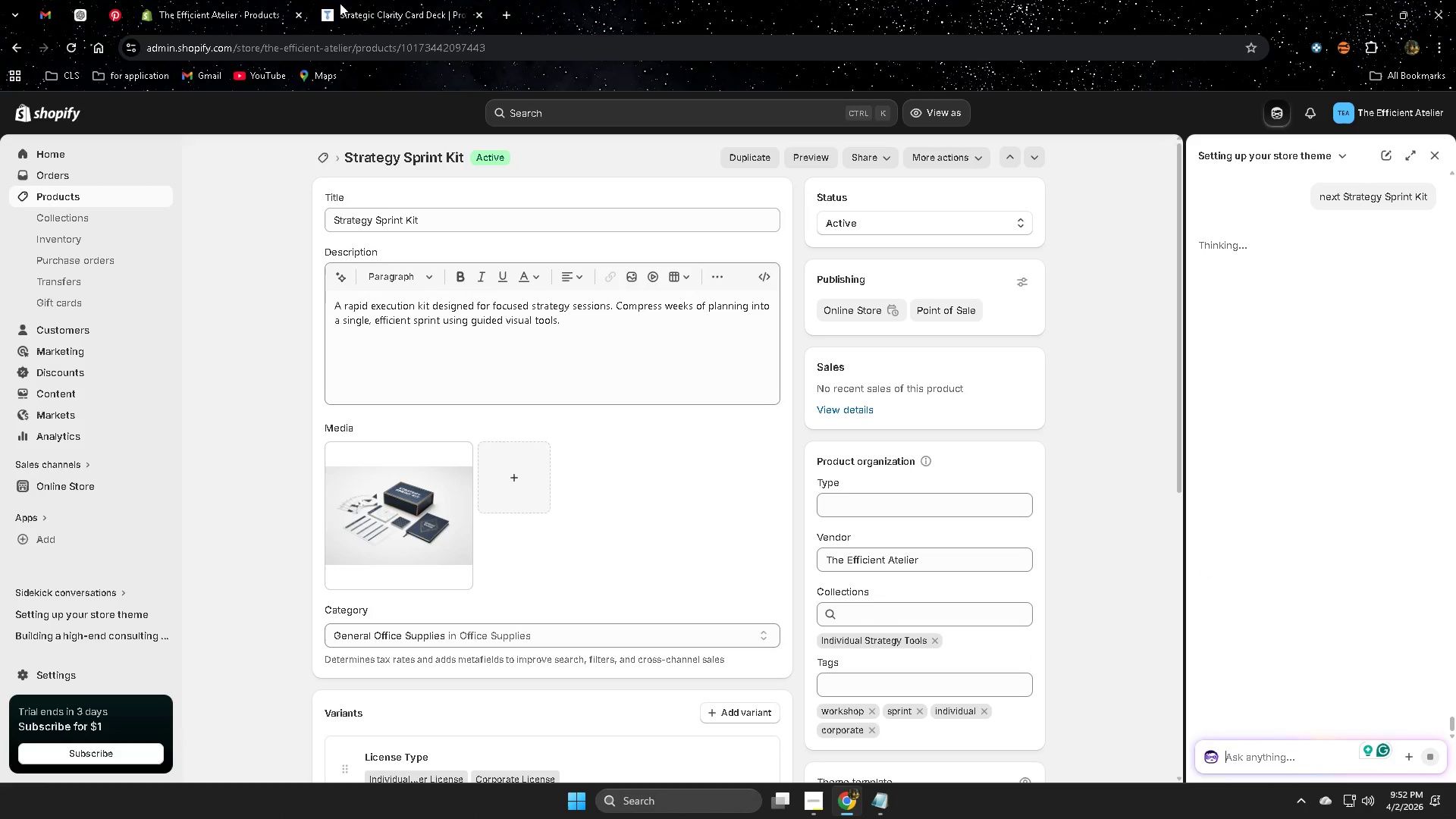 
left_click([369, 0])
 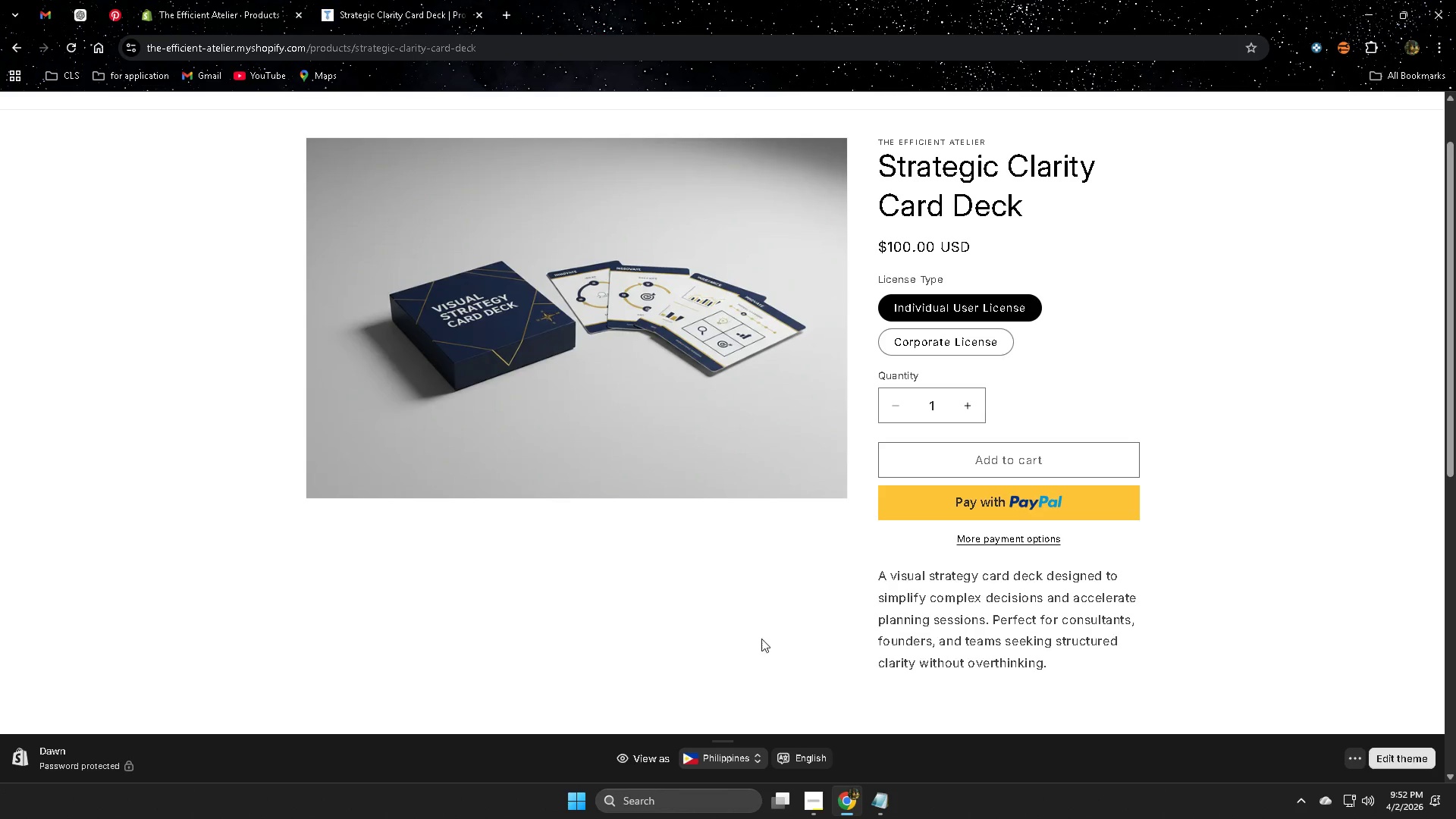 
scroll: coordinate [657, 564], scroll_direction: up, amount: 5.0
 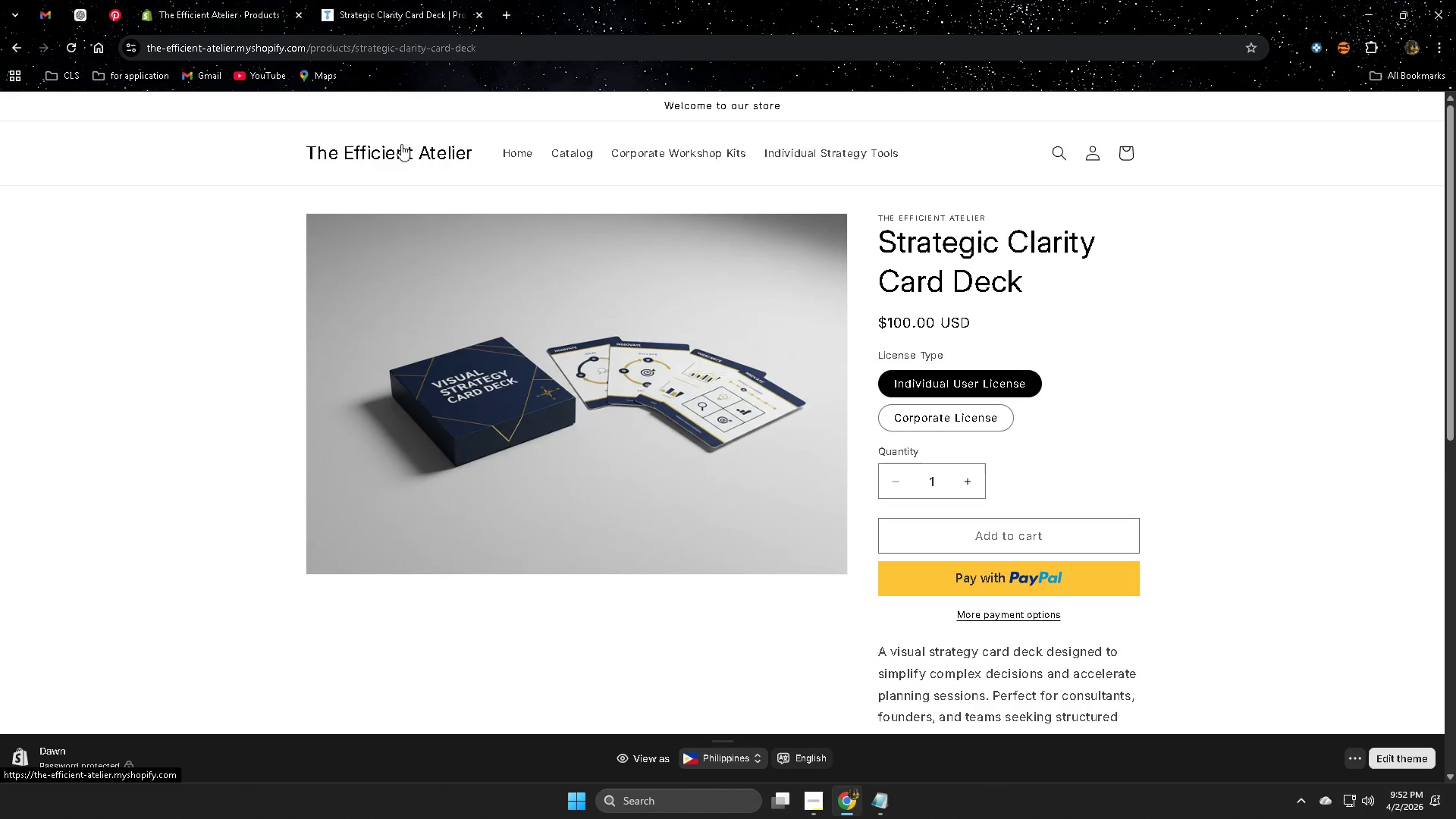 
left_click([400, 146])
 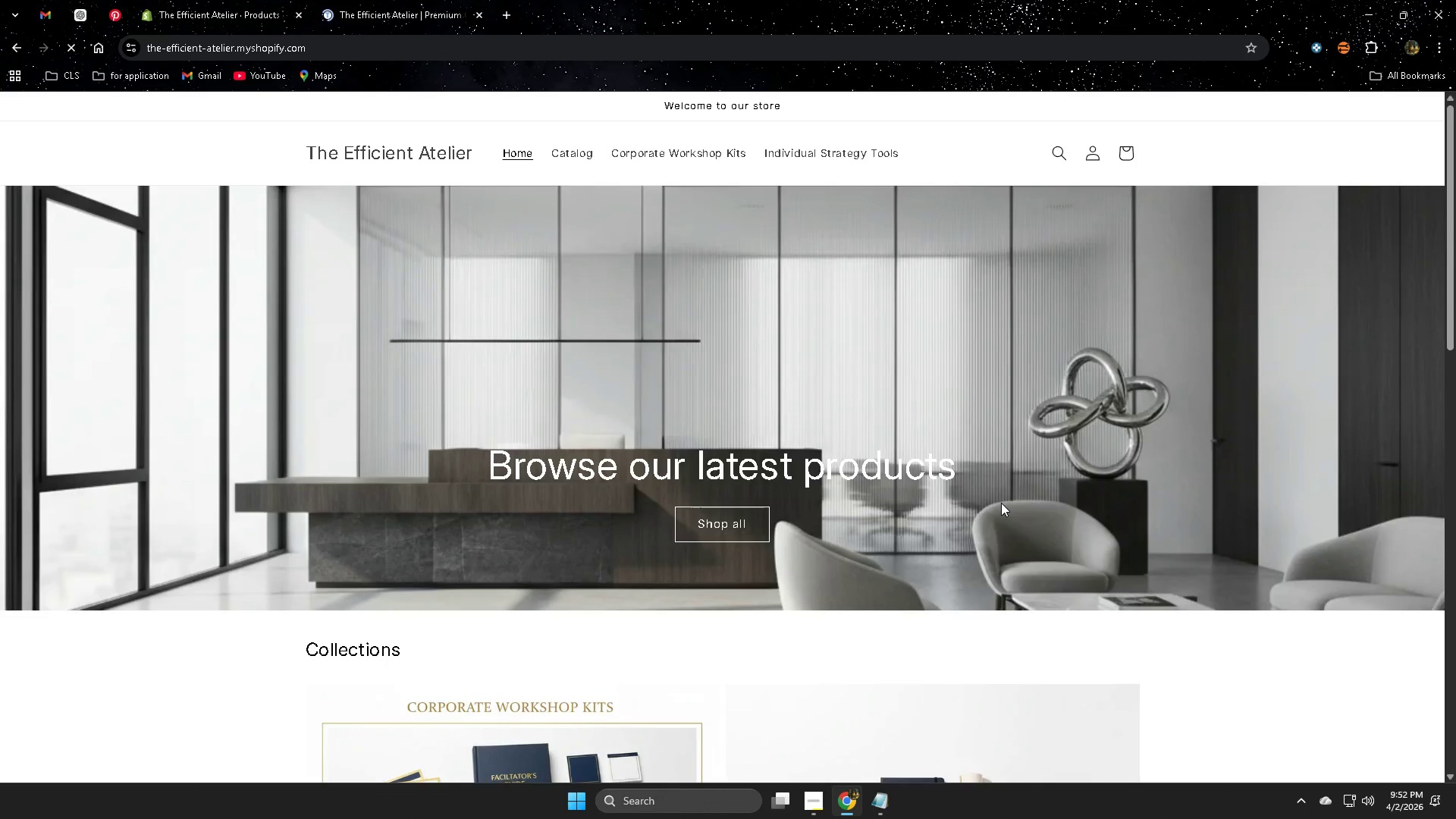 
scroll: coordinate [1002, 497], scroll_direction: down, amount: 8.0
 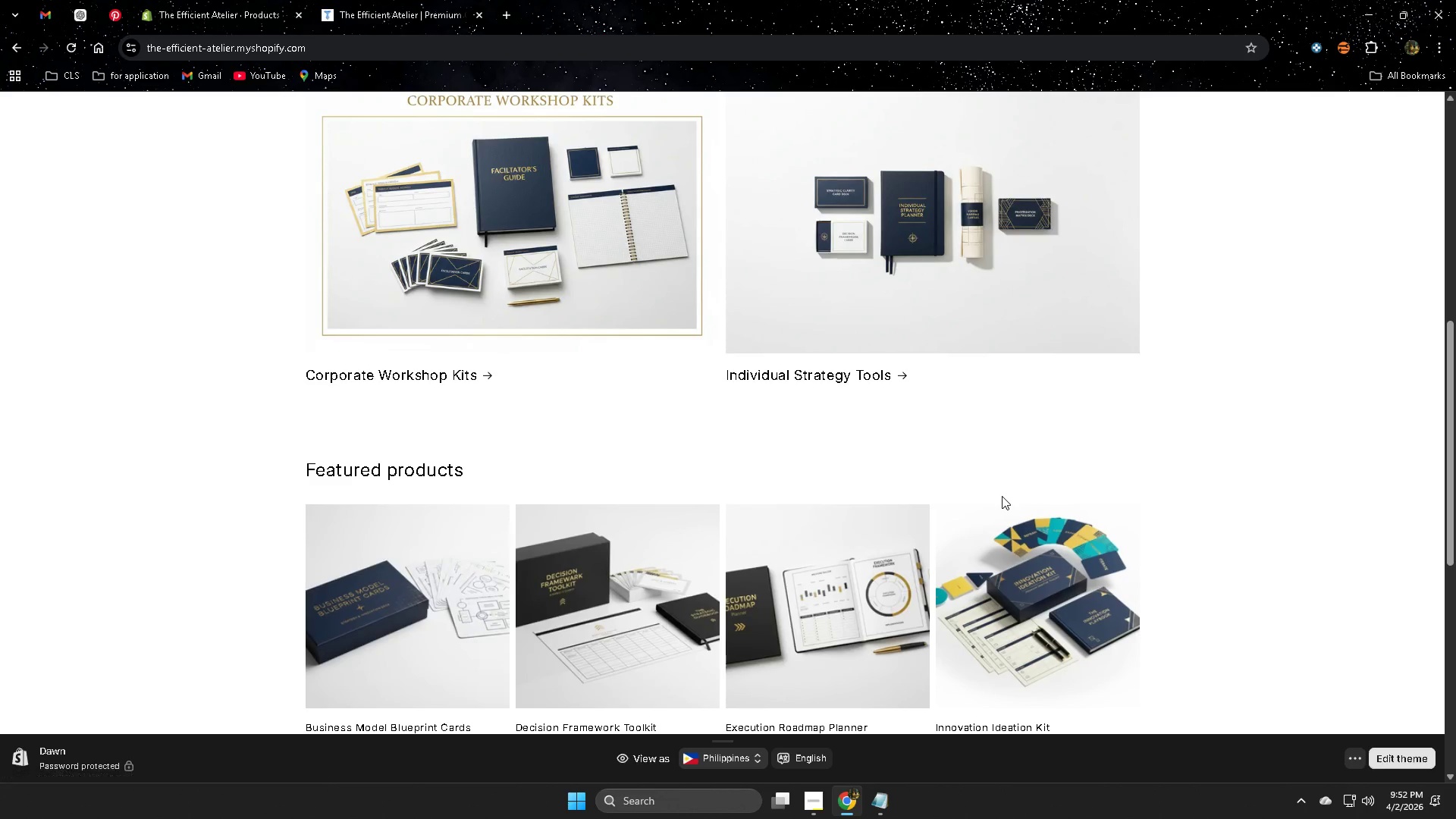 
scroll: coordinate [1003, 494], scroll_direction: up, amount: 3.0
 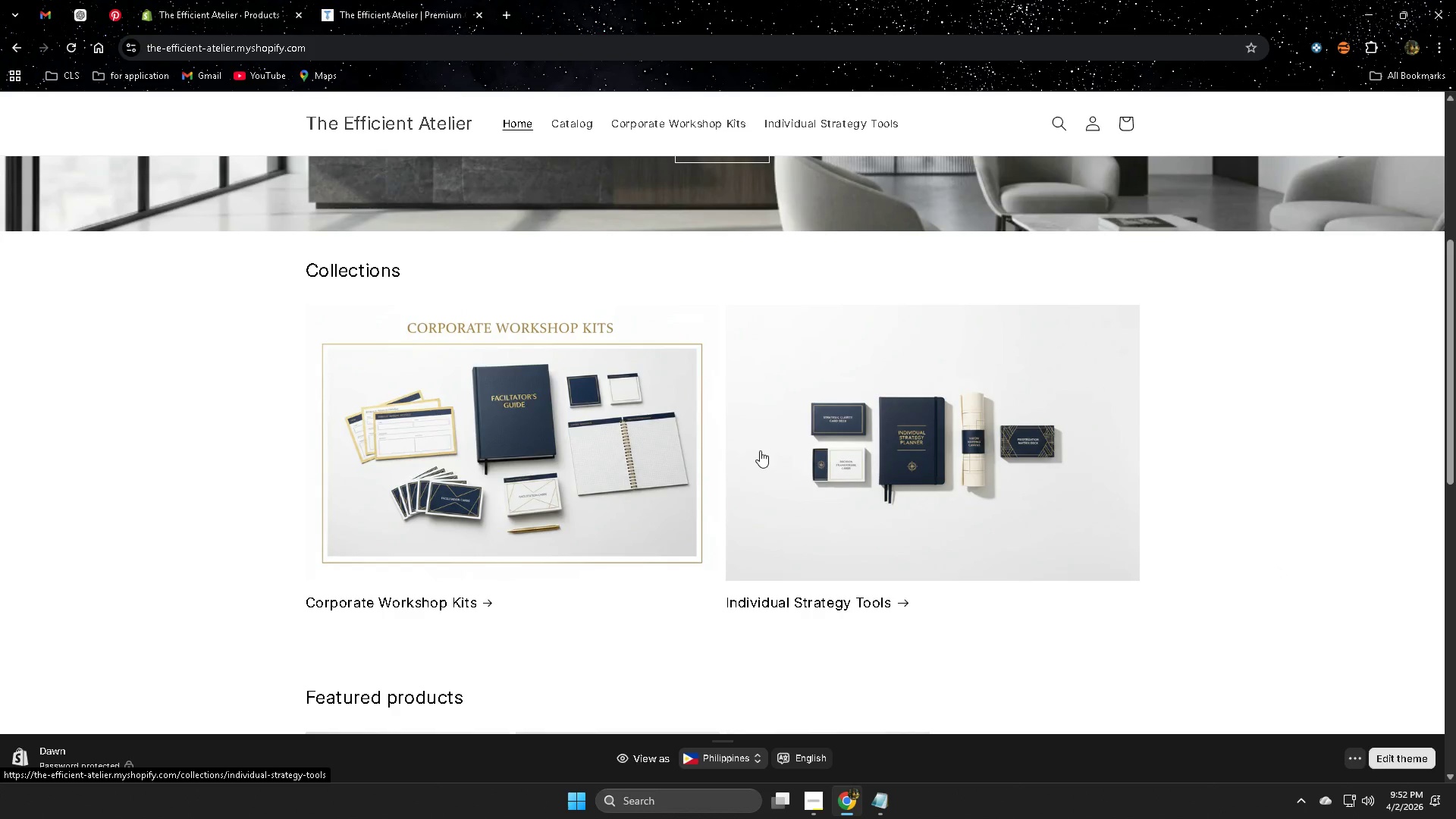 
scroll: coordinate [904, 591], scroll_direction: down, amount: 2.0
 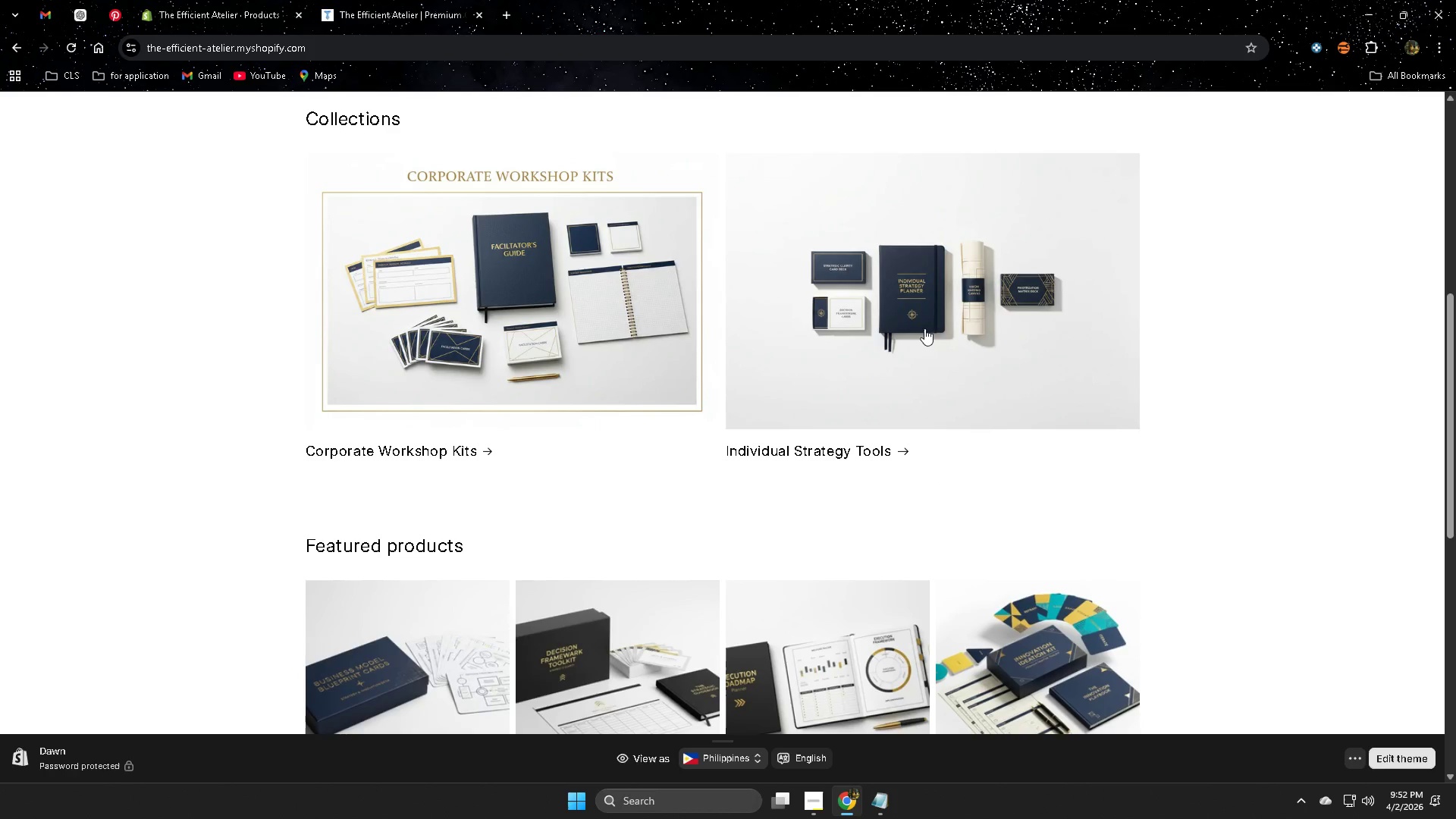 
scroll: coordinate [966, 513], scroll_direction: up, amount: 1.0
 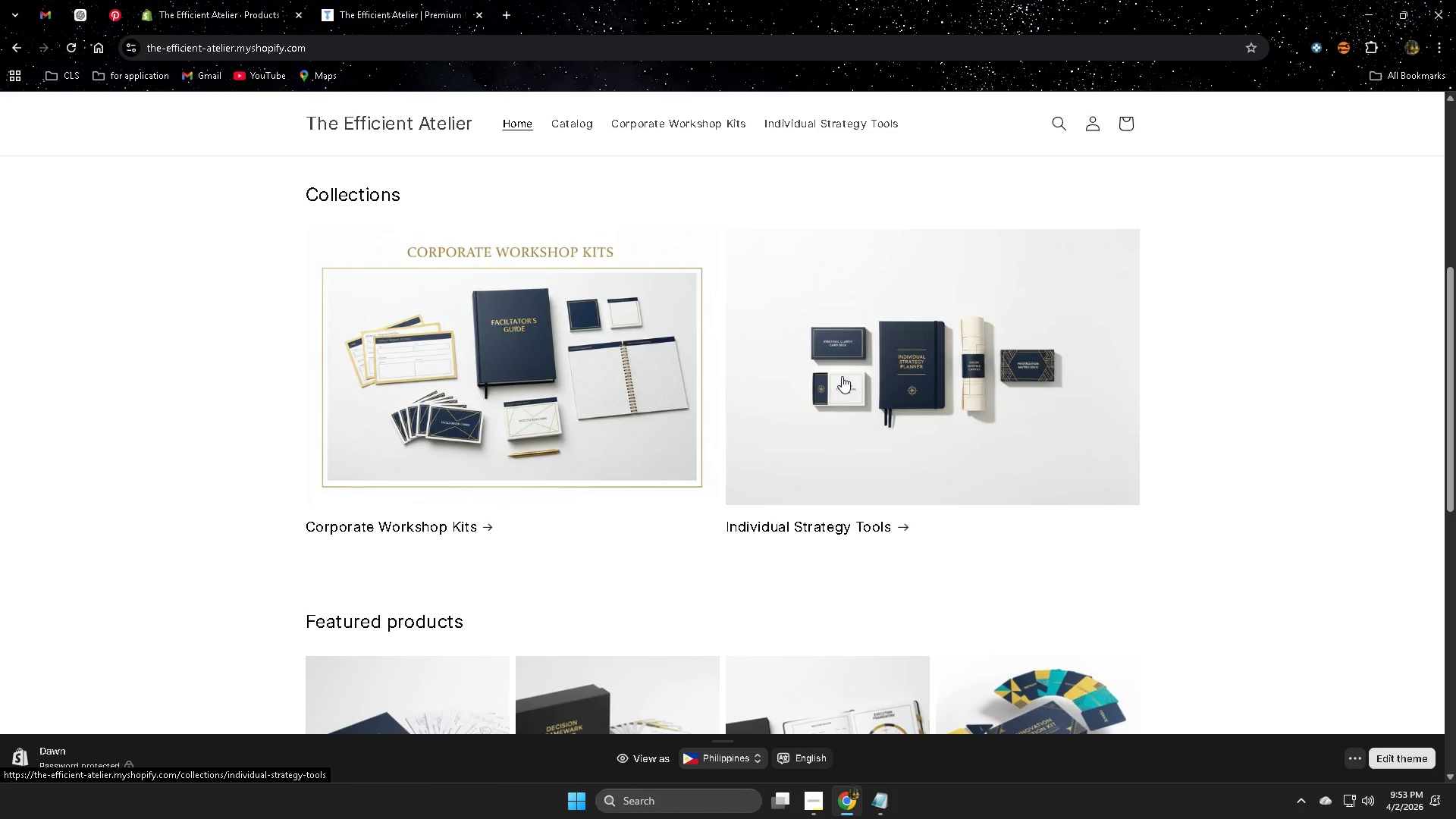 
wait(5.53)
 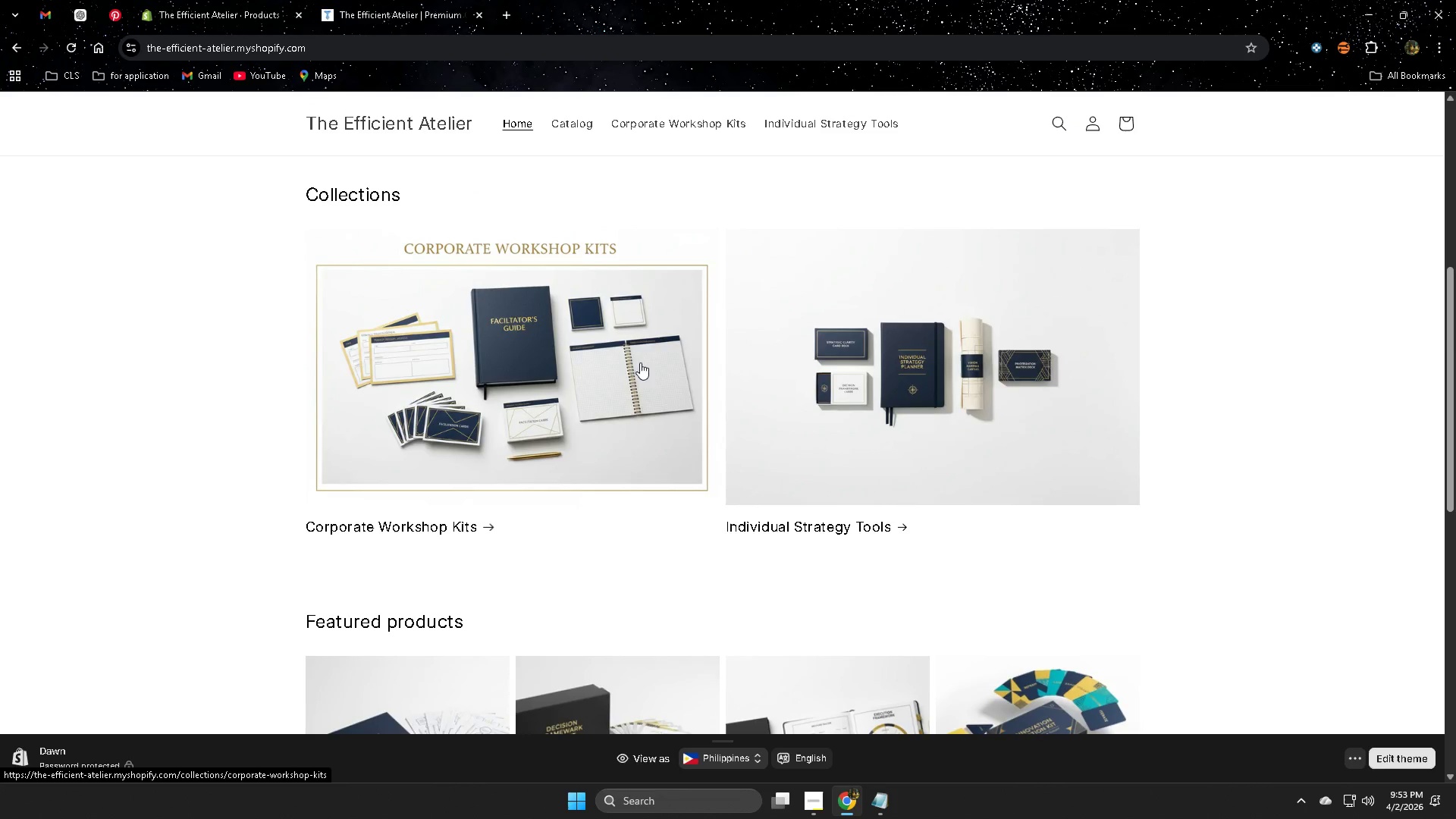 
left_click([786, 381])
 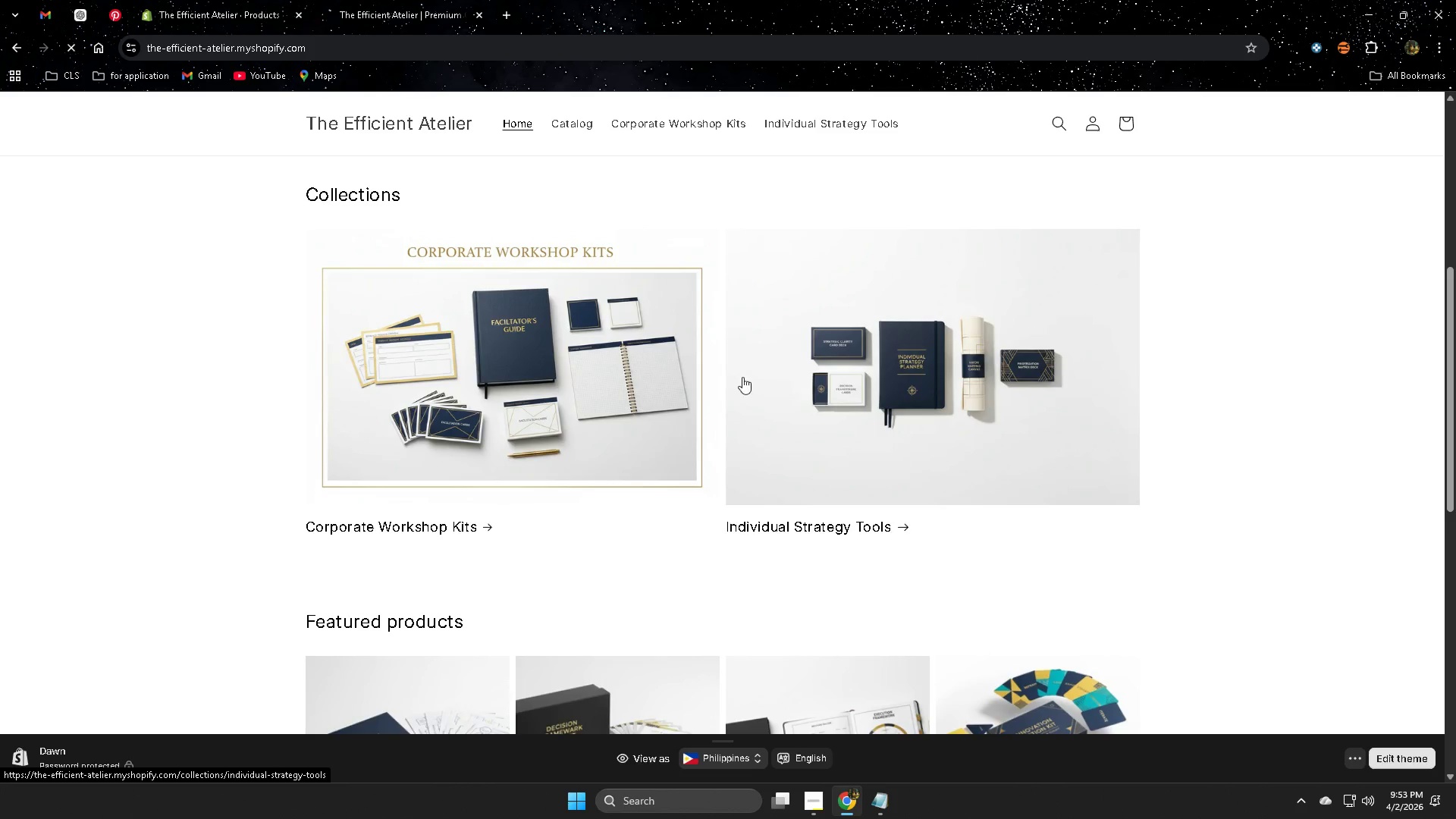 
mouse_move([753, 384])
 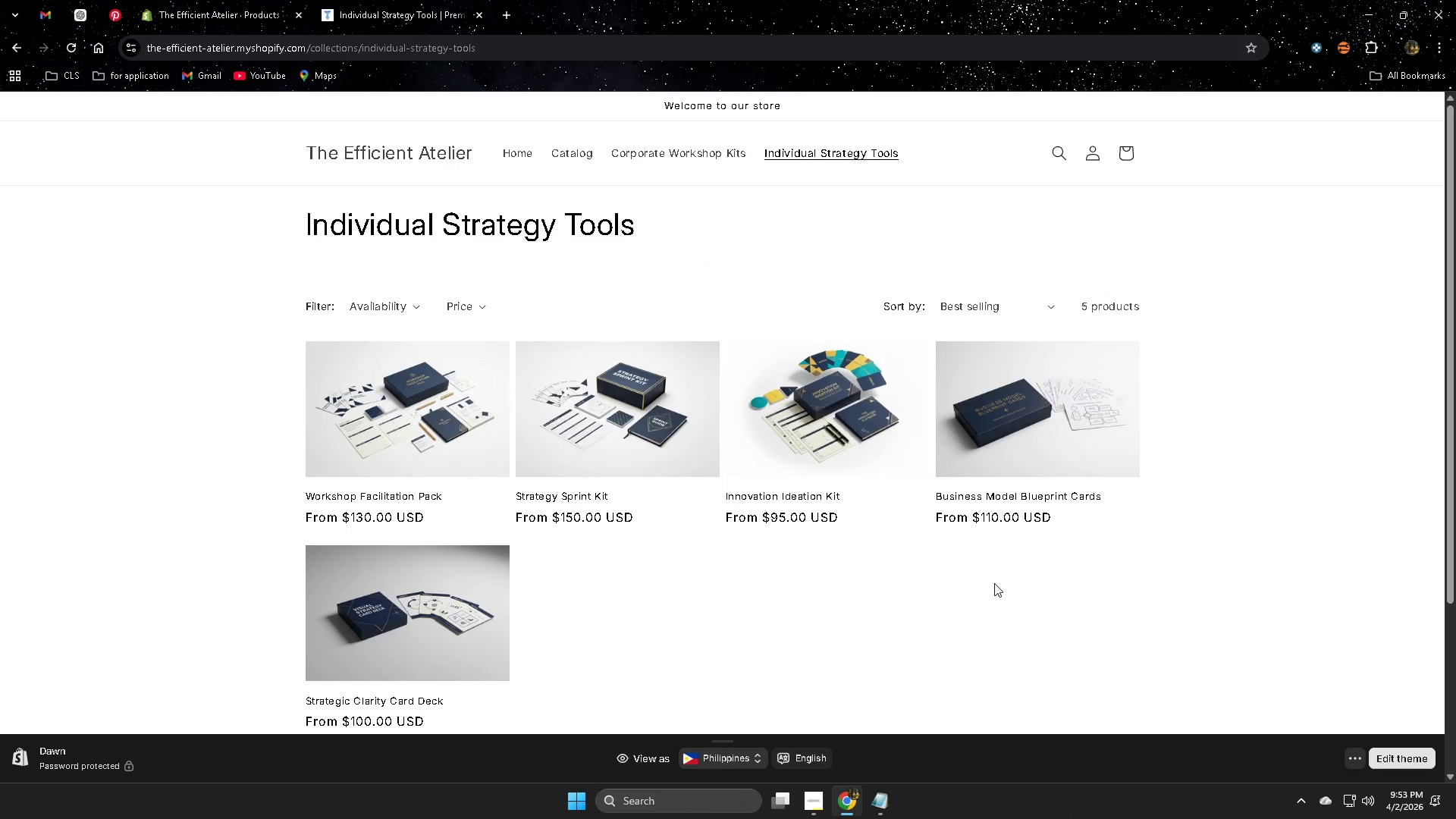 
scroll: coordinate [991, 584], scroll_direction: down, amount: 1.0
 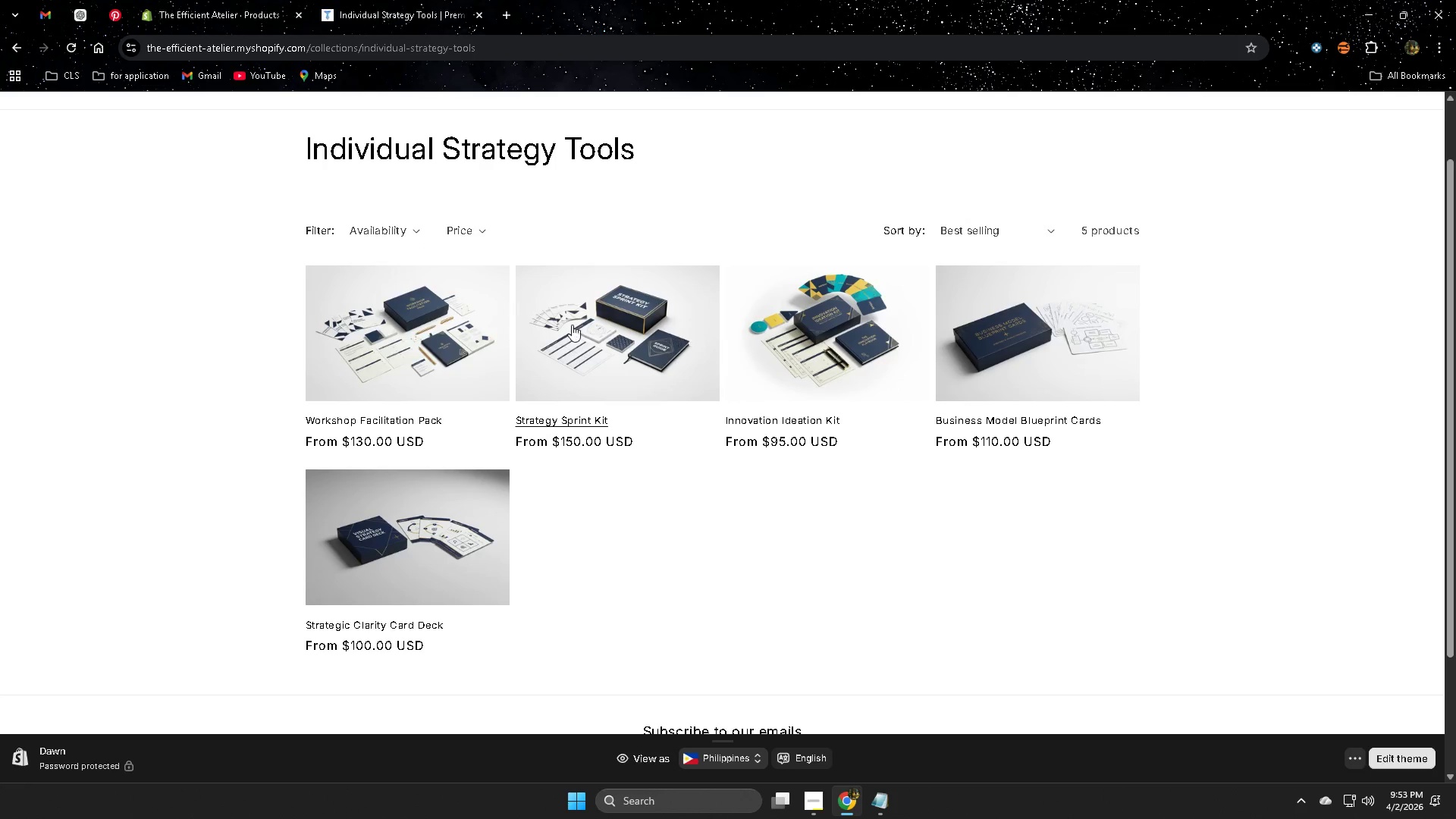 
scroll: coordinate [510, 437], scroll_direction: up, amount: 4.0
 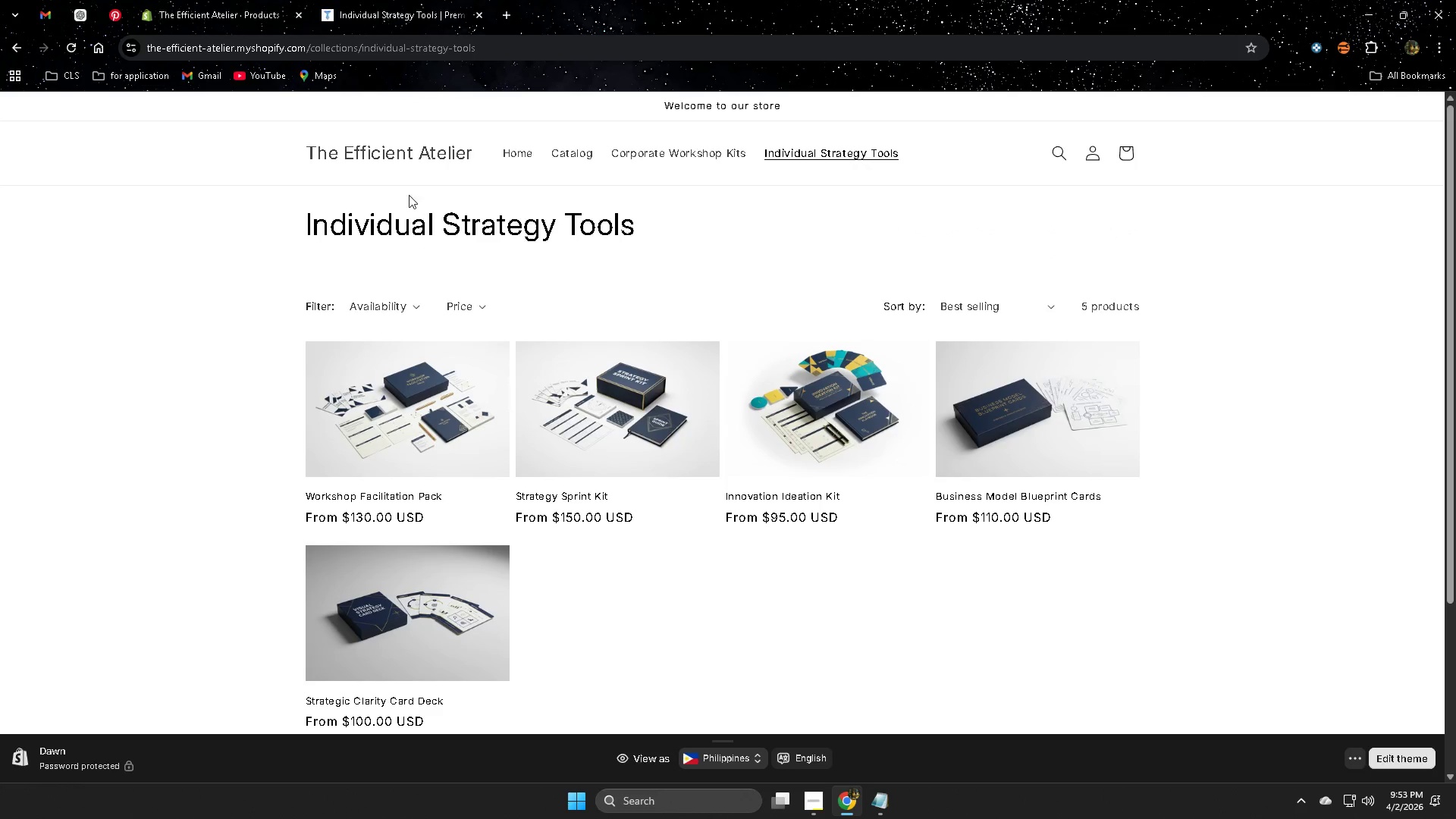 
left_click([391, 148])
 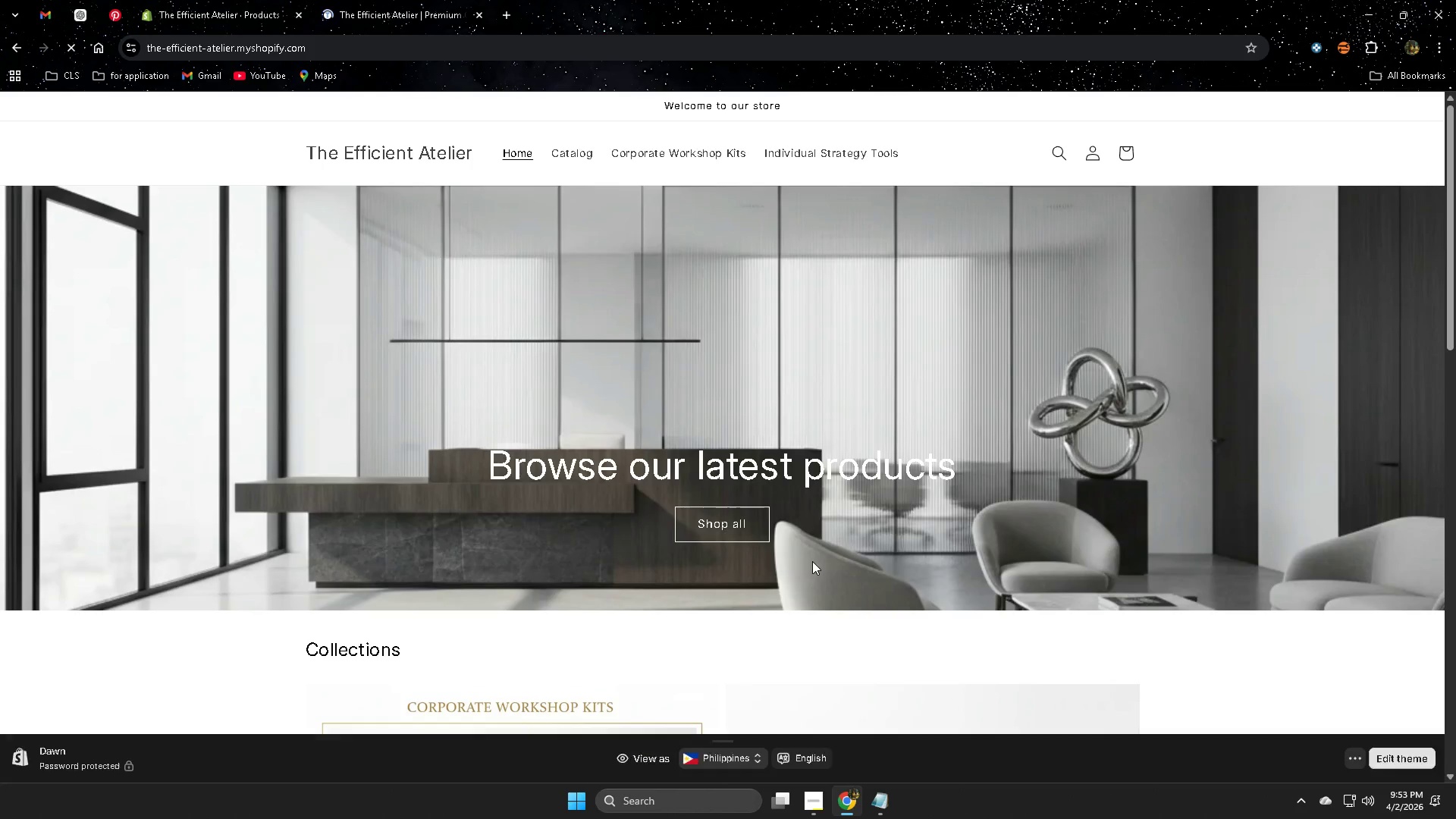 
scroll: coordinate [620, 514], scroll_direction: down, amount: 16.0
 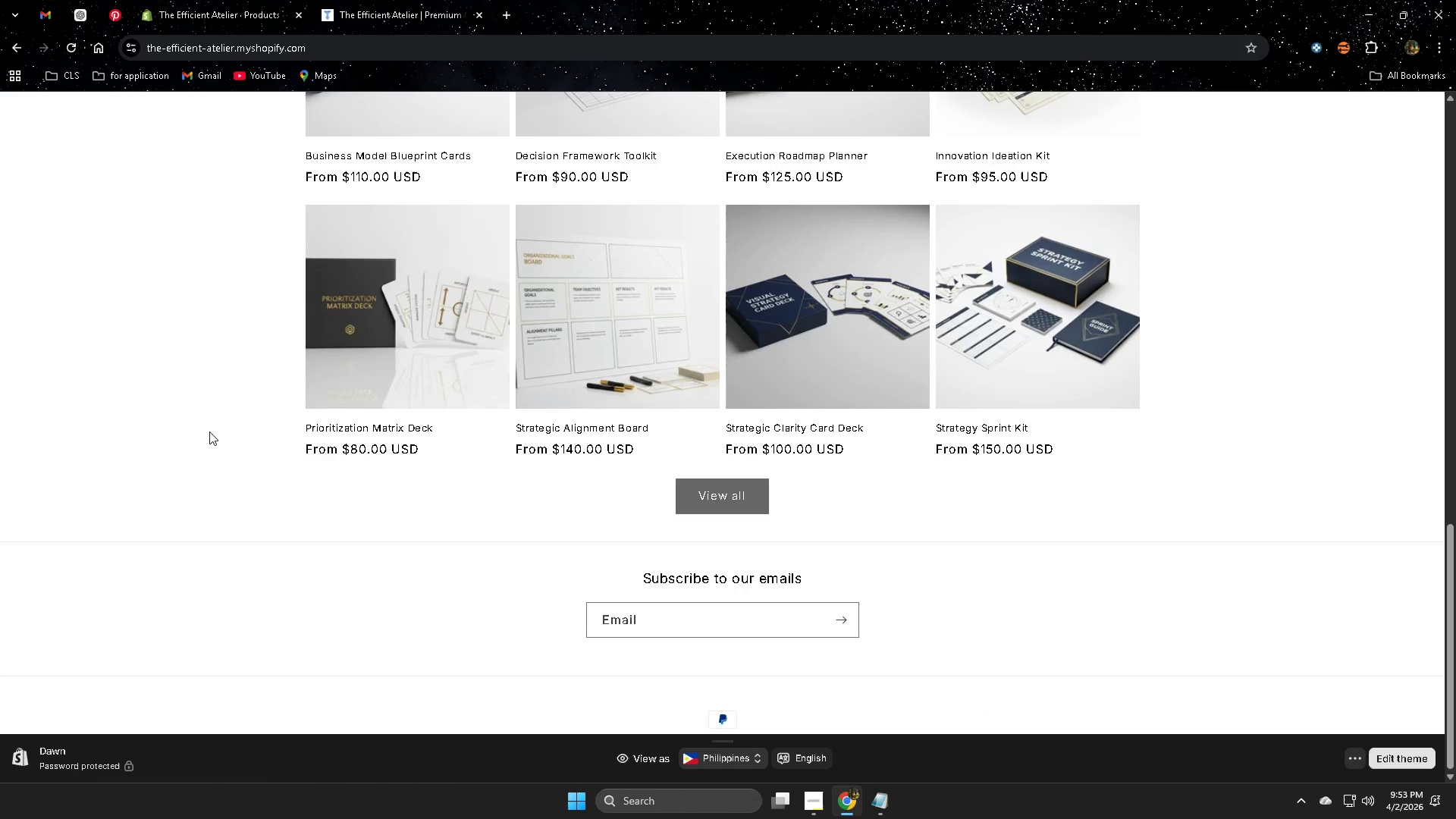 
scroll: coordinate [216, 428], scroll_direction: up, amount: 16.0
 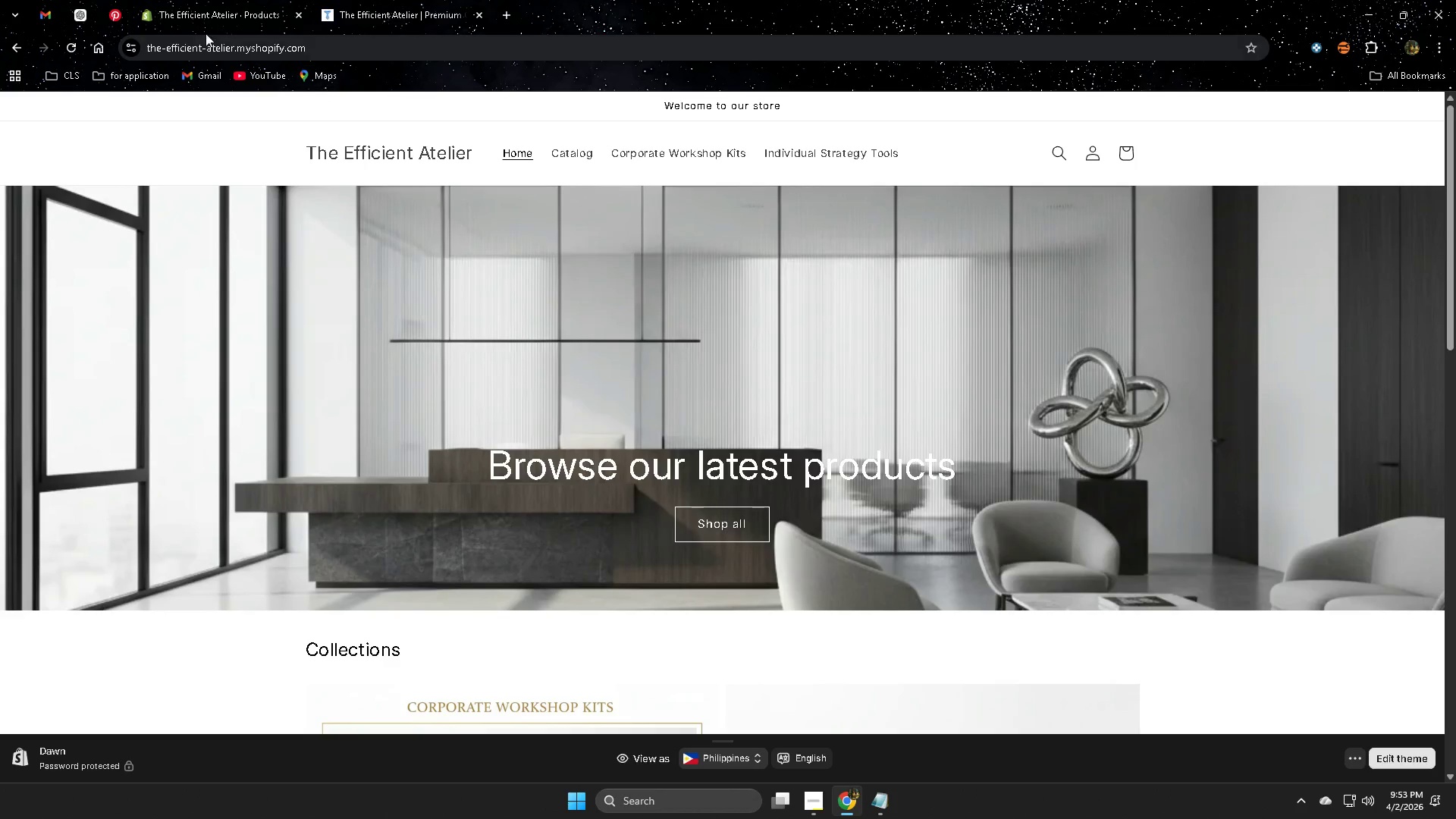 
left_click([222, 10])
 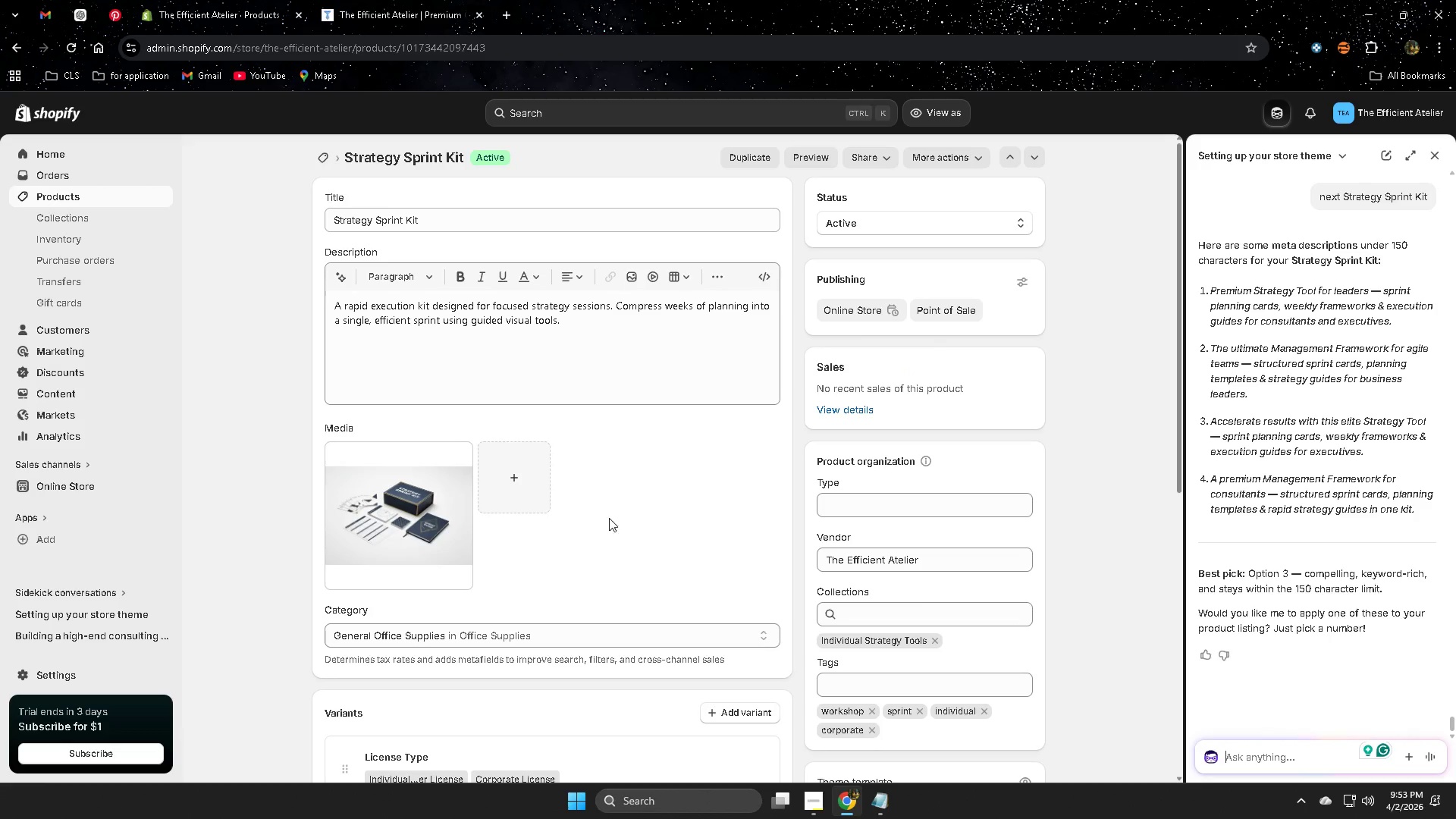 
scroll: coordinate [704, 532], scroll_direction: down, amount: 9.0
 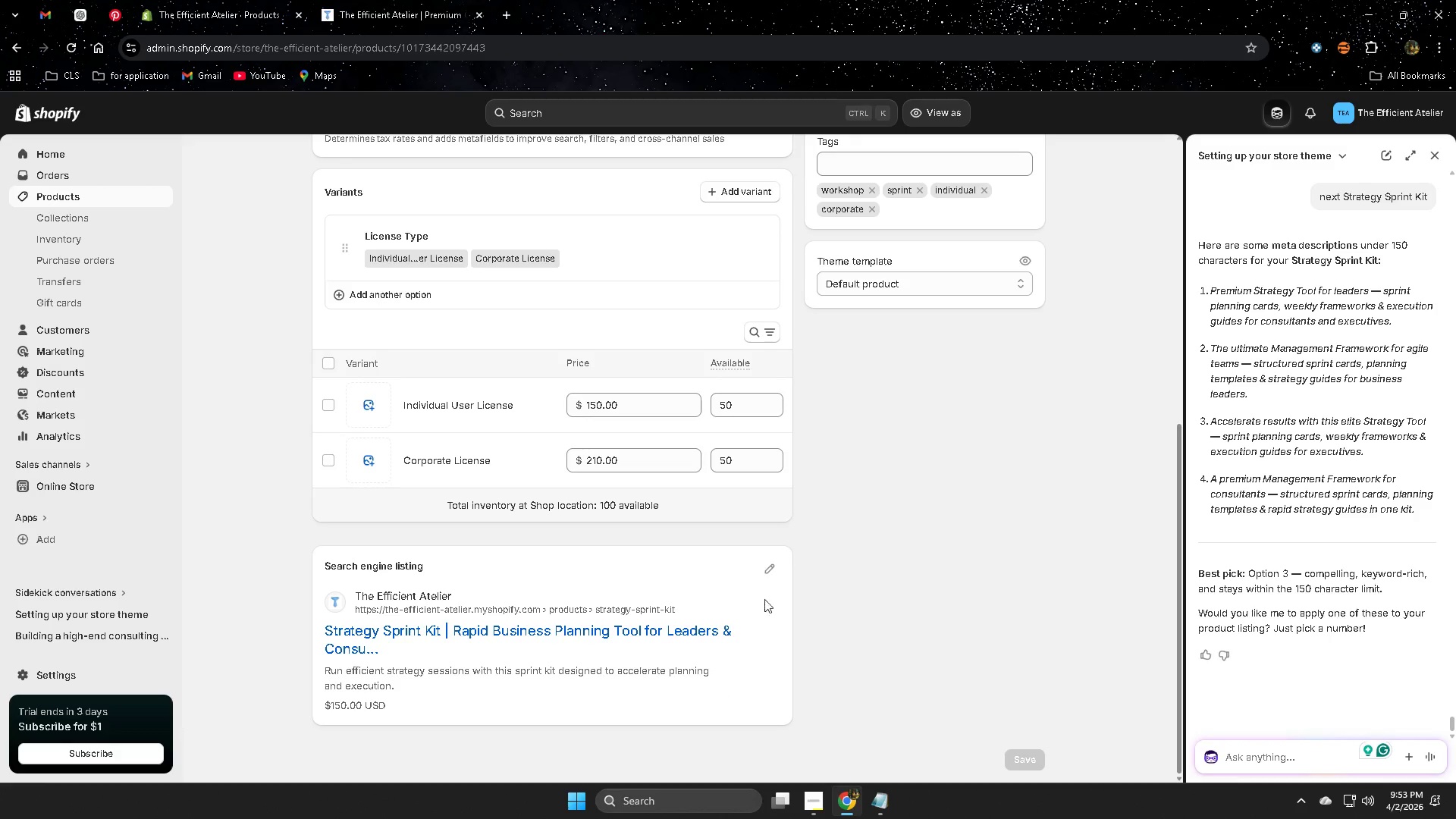 
left_click([764, 568])
 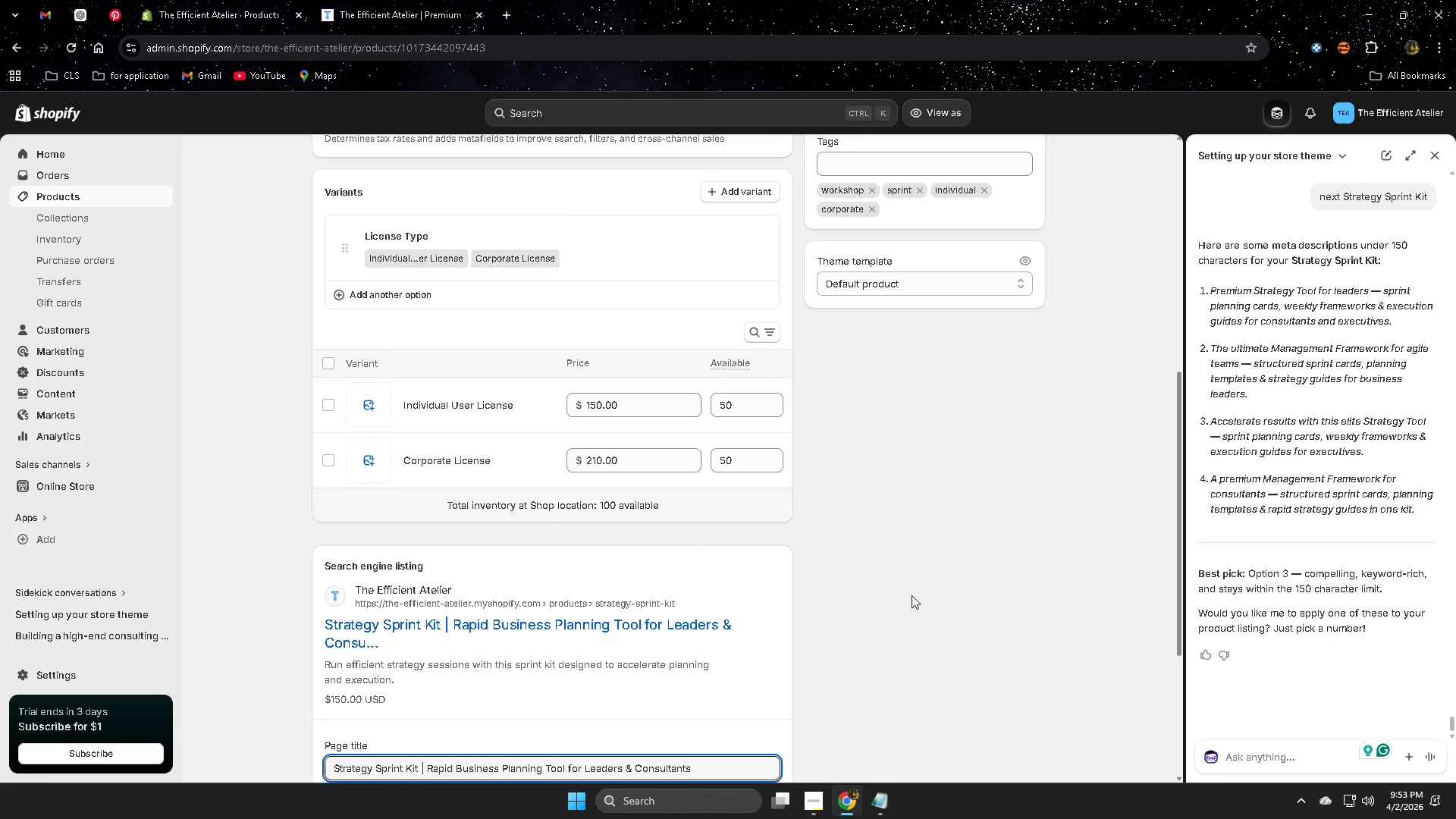 
scroll: coordinate [1013, 625], scroll_direction: up, amount: 3.0
 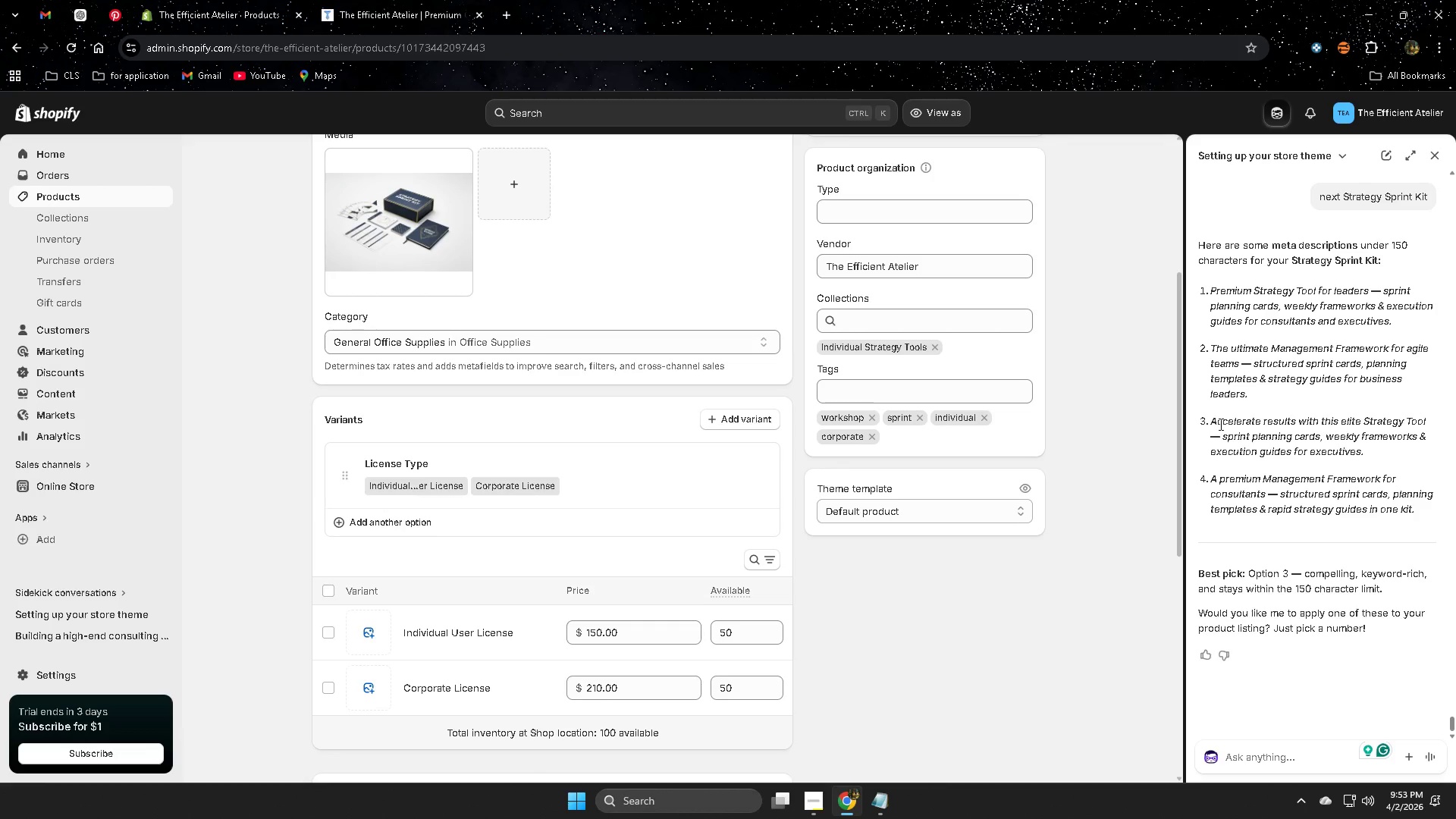 
left_click([1219, 421])
 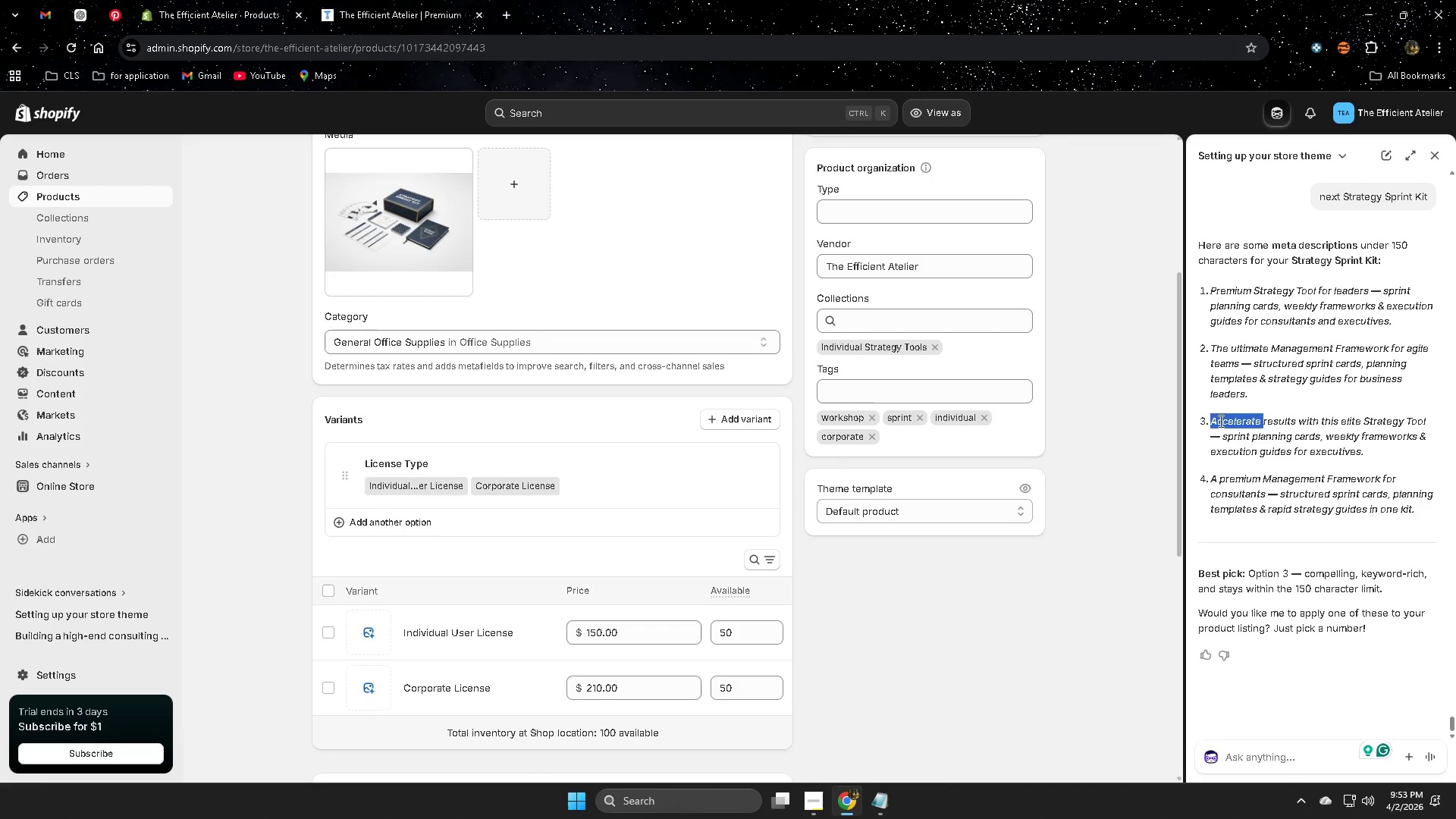 
left_click_drag(start_coordinate=[1219, 421], to_coordinate=[1384, 448])
 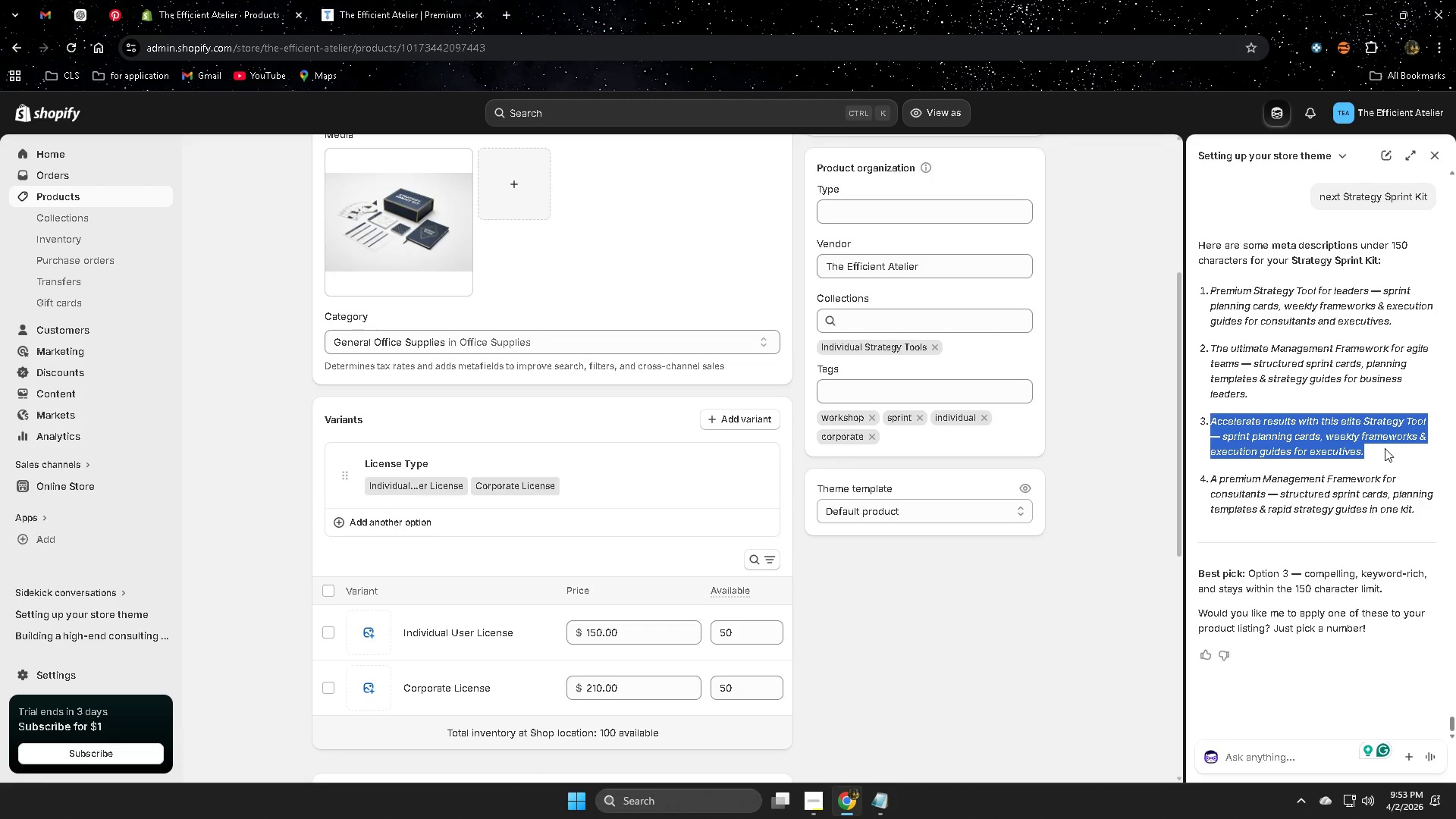 
key(Control+C)
 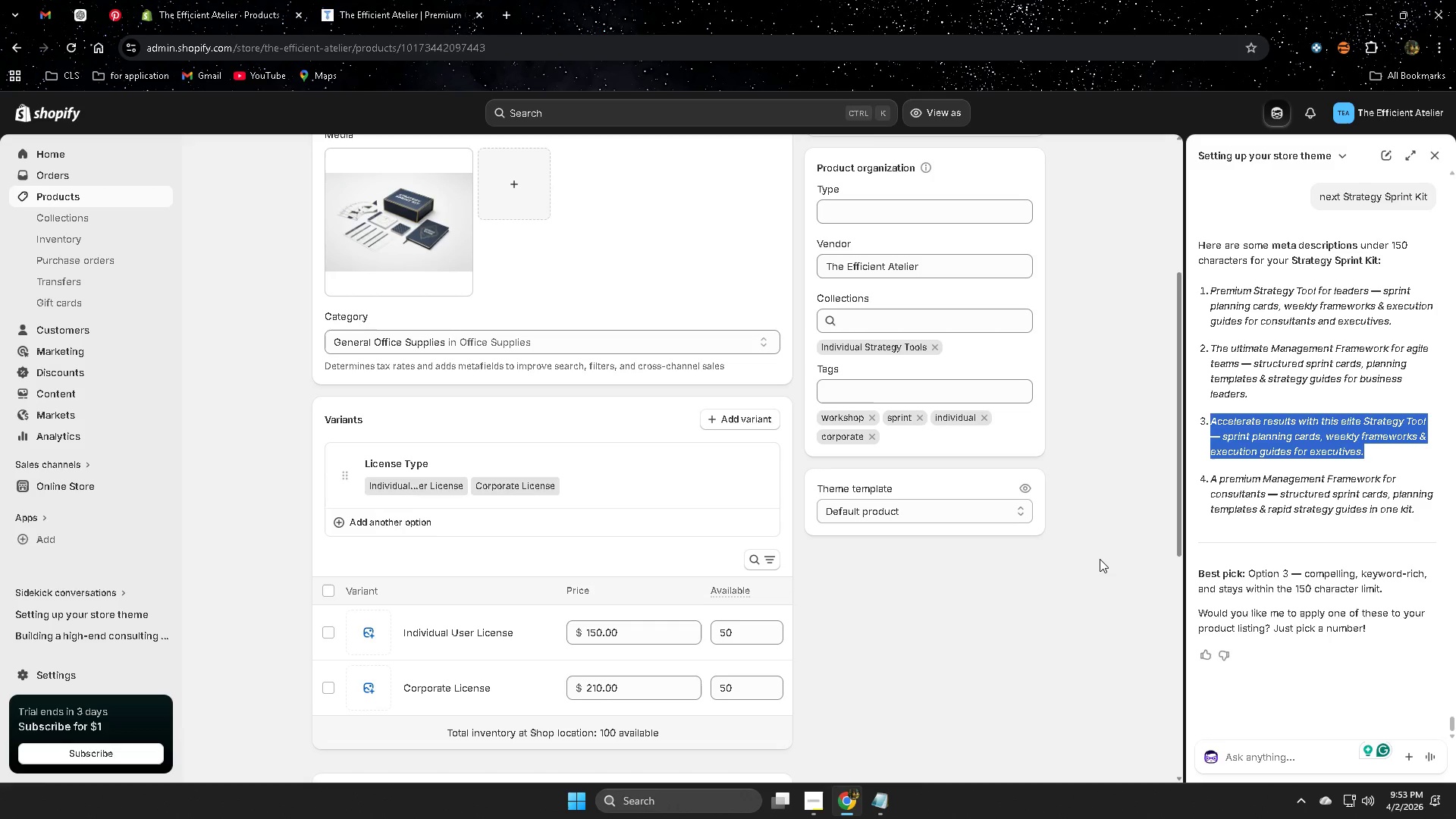 
wait(5.16)
 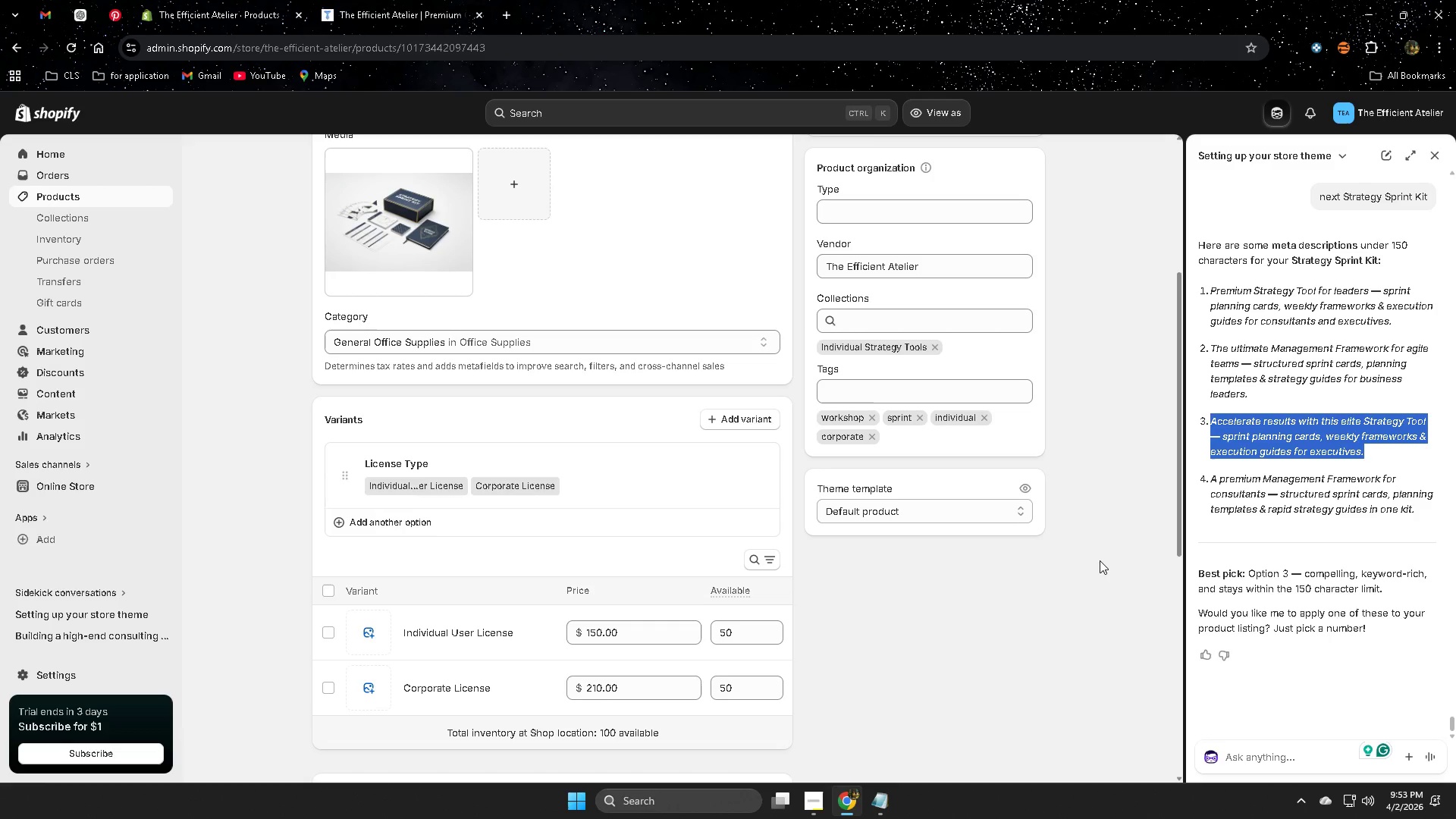 
scroll: coordinate [1100, 547], scroll_direction: up, amount: 4.0
 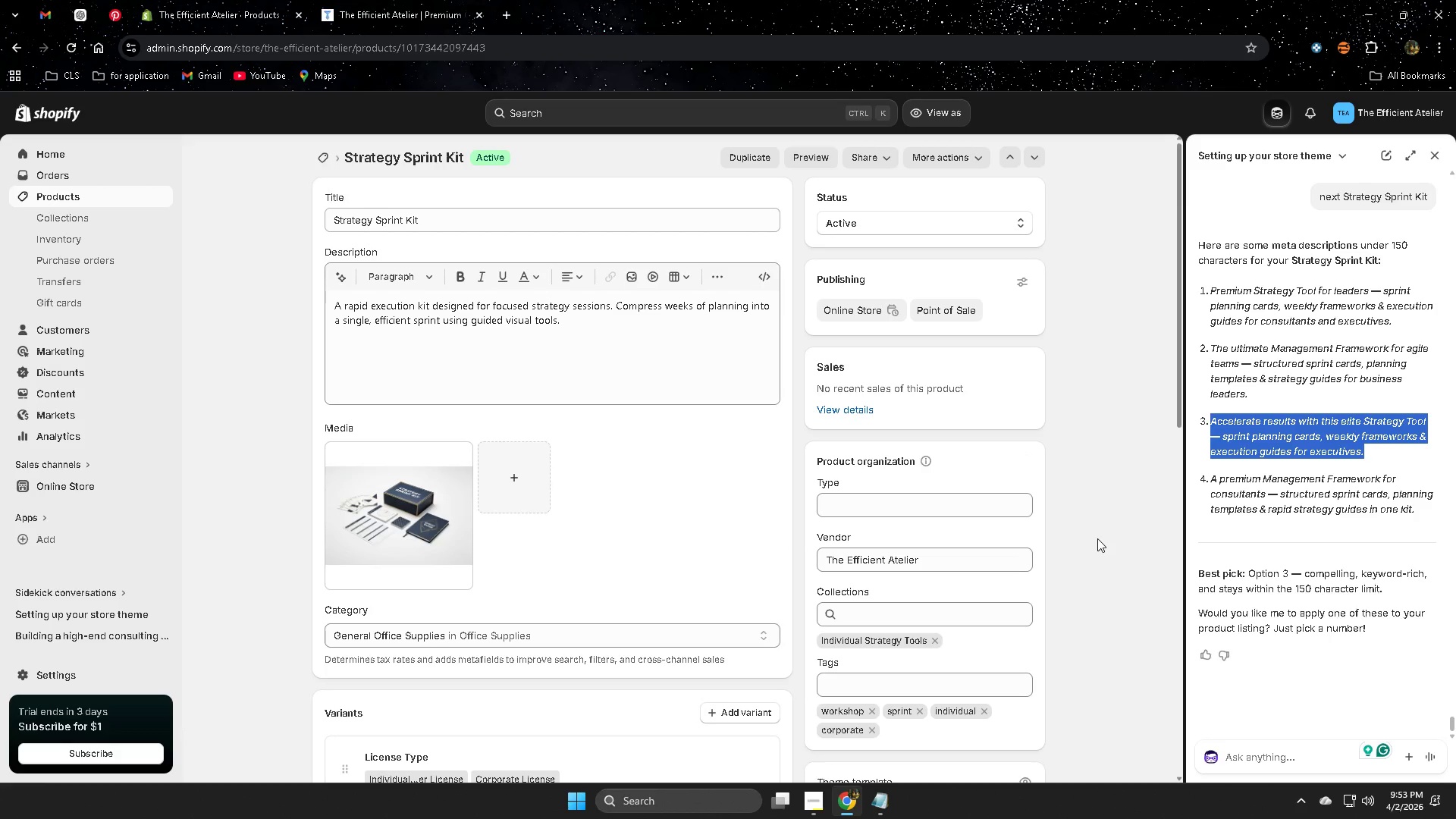 
scroll: coordinate [522, 621], scroll_direction: down, amount: 11.0
 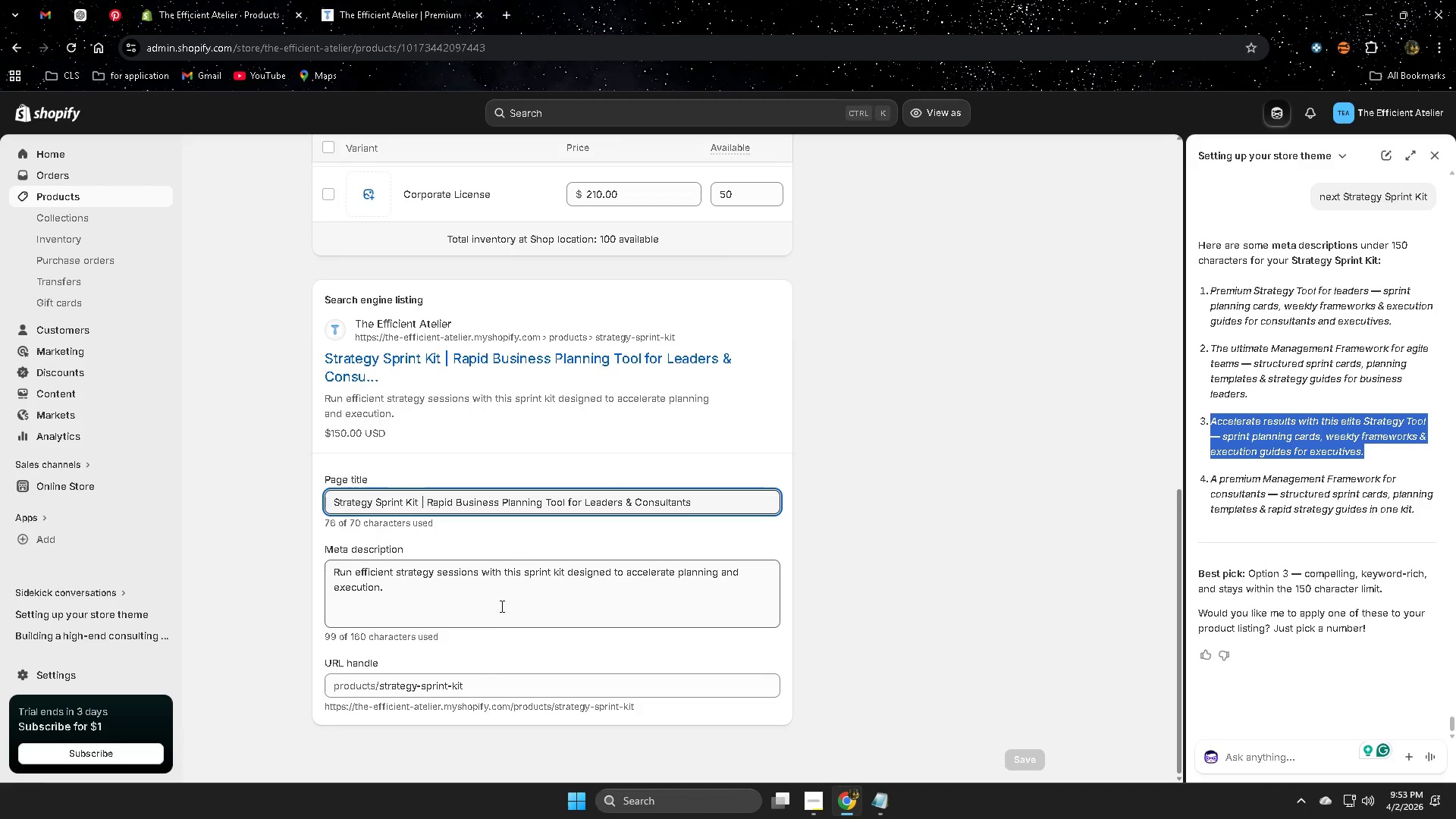 
double_click([493, 589])
 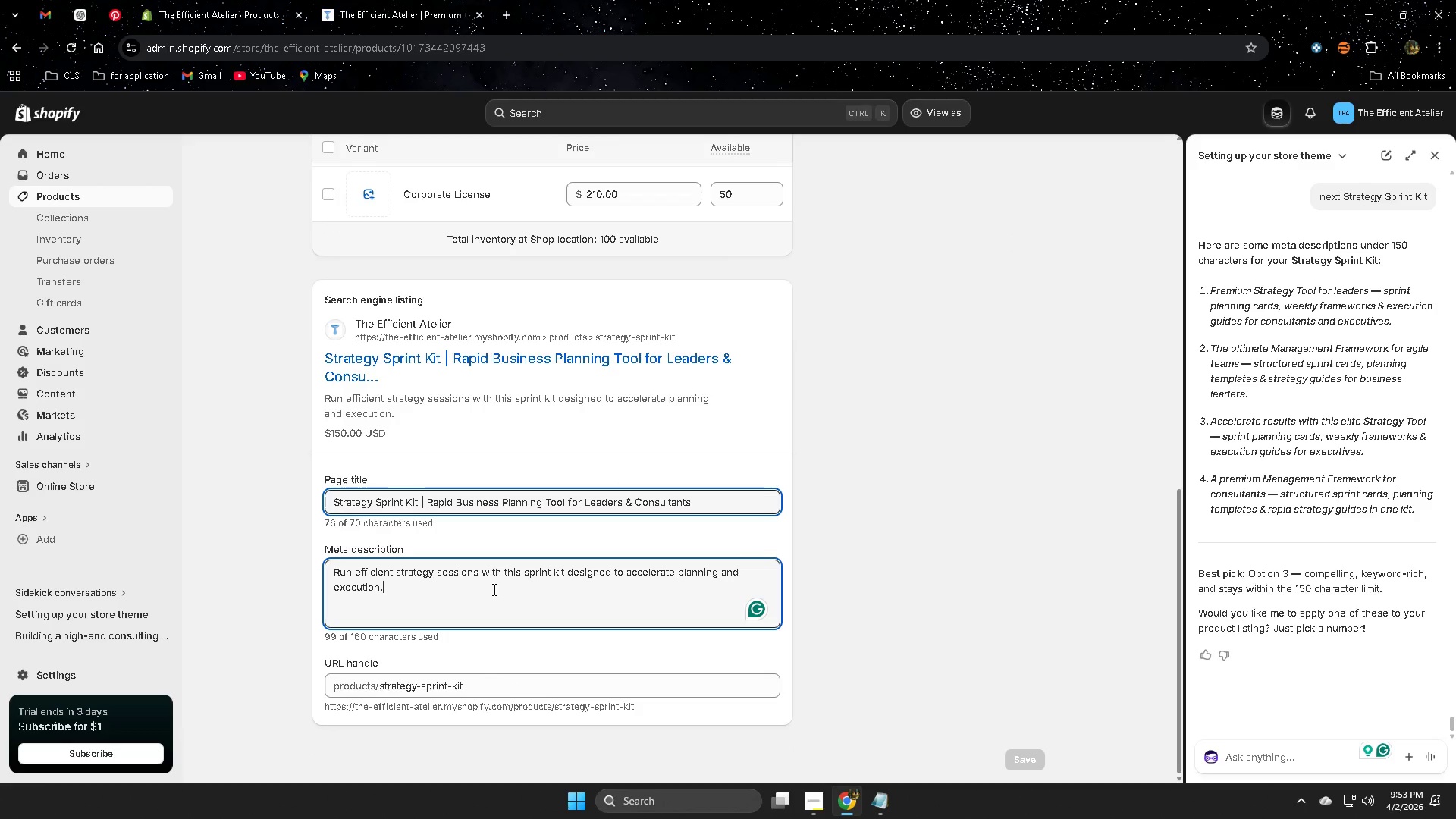 
triple_click([493, 589])
 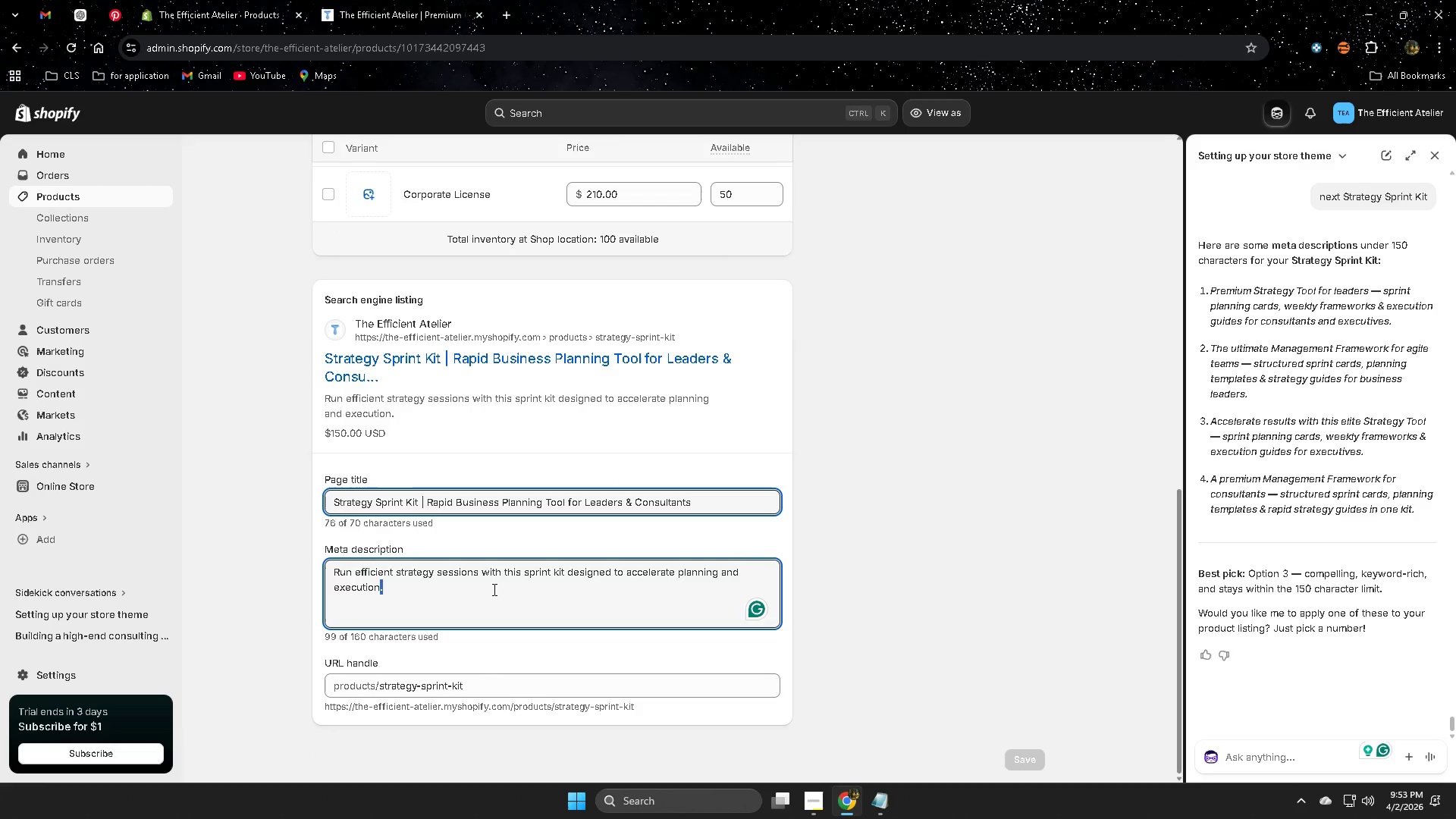 
triple_click([493, 589])
 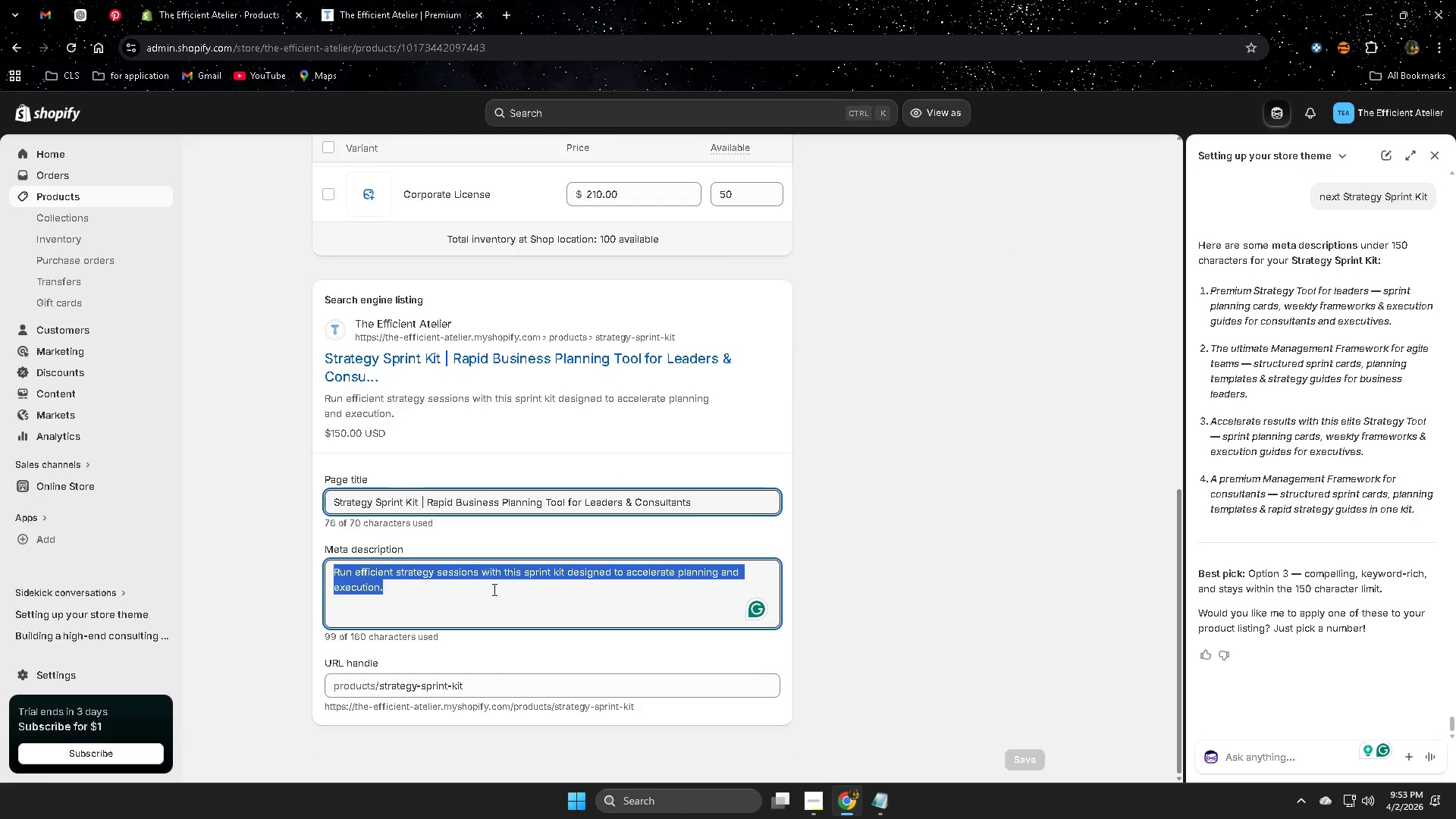 
key(Control+ControlLeft)
 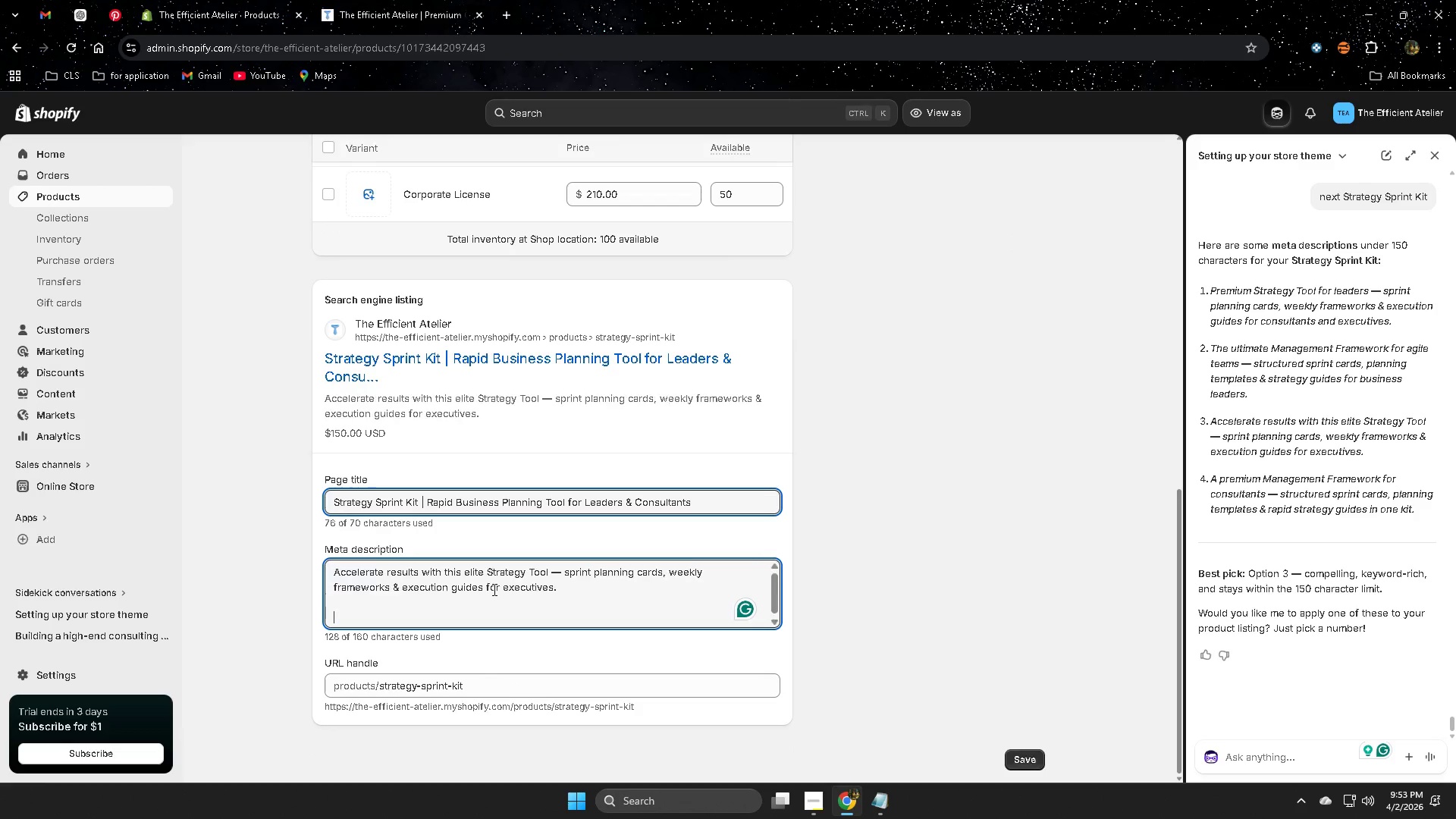 
key(Control+V)
 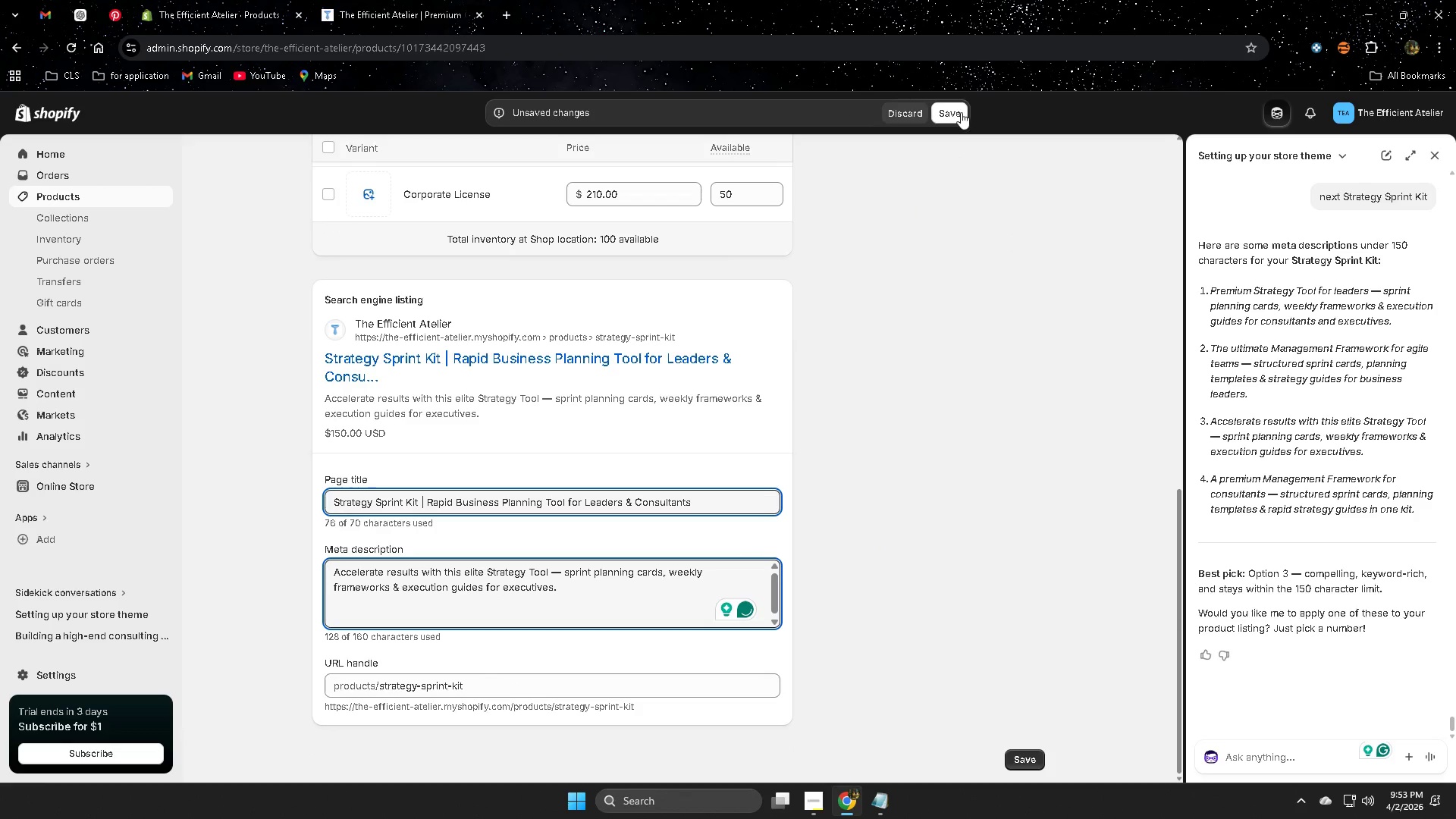 
left_click([956, 112])
 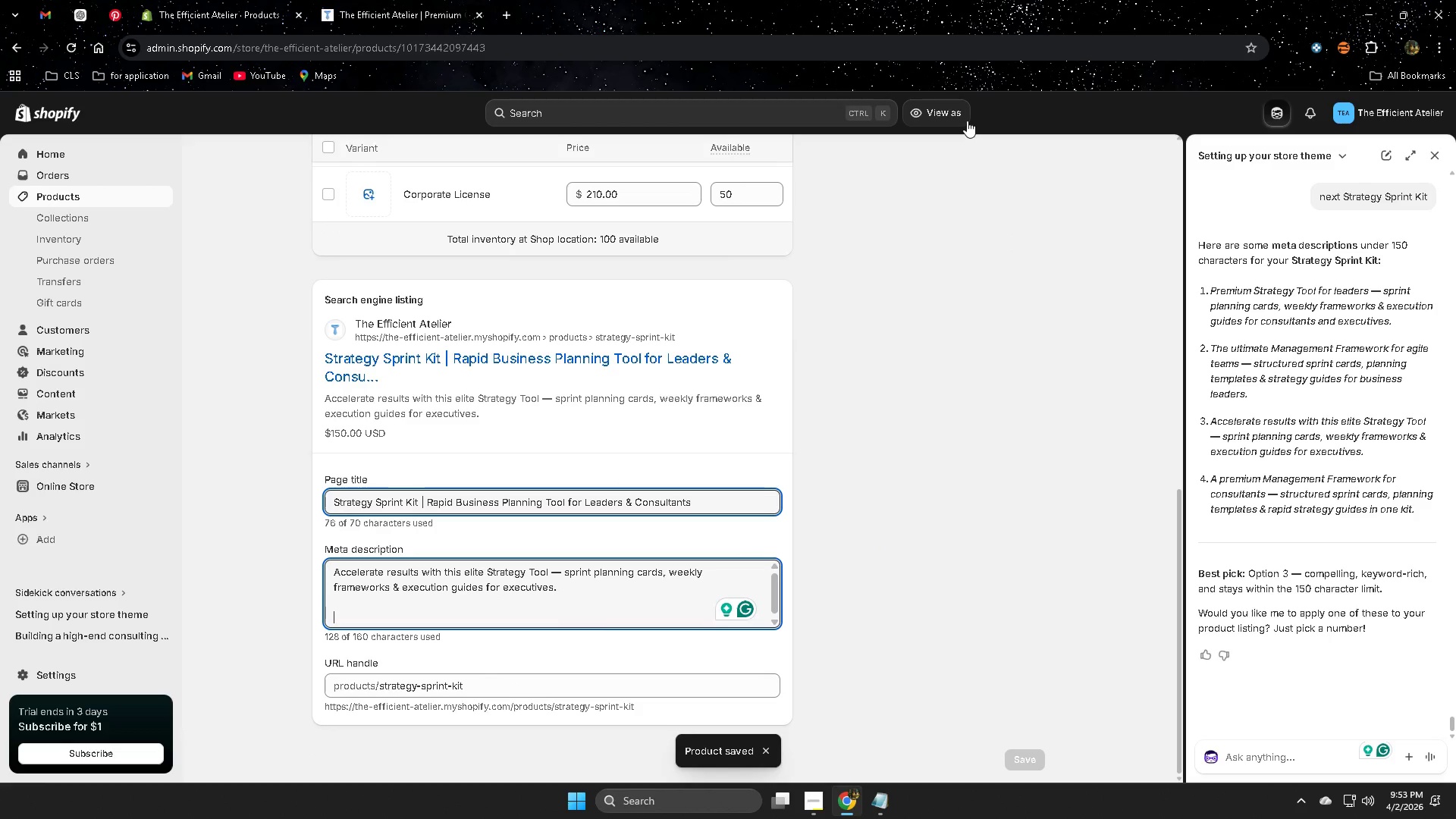 
wait(9.04)
 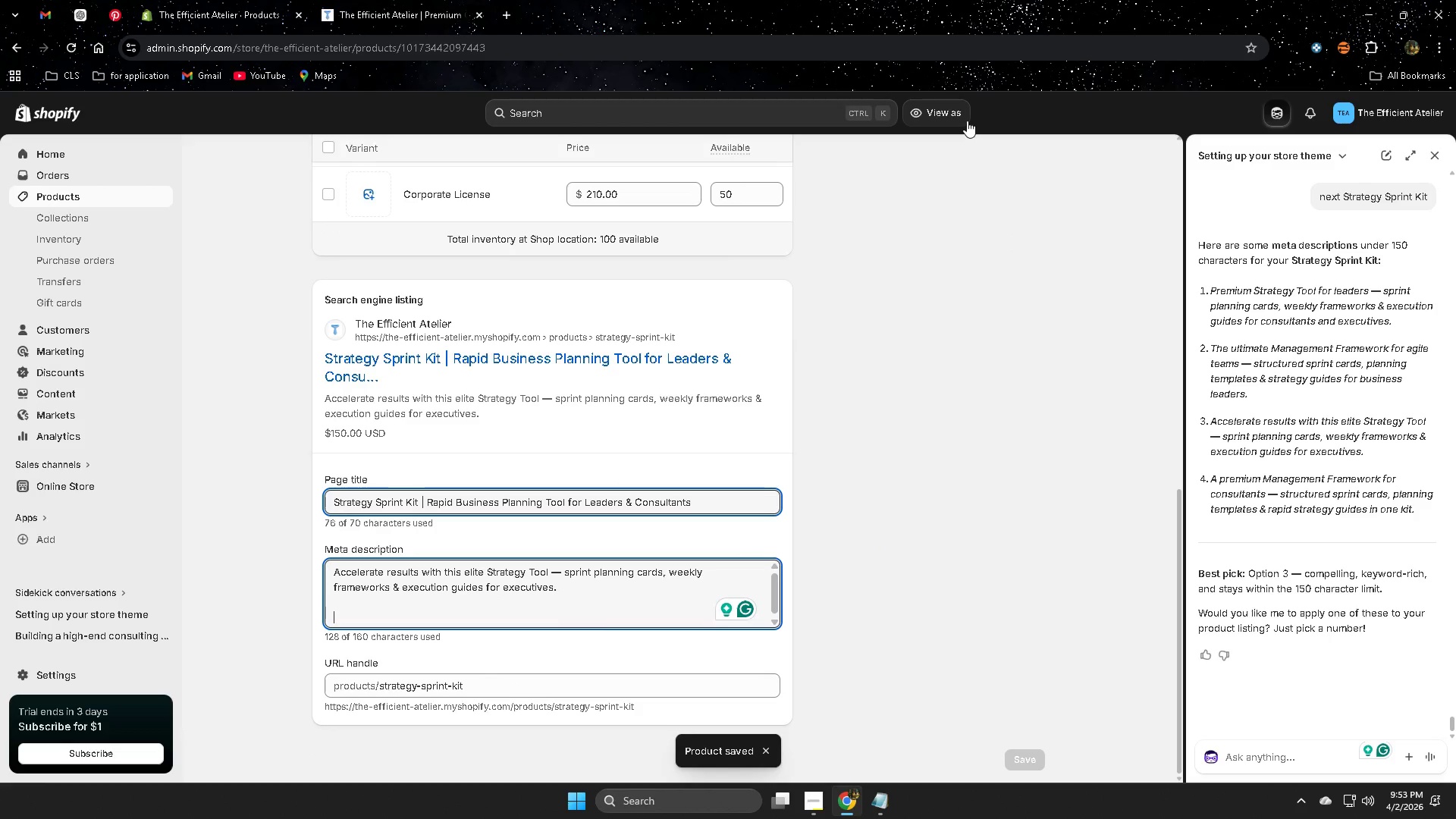 
mouse_move([77, 188])
 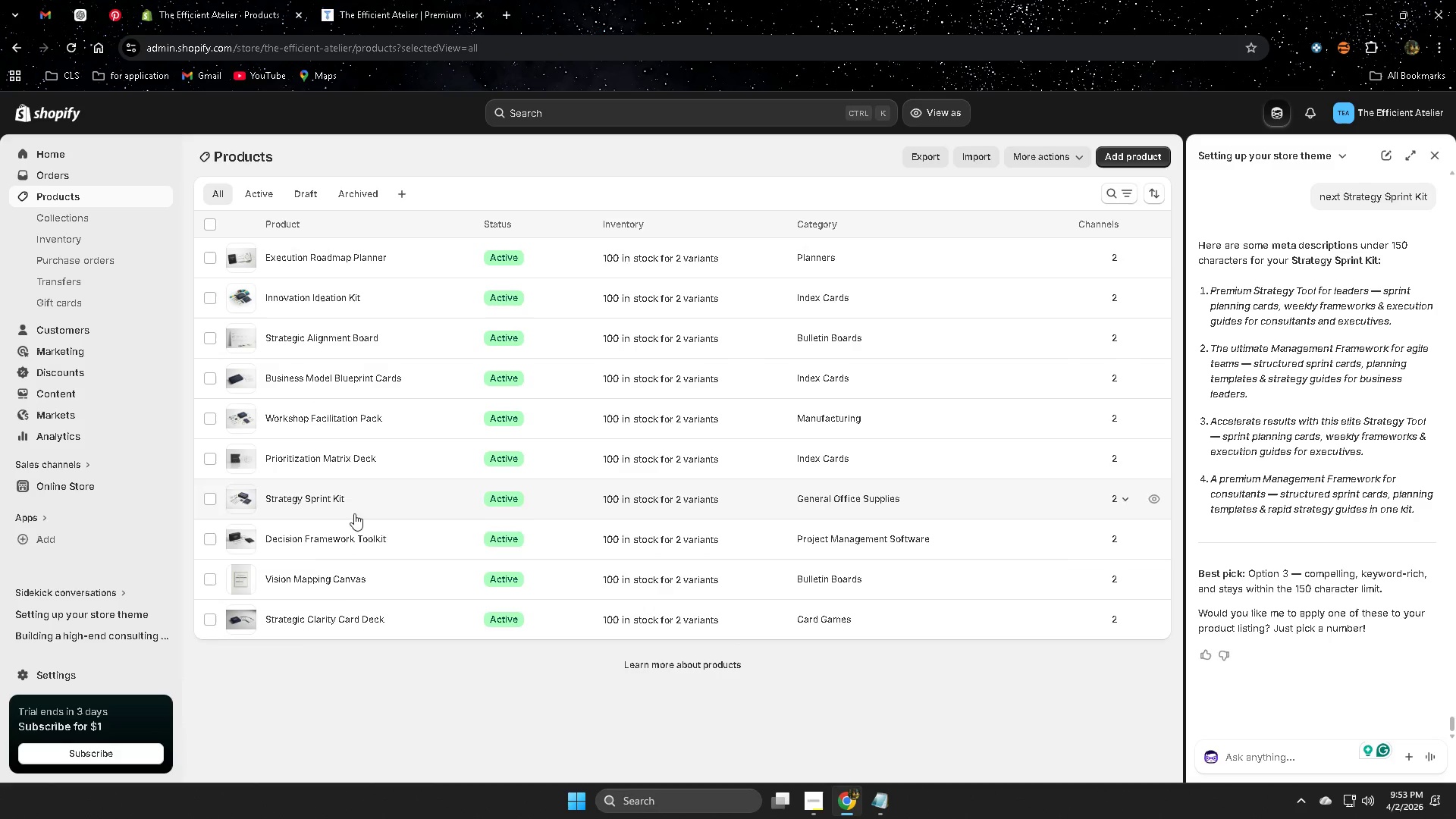 
left_click([313, 539])
 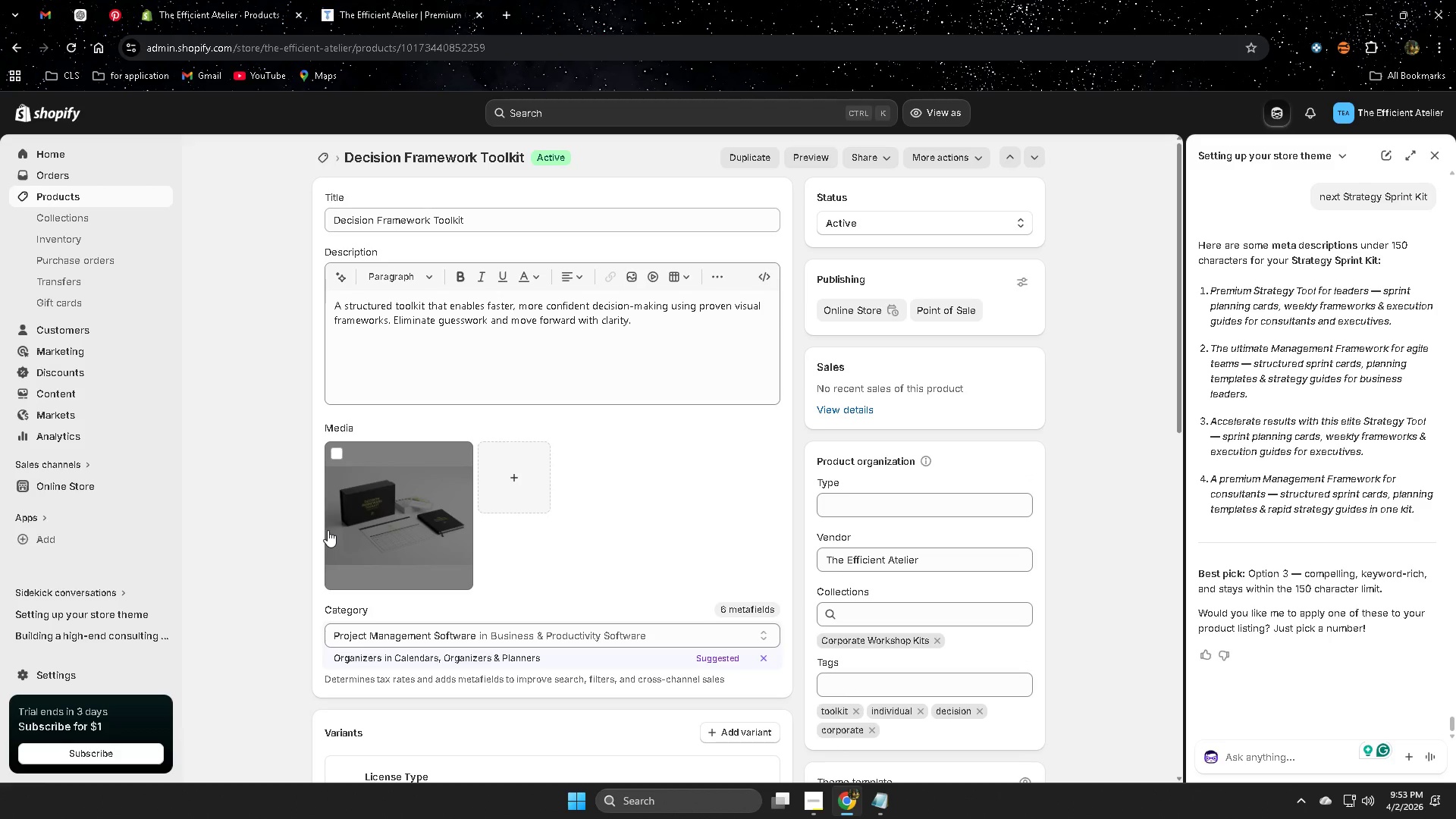 
wait(10.88)
 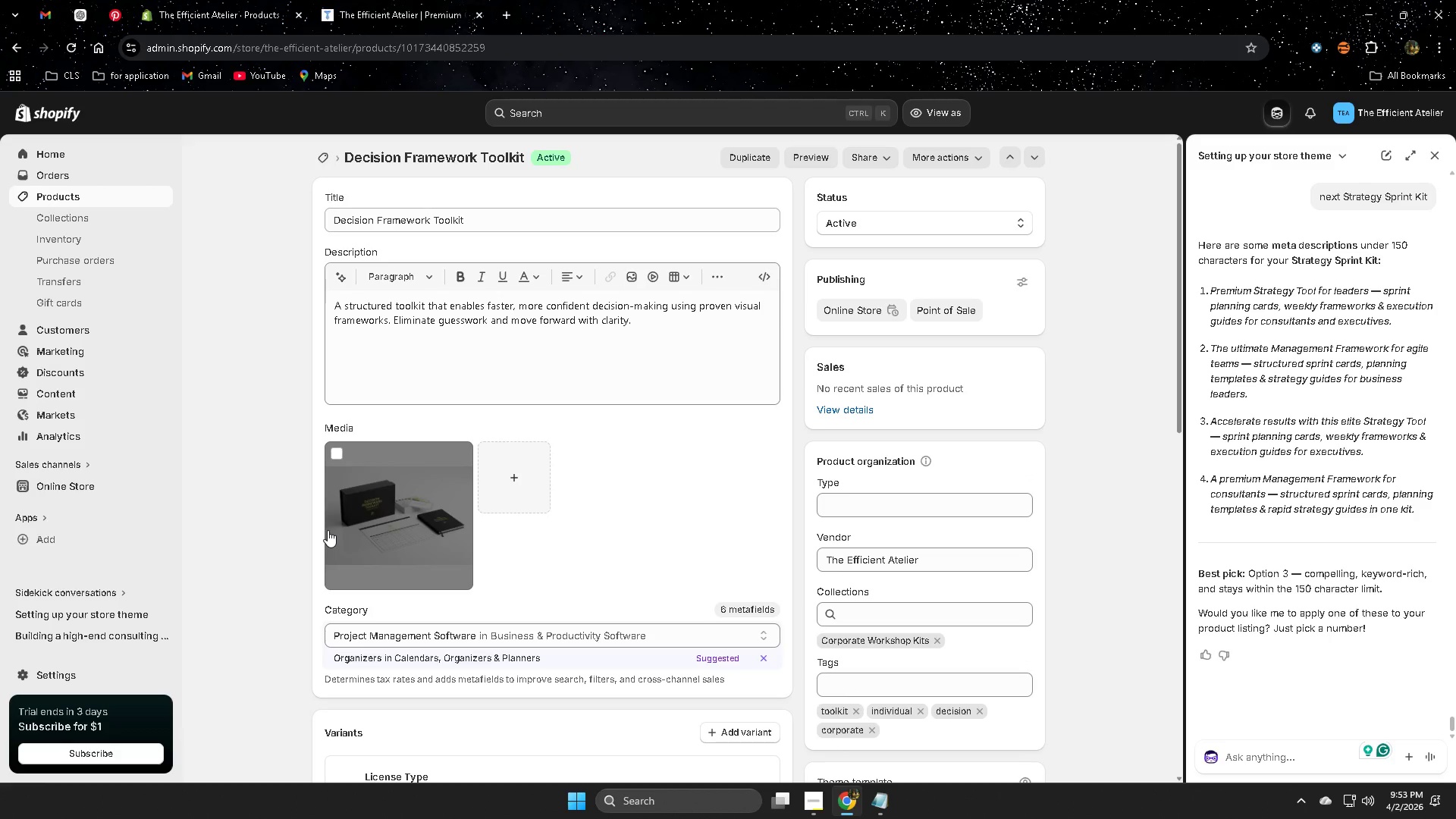 
left_click_drag(start_coordinate=[341, 218], to_coordinate=[466, 223])
 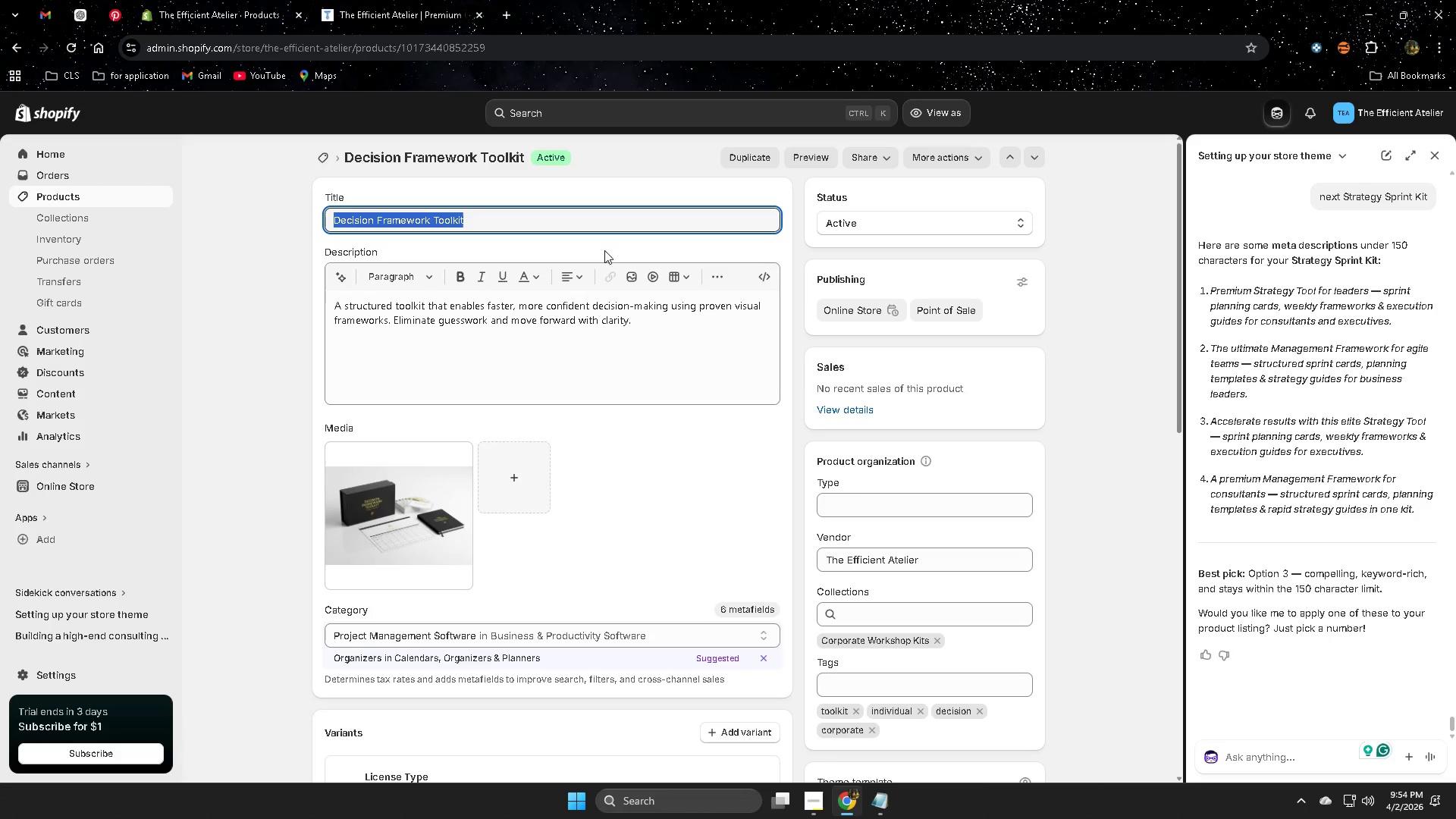 
key(Control+ControlLeft)
 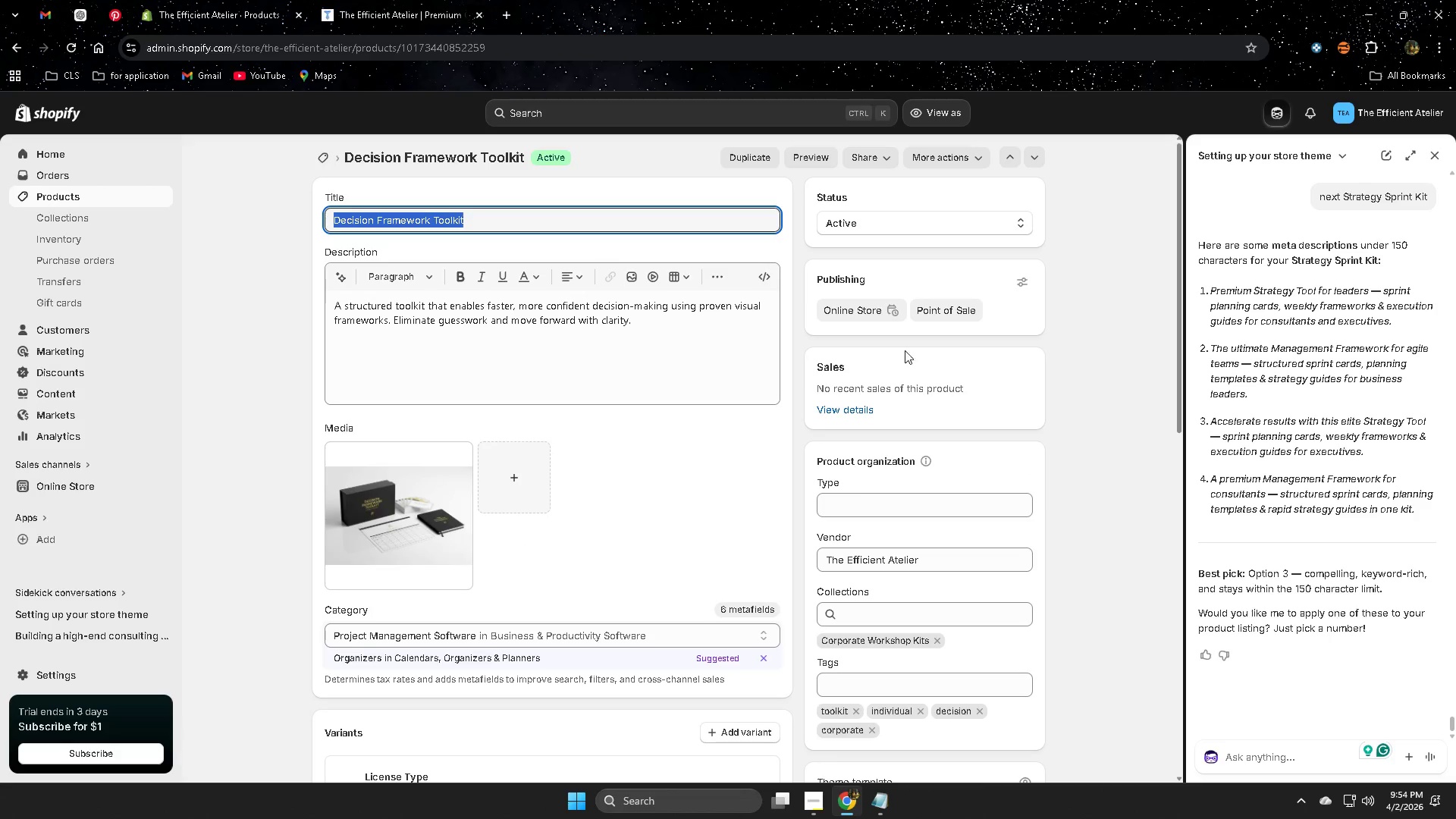 
key(Control+C)
 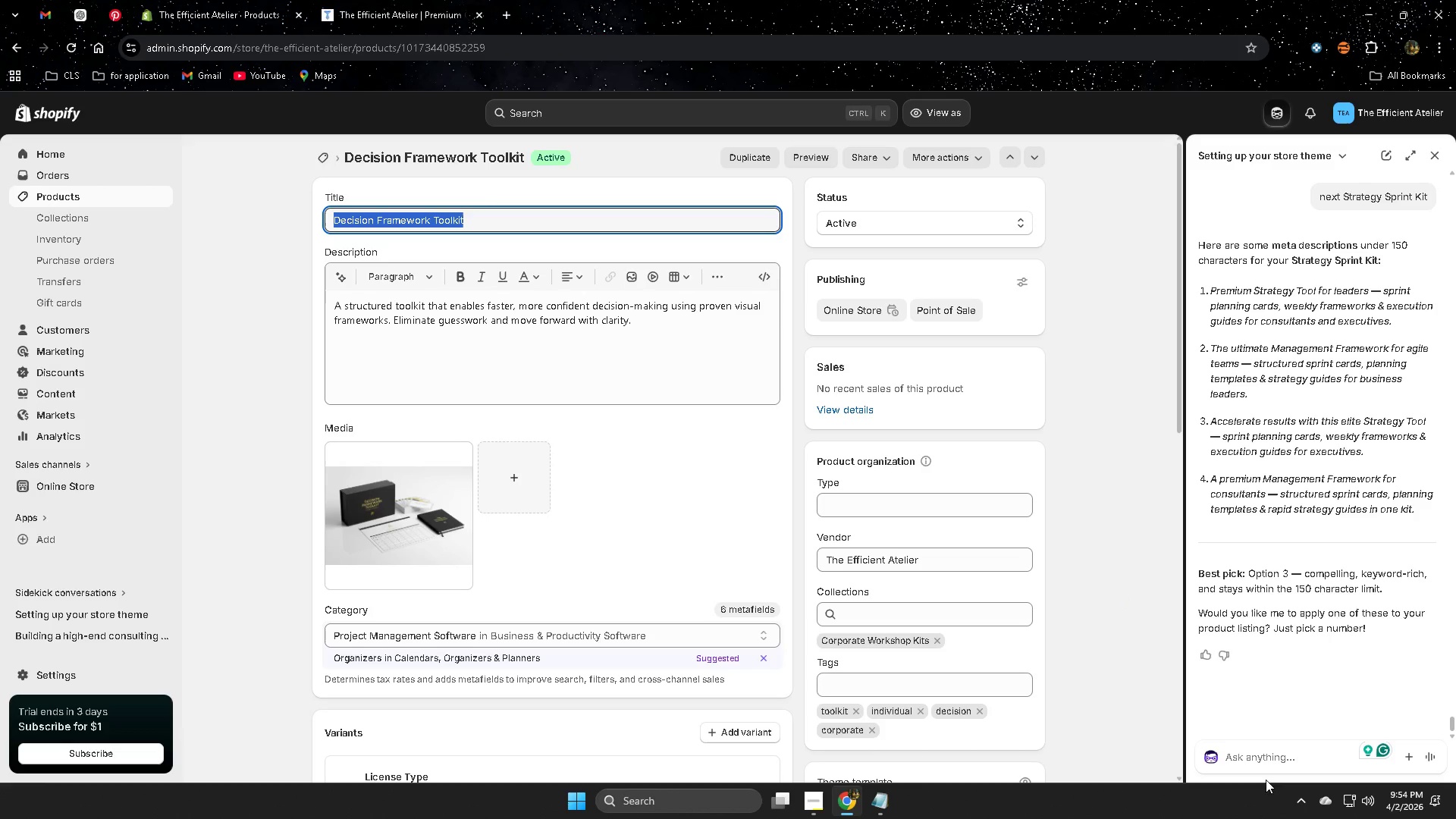 
left_click([1261, 746])
 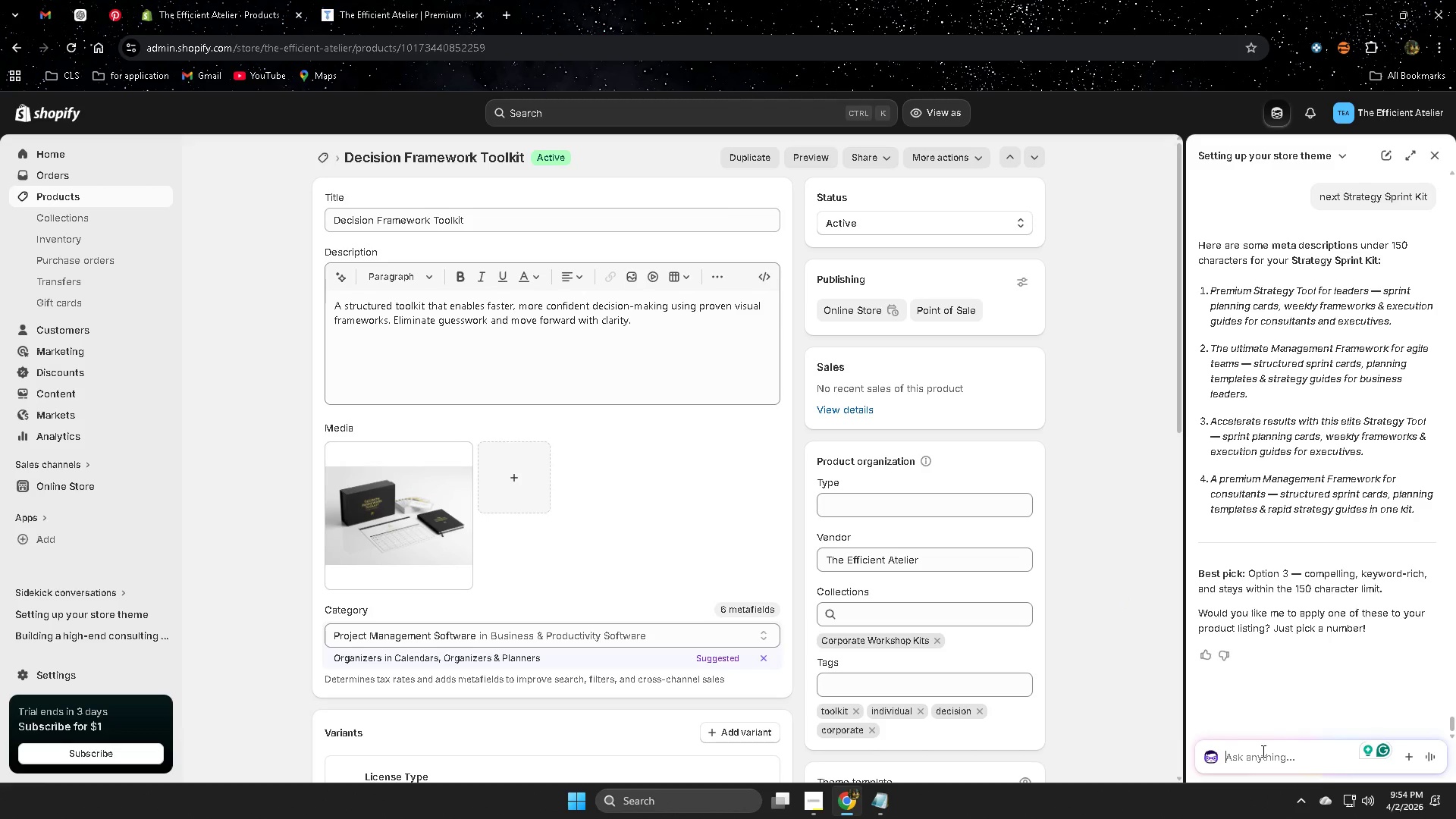 
type(nex t)
key(Backspace)
key(Backspace)
type(t )
 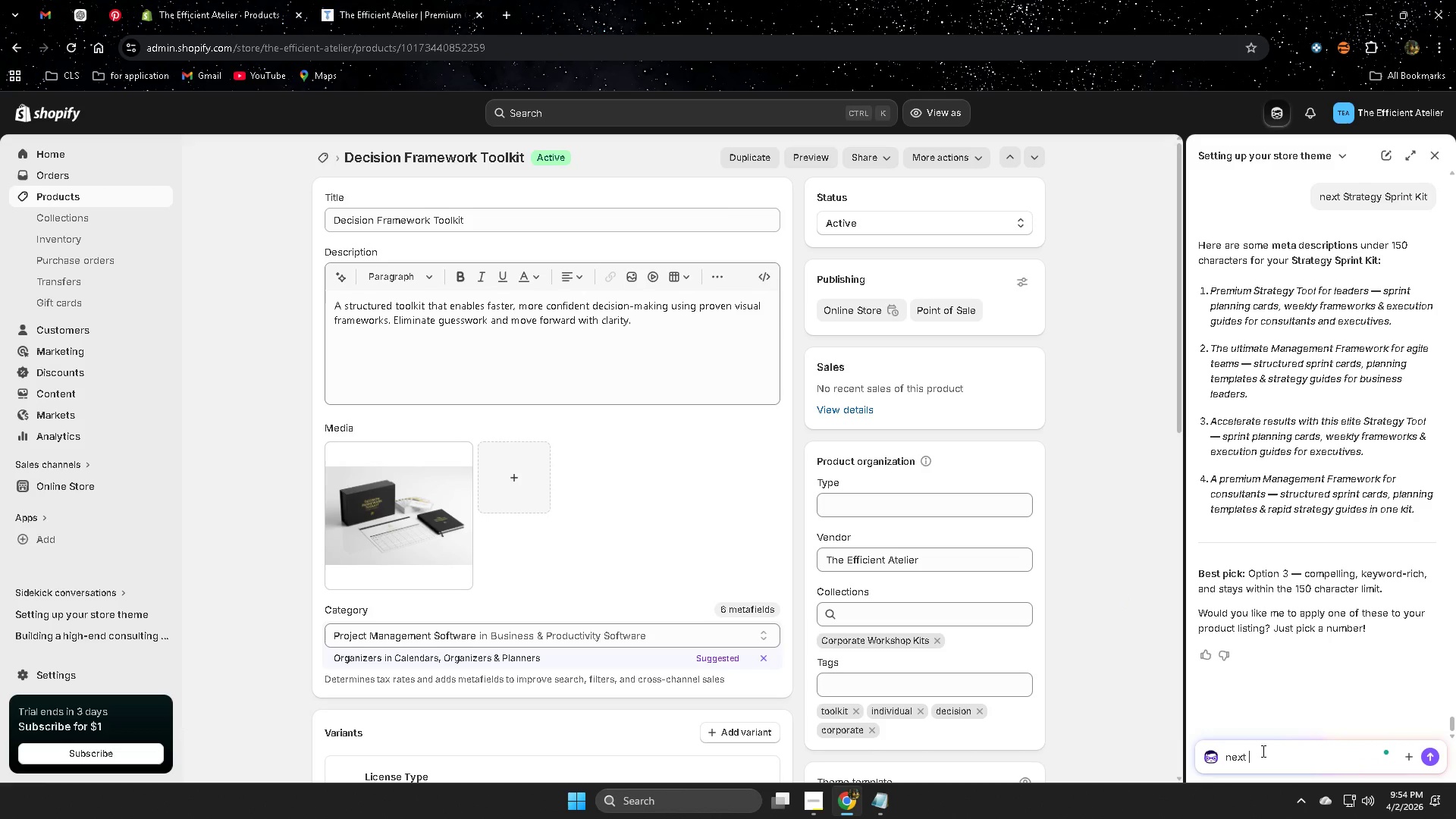 
key(Control+ControlLeft)
 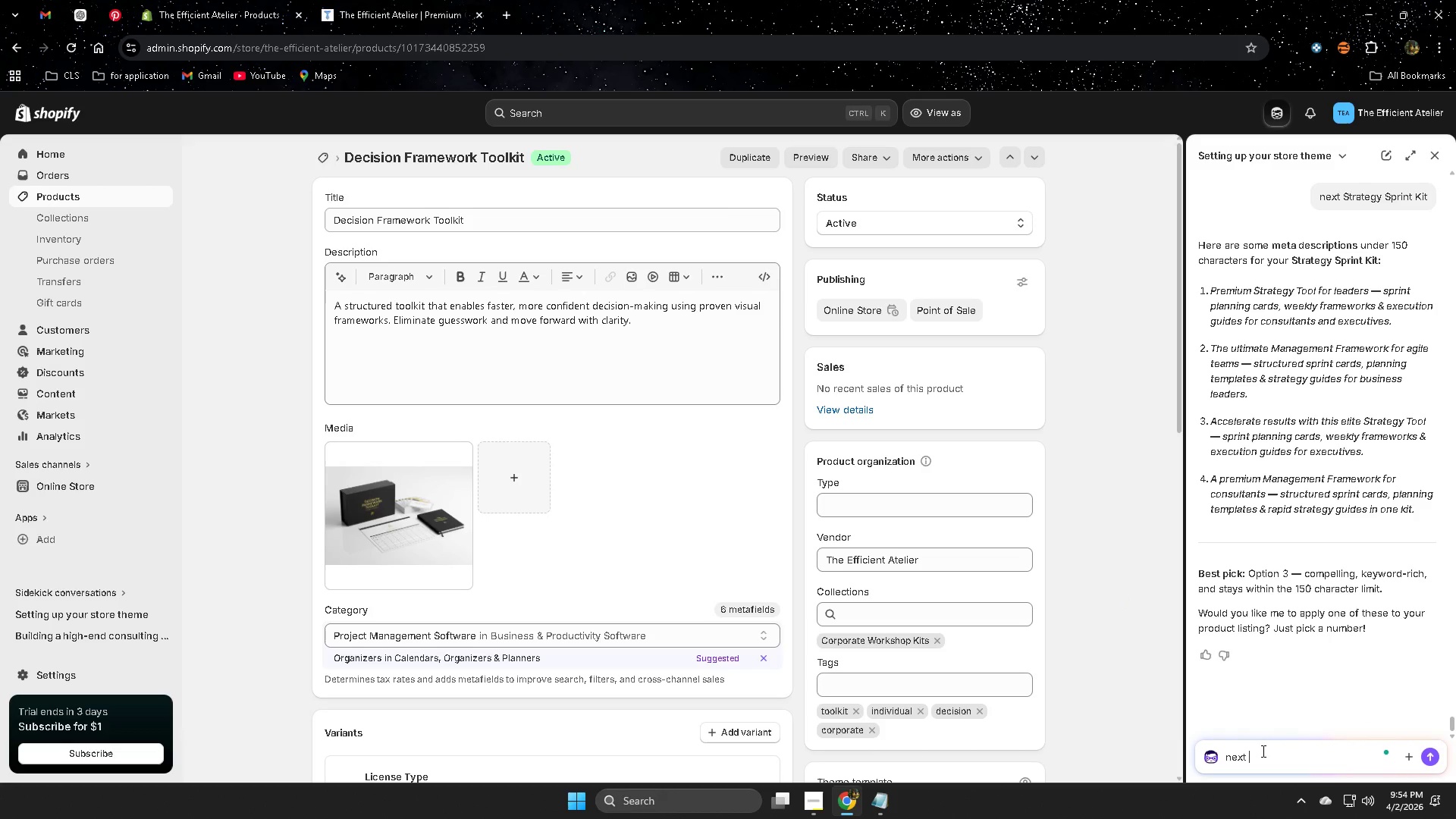 
key(Control+V)
 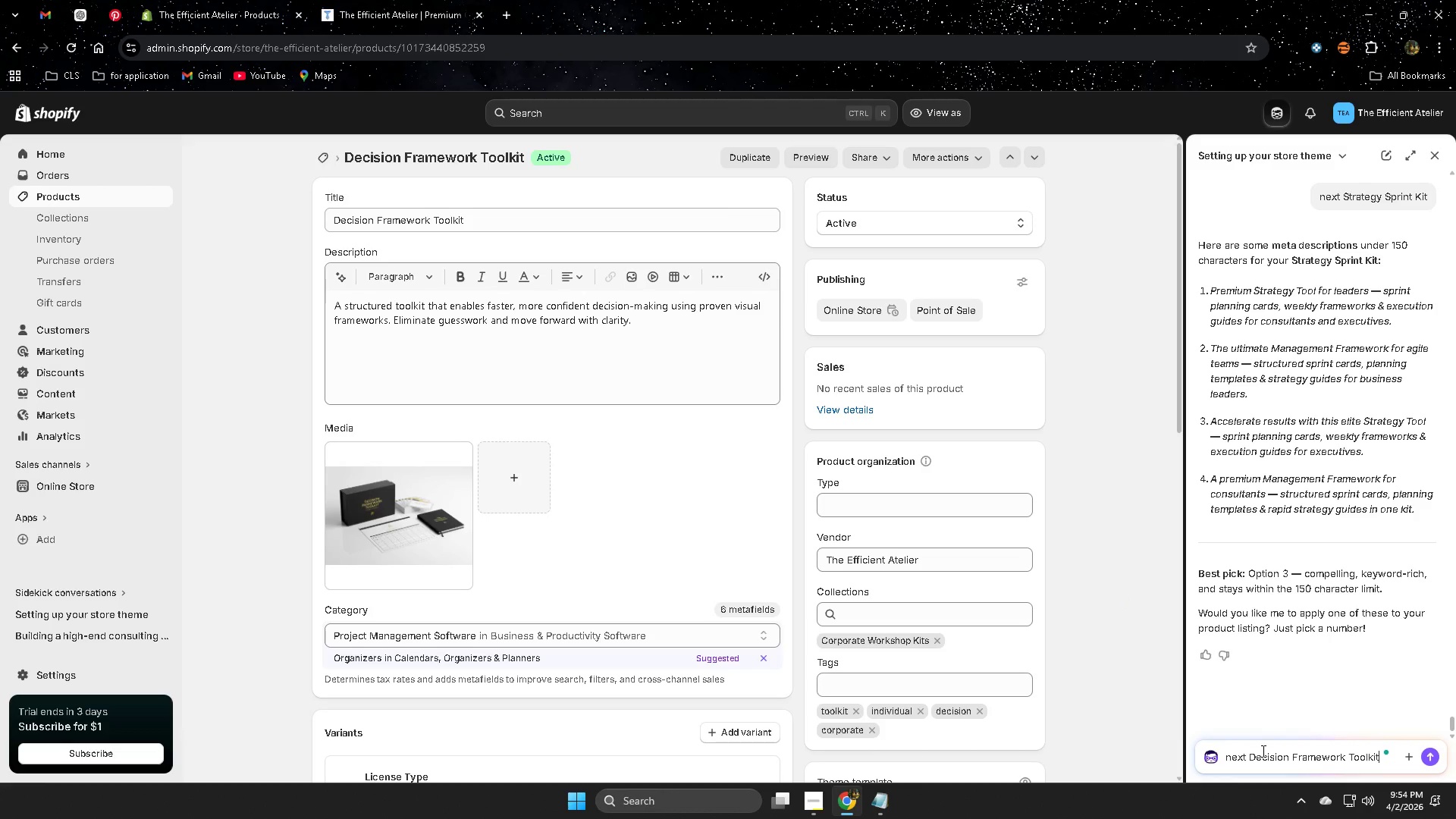 
key(Enter)
 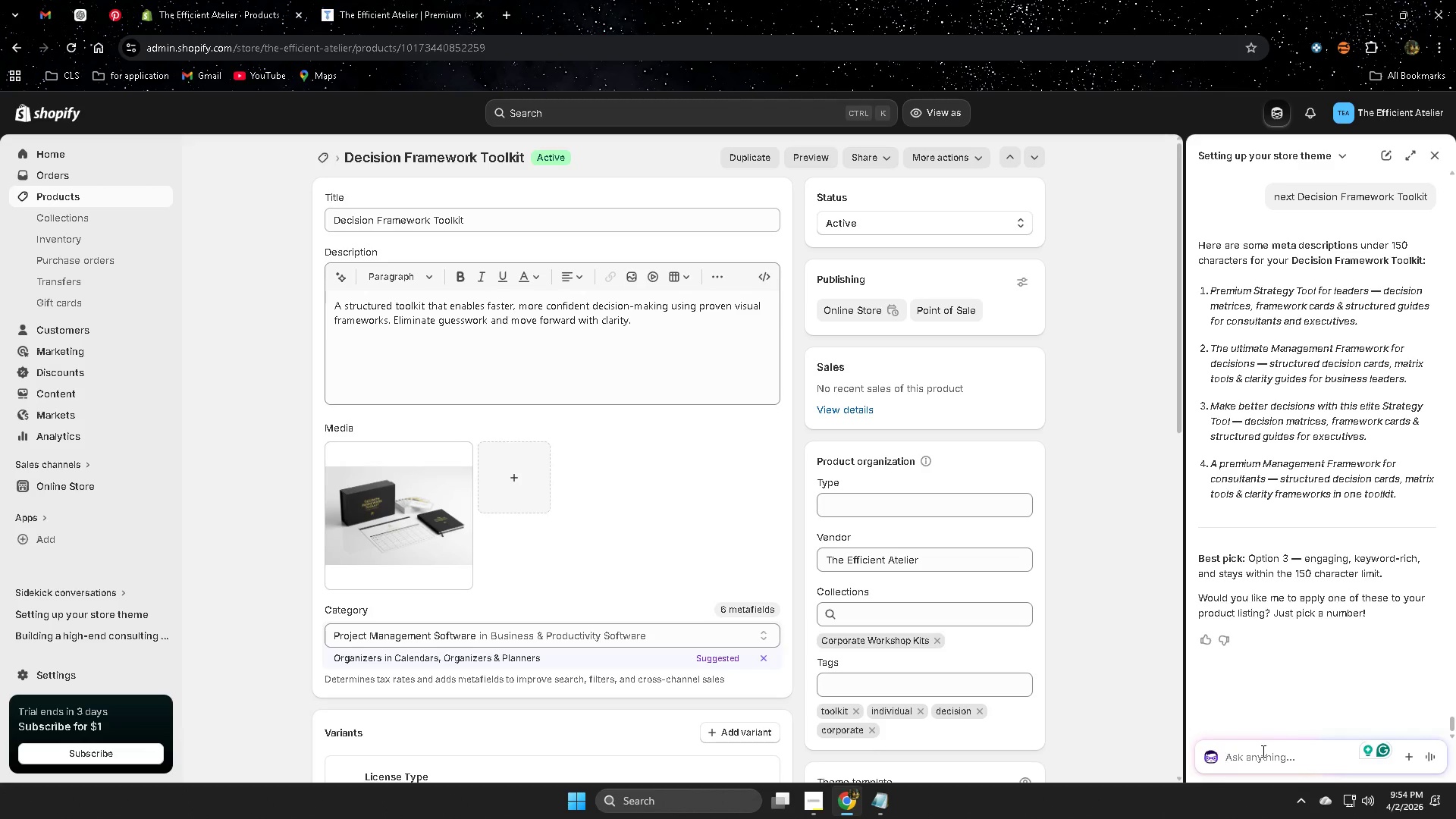 
wait(11.67)
 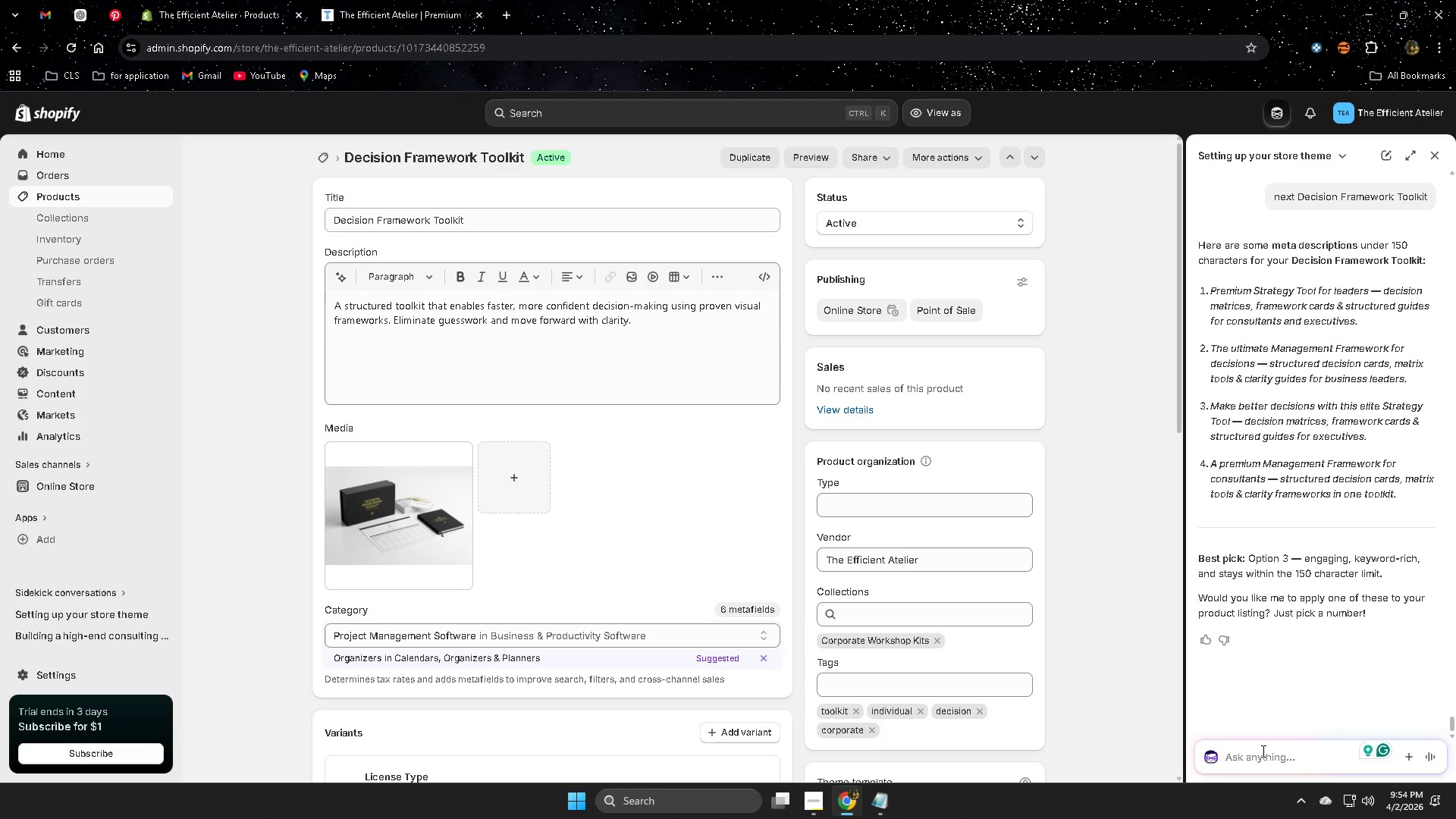 
left_click([1219, 405])
 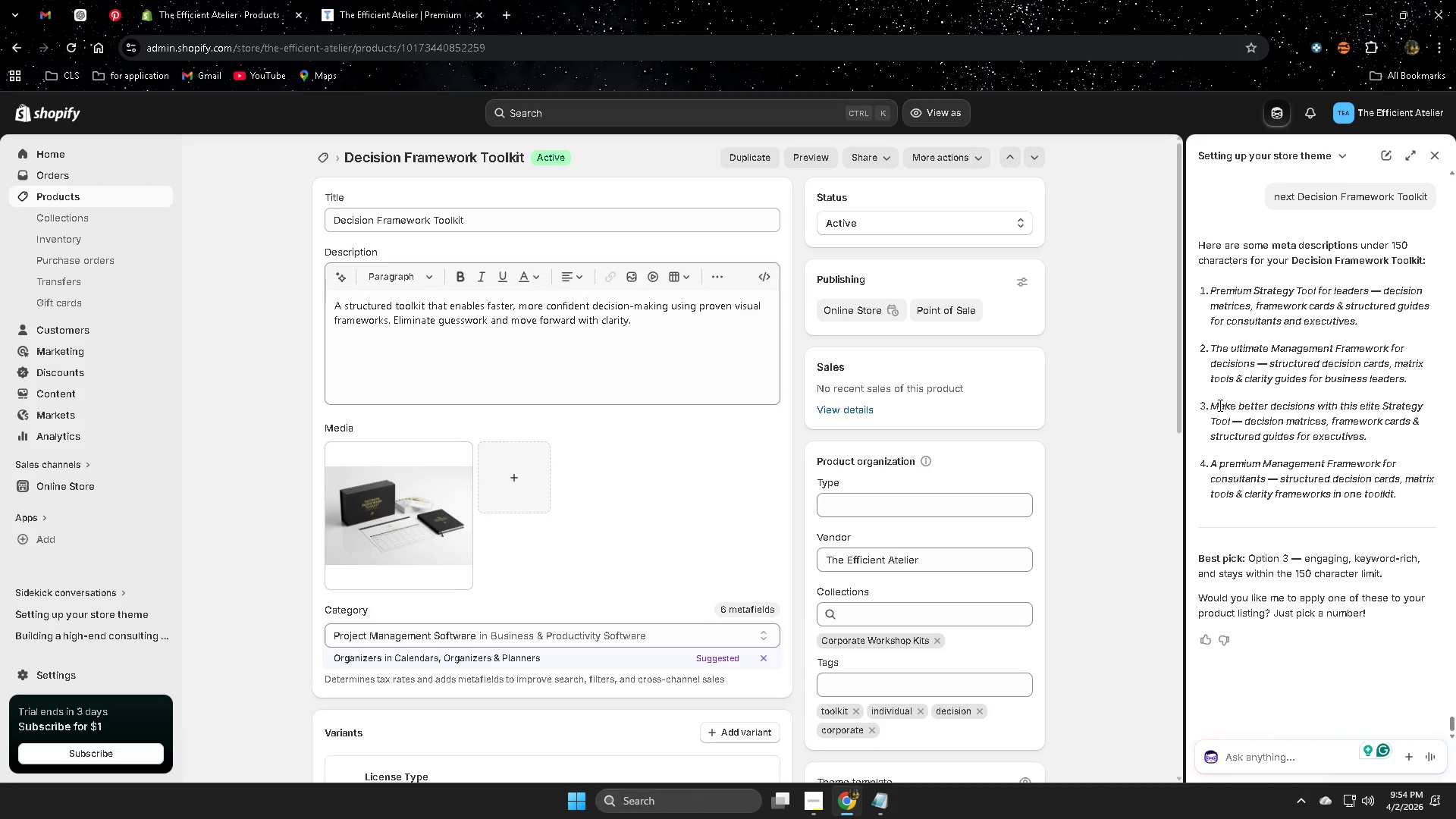 
left_click_drag(start_coordinate=[1219, 405], to_coordinate=[1402, 439])
 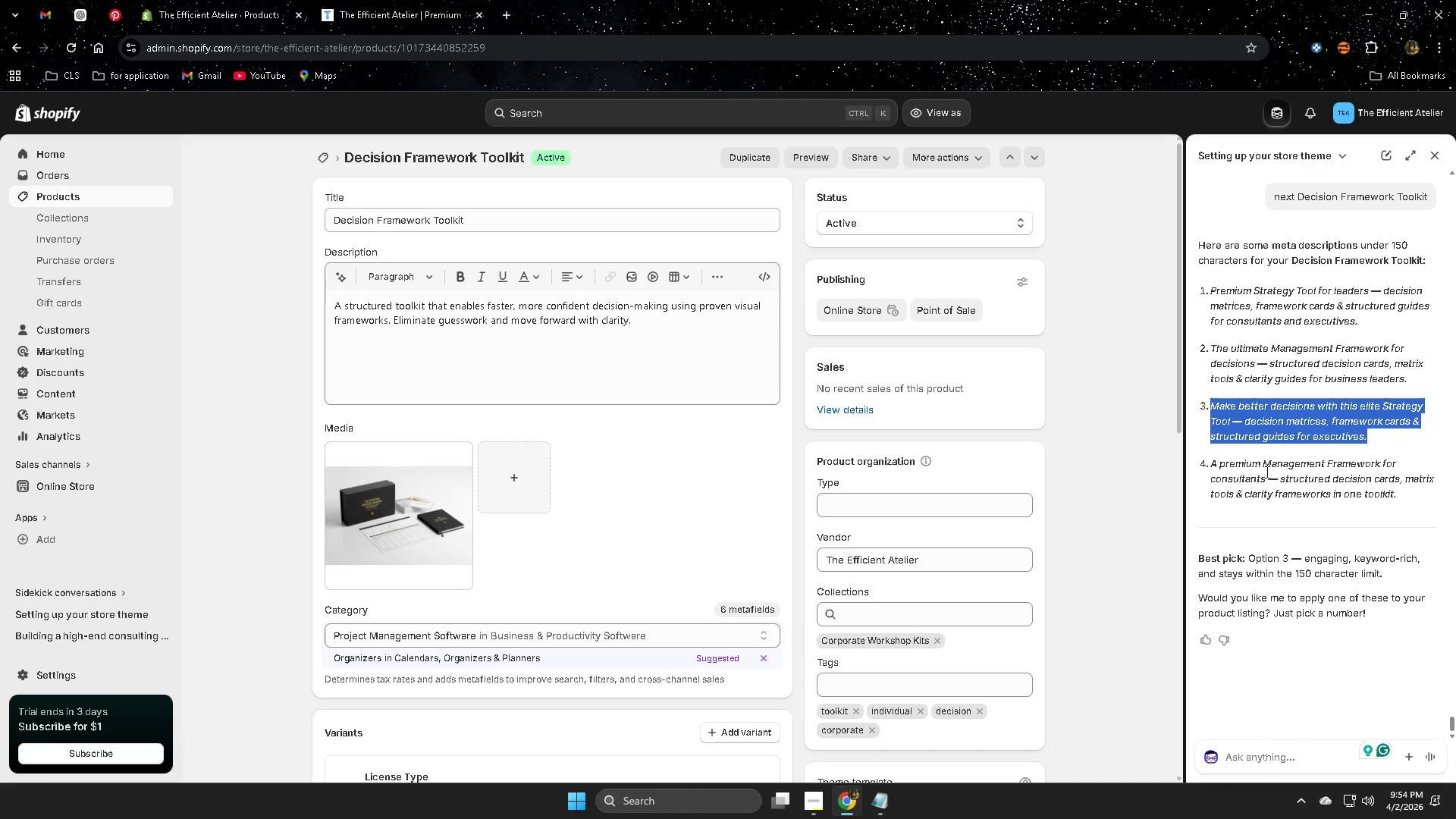 
key(Control+ControlLeft)
 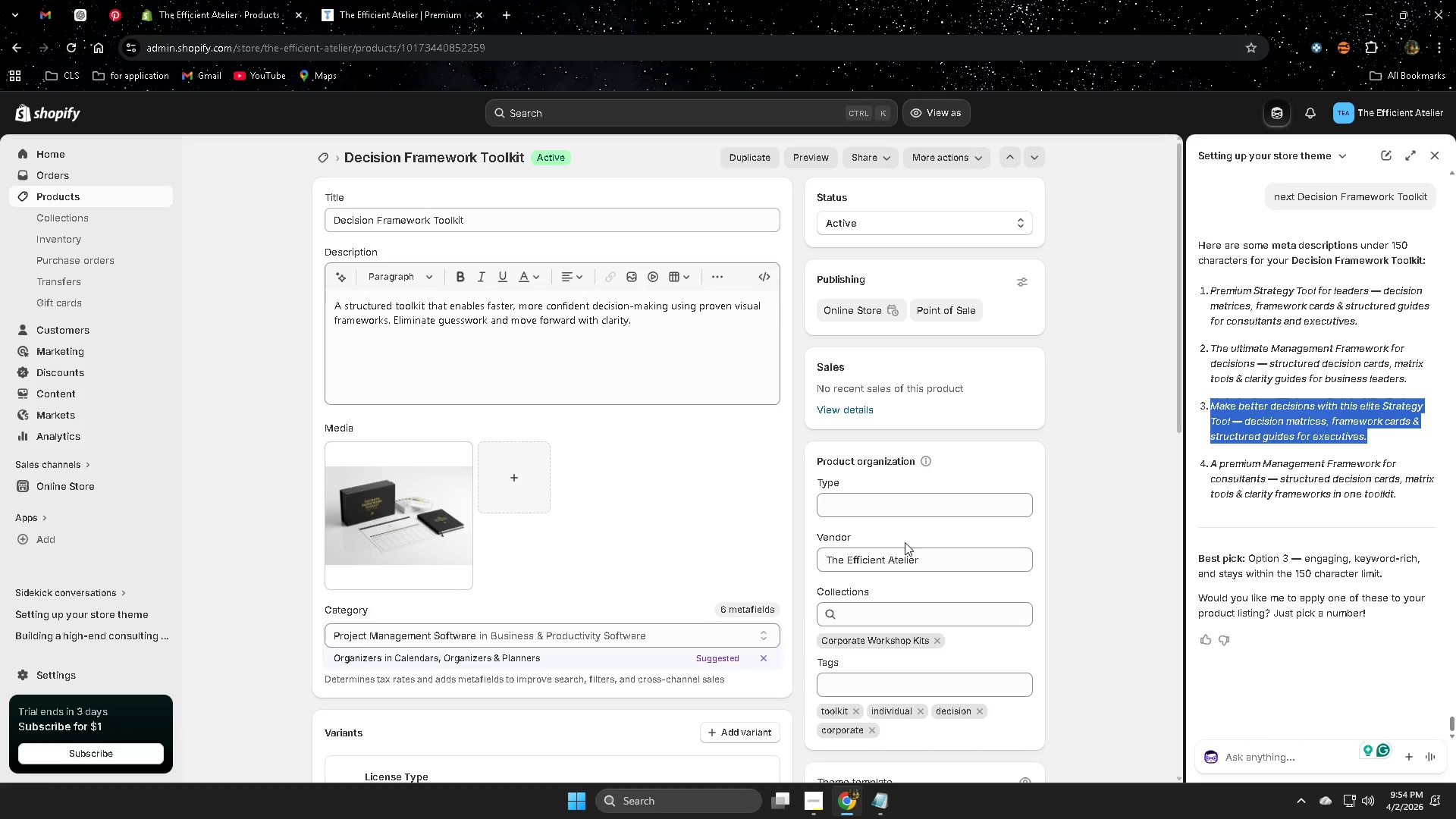 
key(Control+C)
 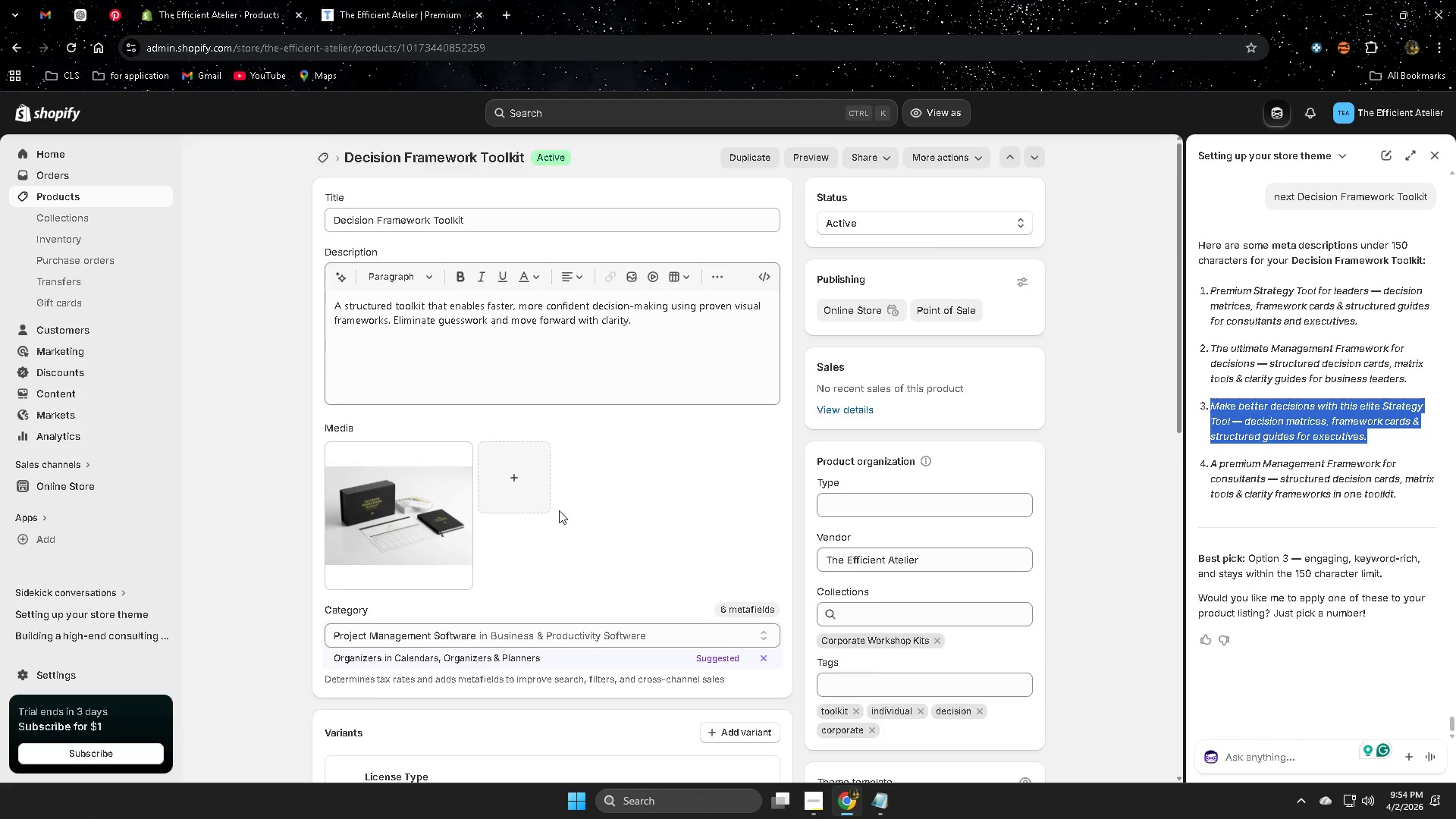 
scroll: coordinate [472, 617], scroll_direction: down, amount: 12.0
 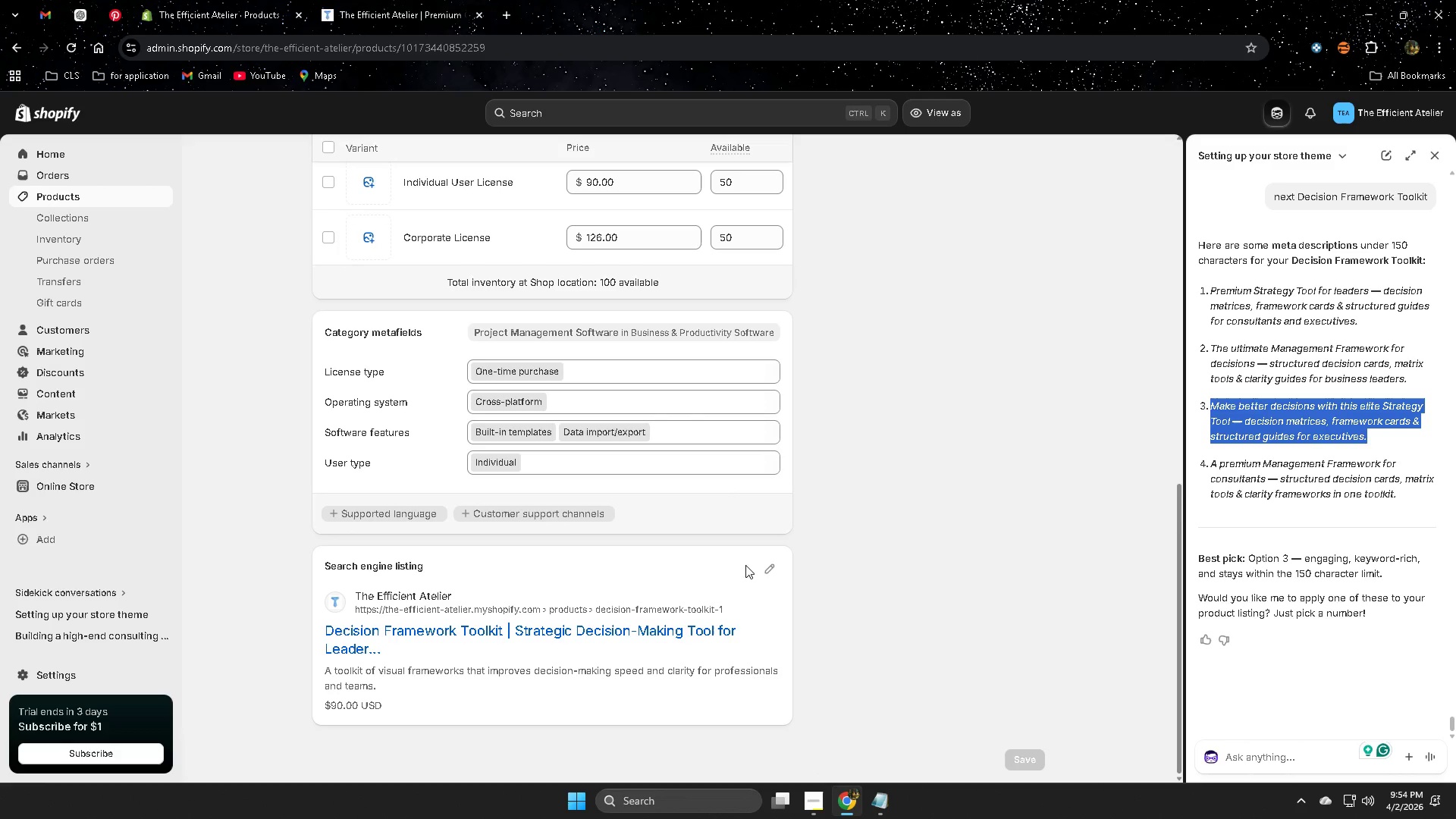 
left_click([768, 566])
 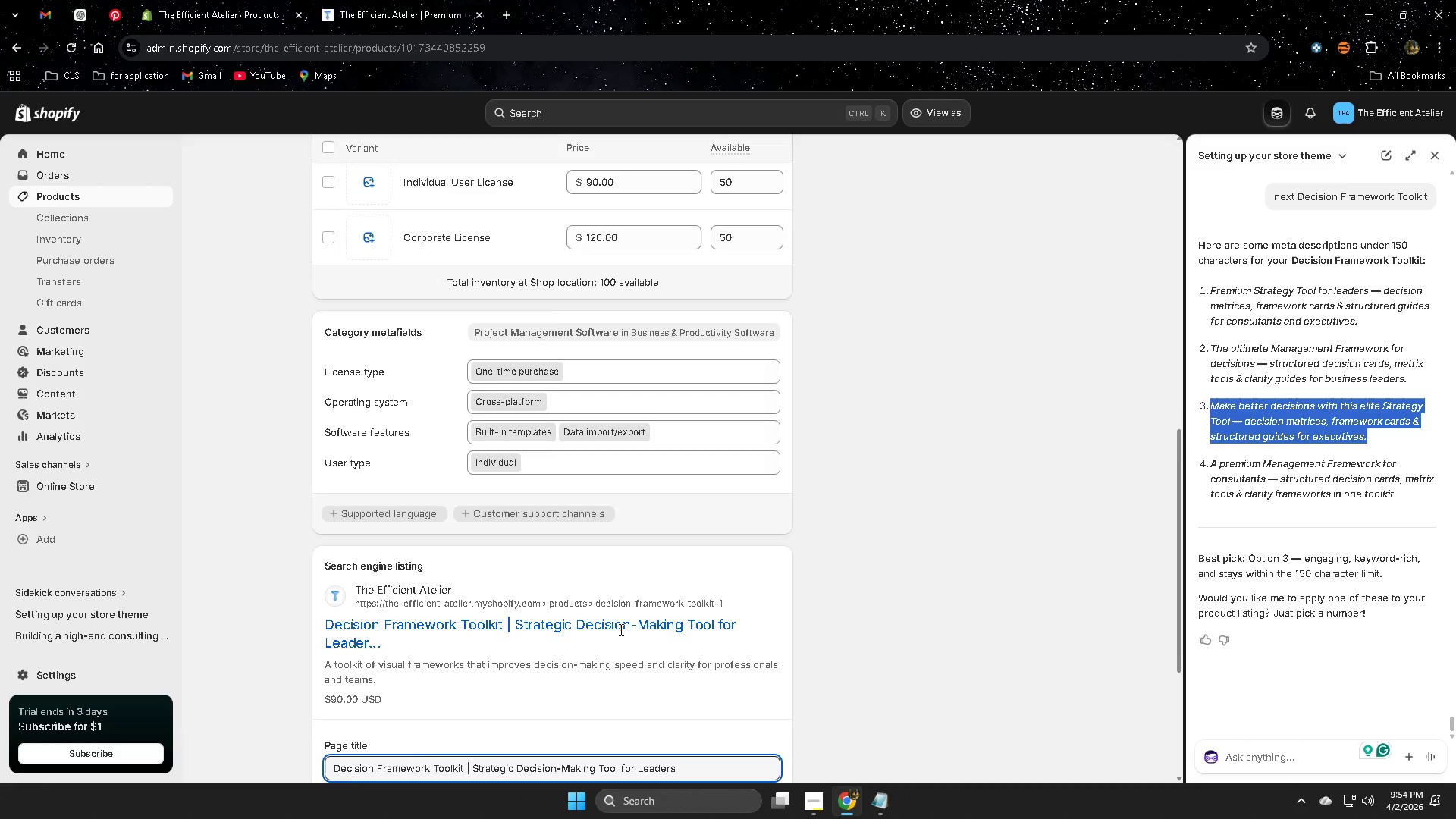 
scroll: coordinate [501, 635], scroll_direction: down, amount: 3.0
 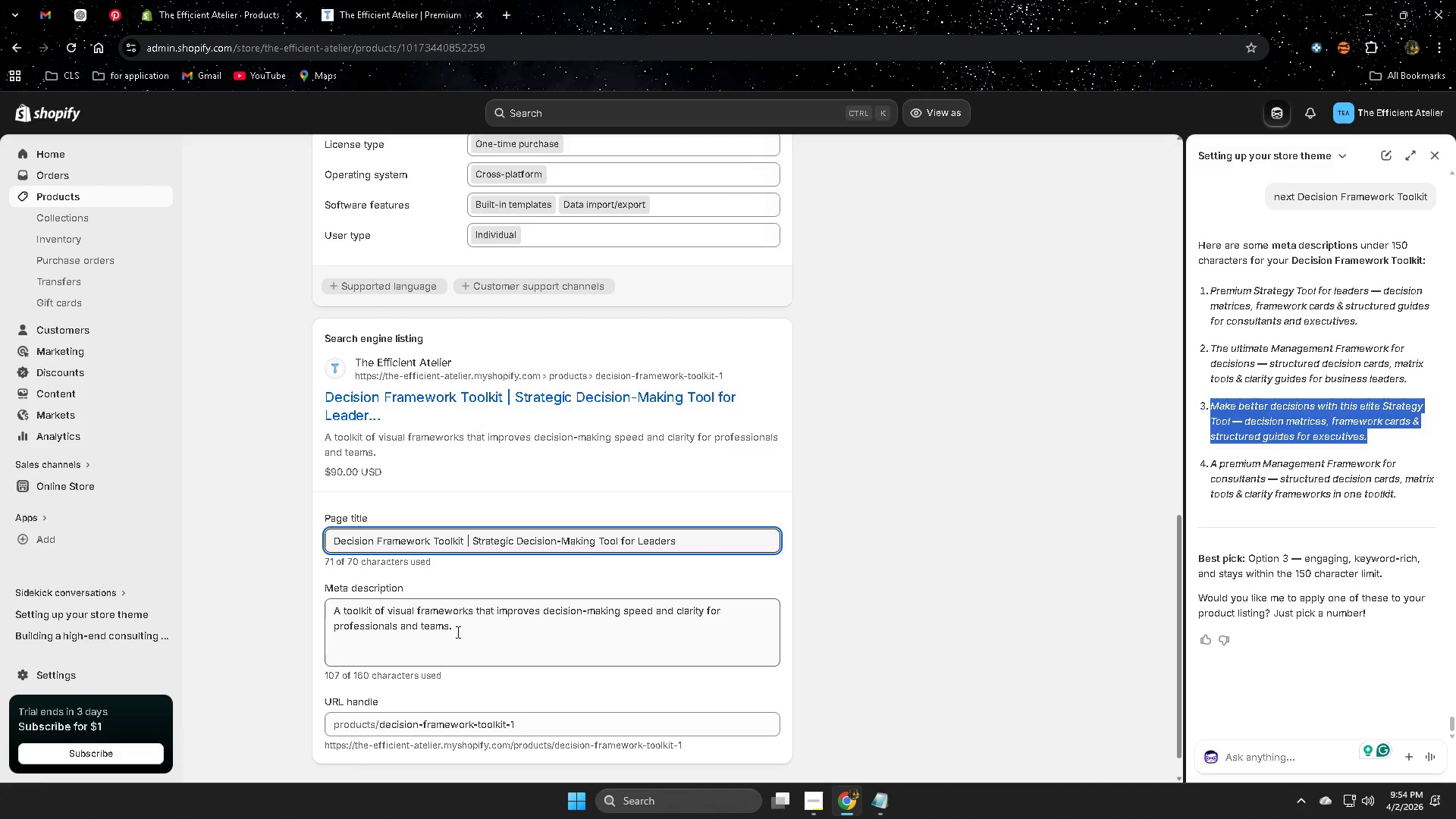 
double_click([457, 628])
 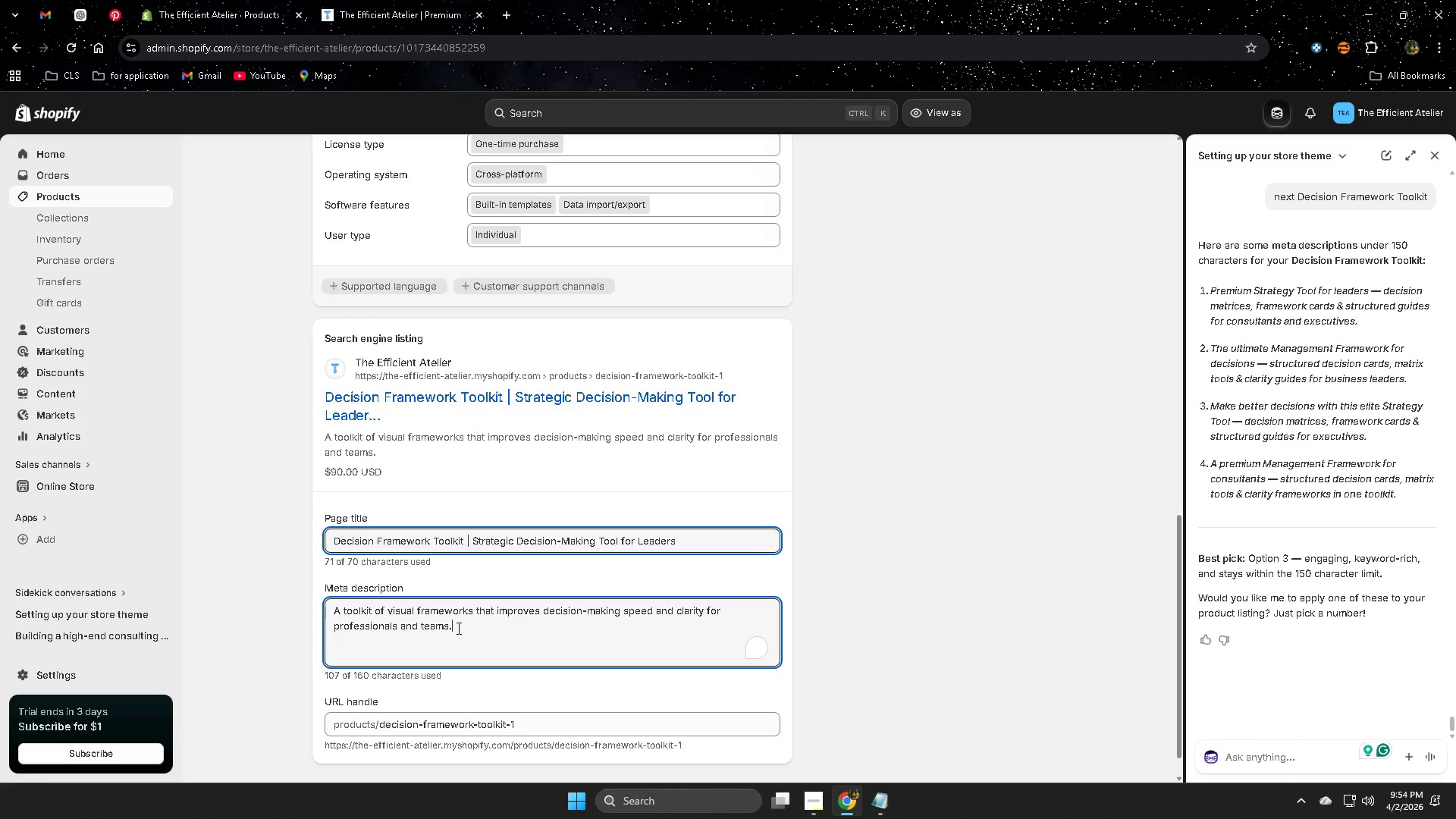 
triple_click([457, 628])
 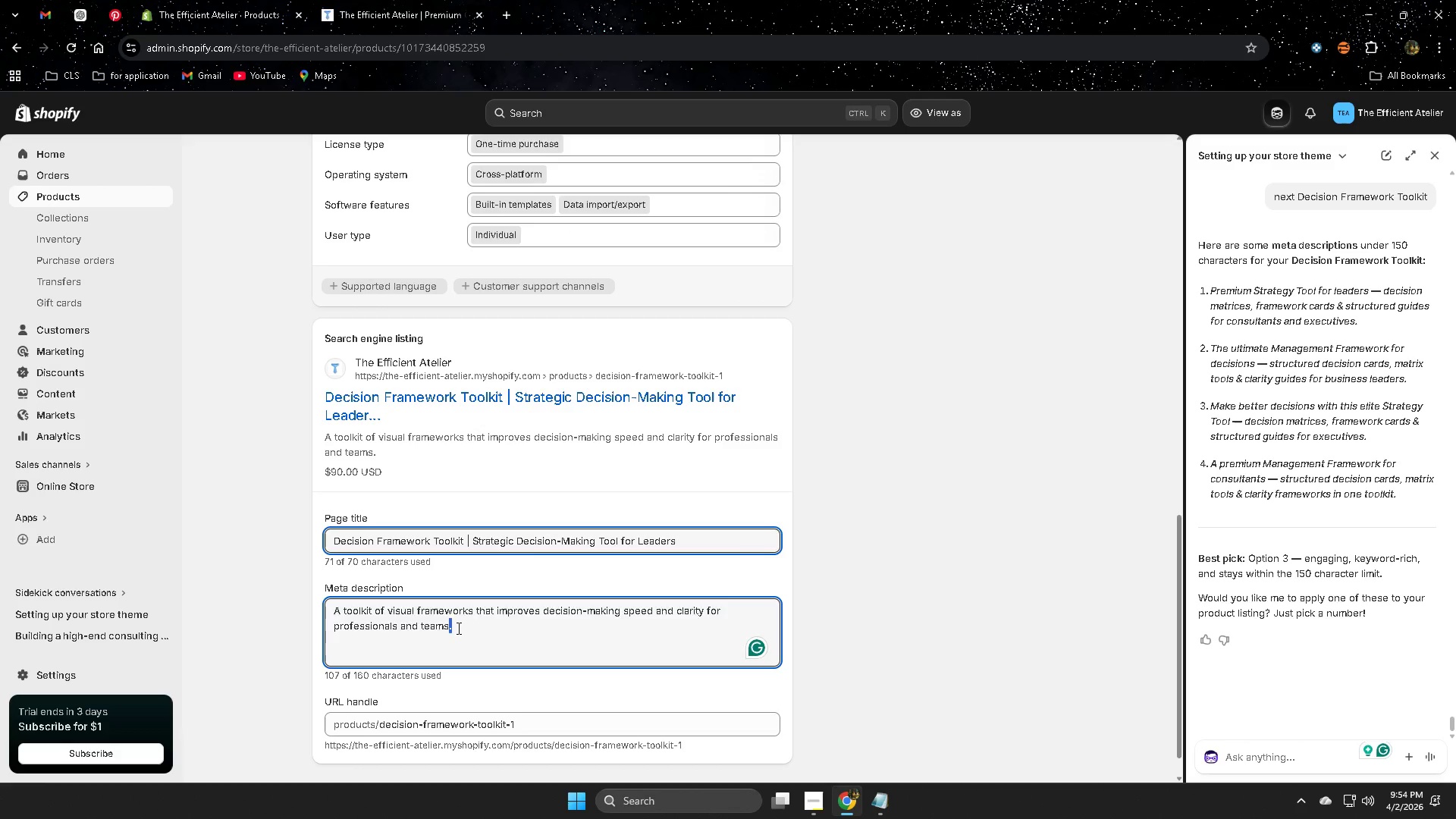 
triple_click([457, 628])
 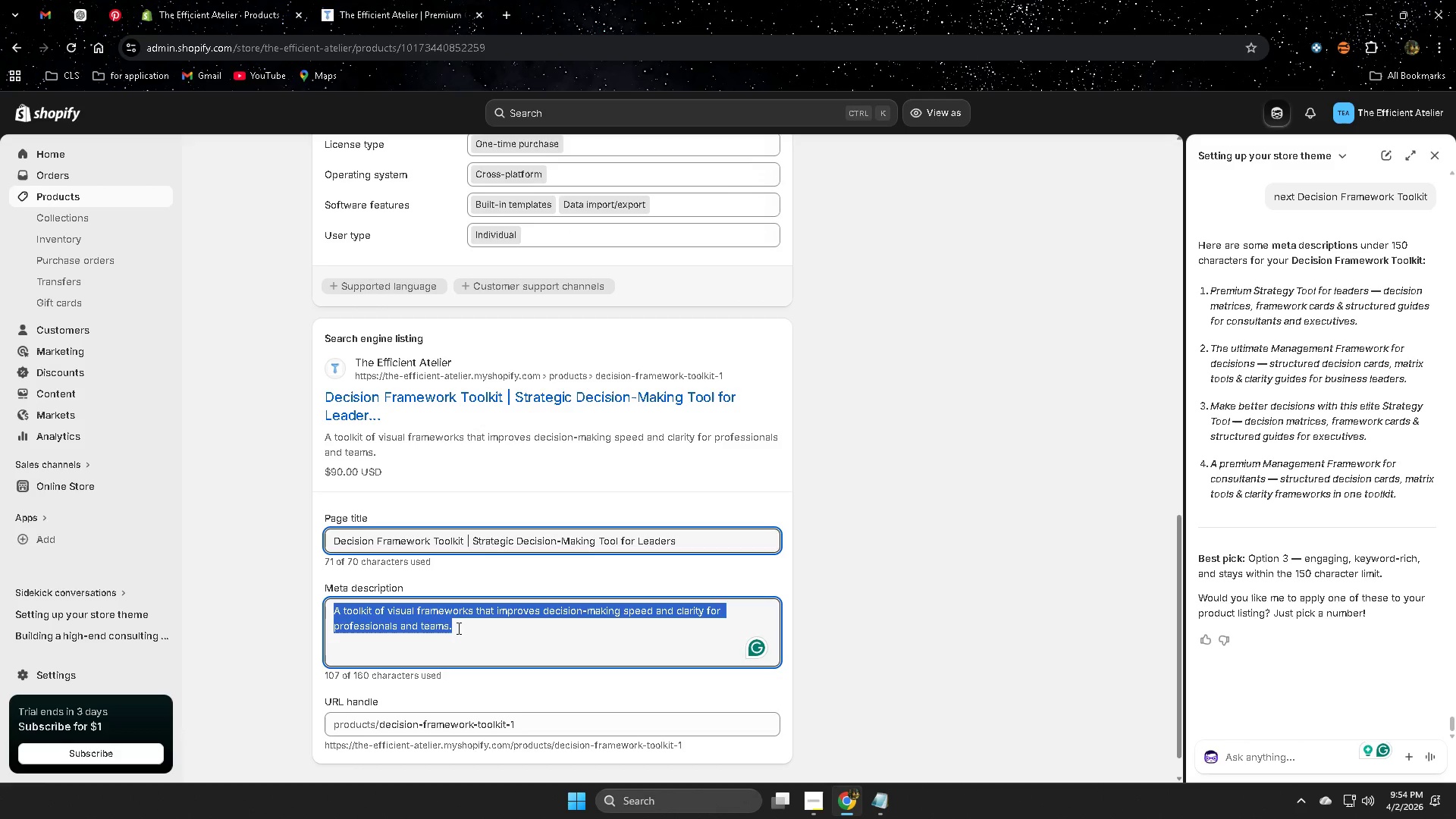 
key(Control+ControlLeft)
 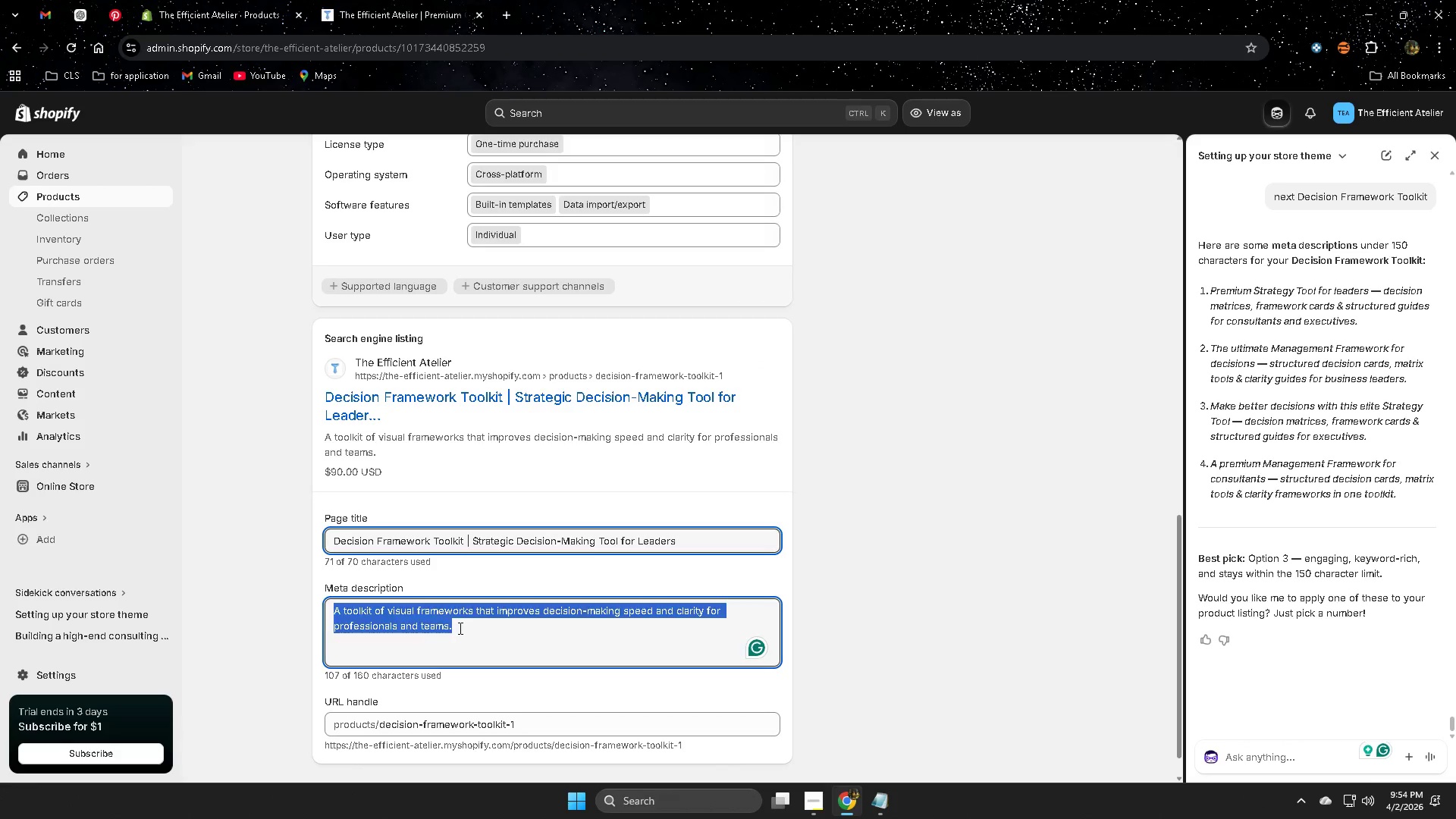 
key(Control+V)
 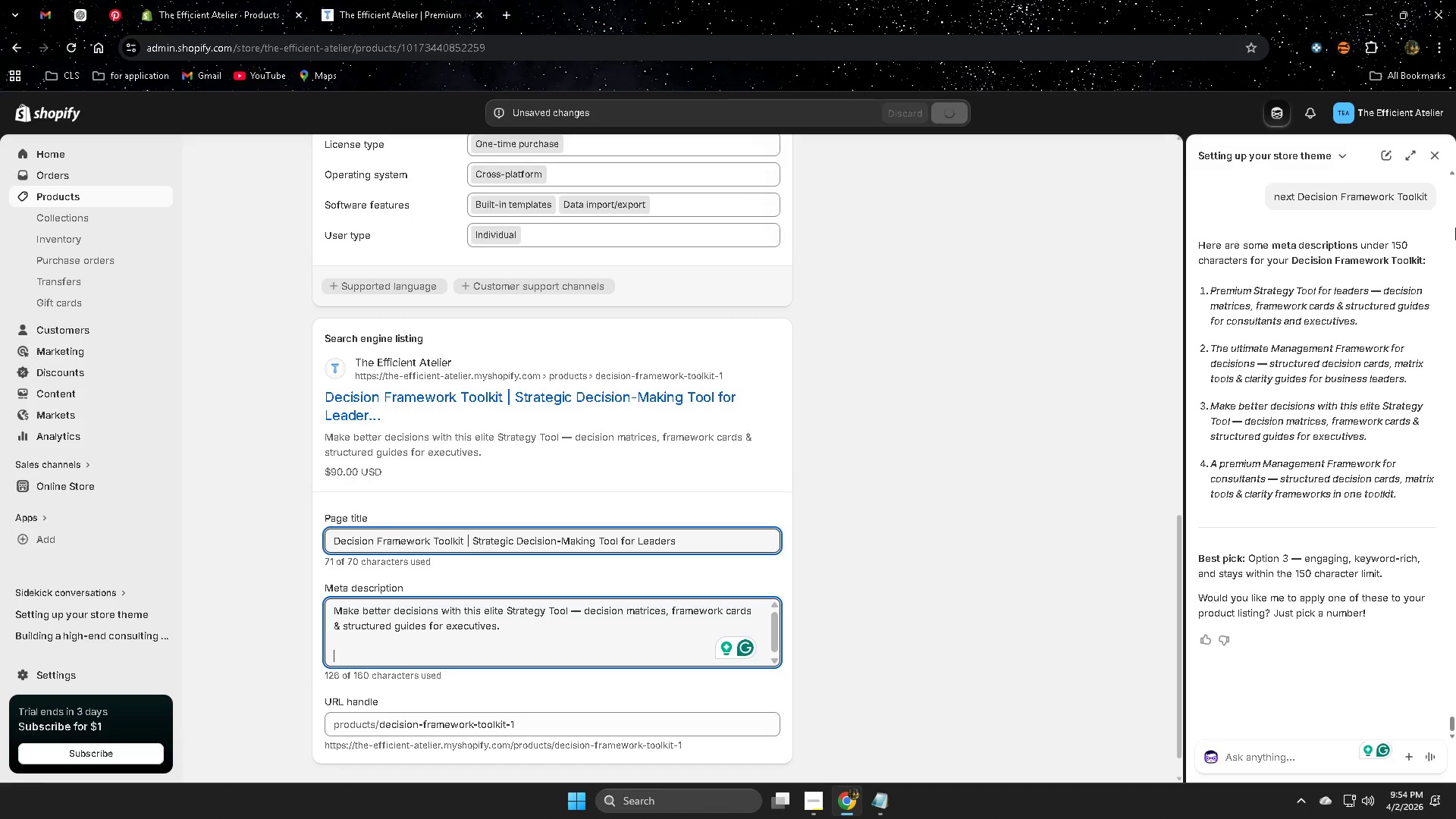 
left_click([1436, 156])
 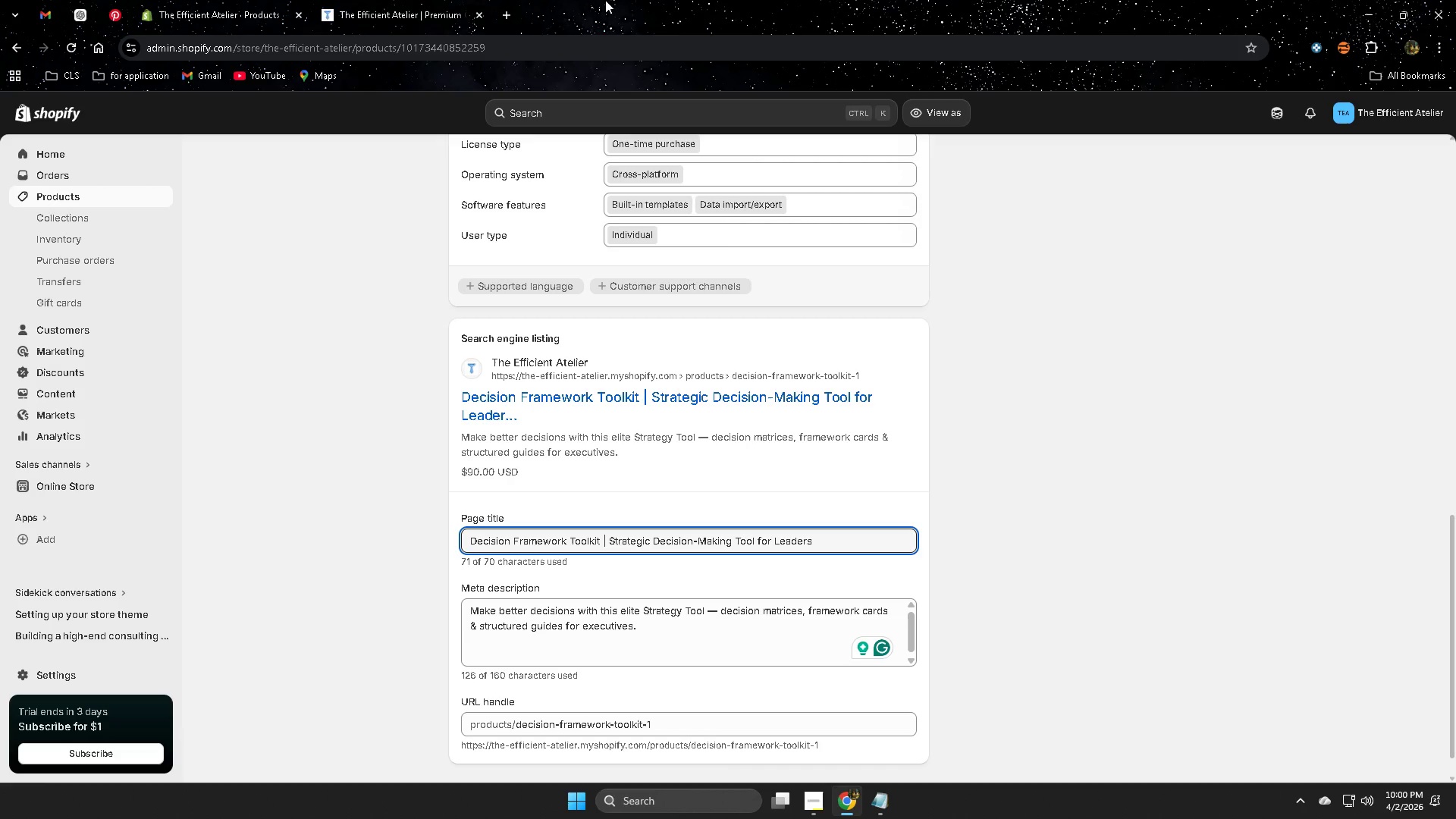 
wait(354.25)
 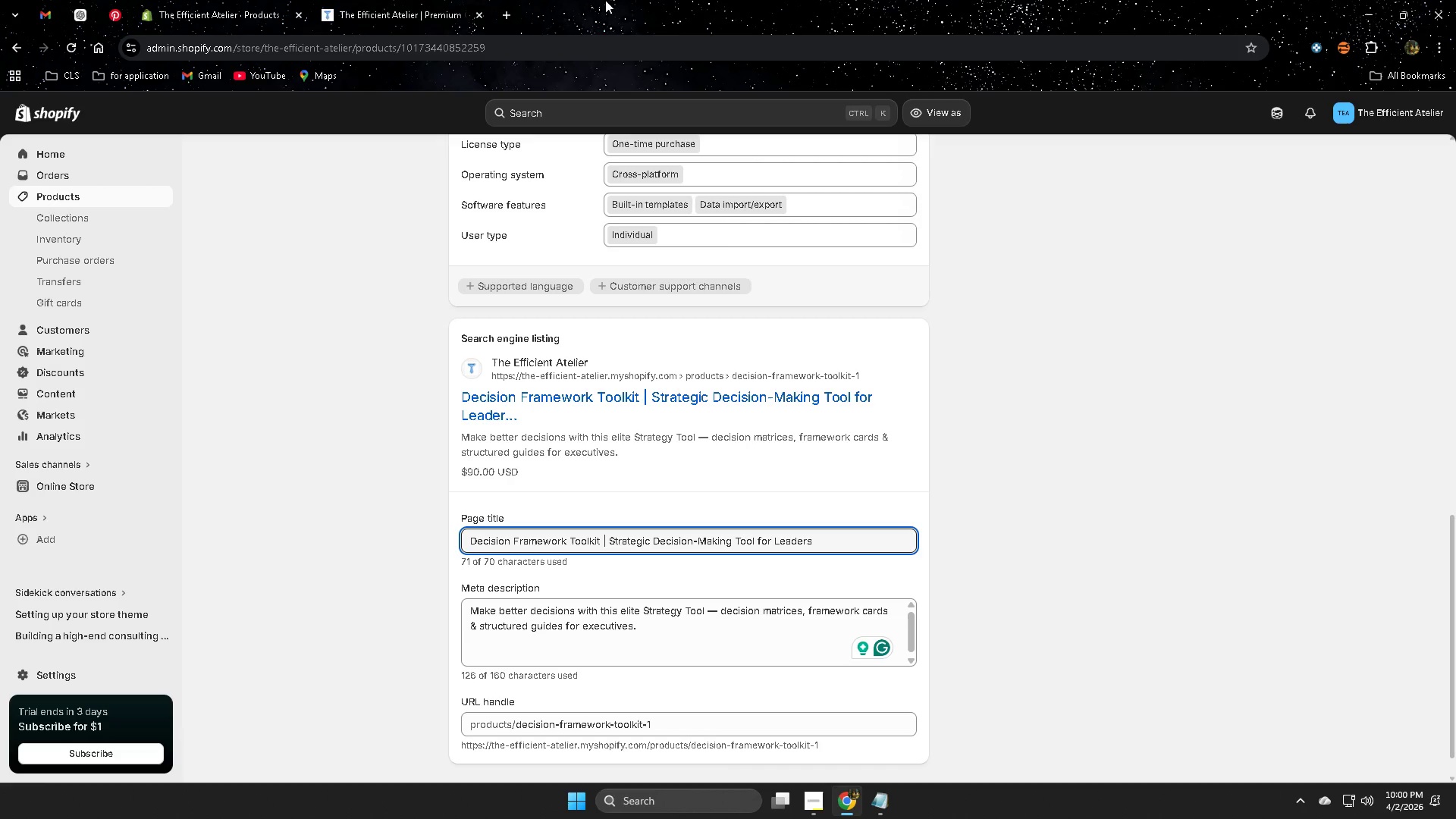 
scroll: coordinate [1129, 418], scroll_direction: down, amount: 4.0
 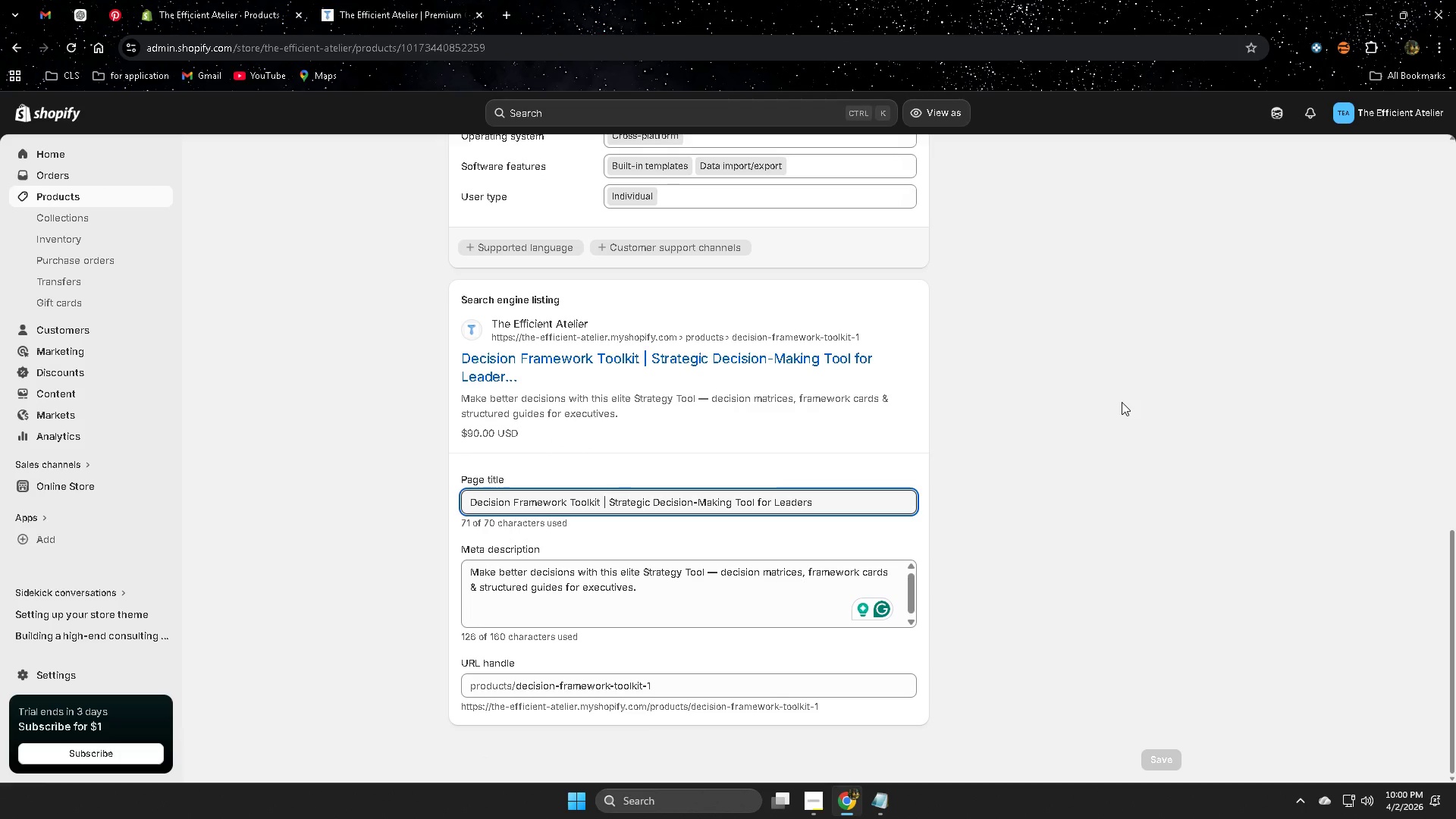 
scroll: coordinate [1100, 383], scroll_direction: up, amount: 14.0
 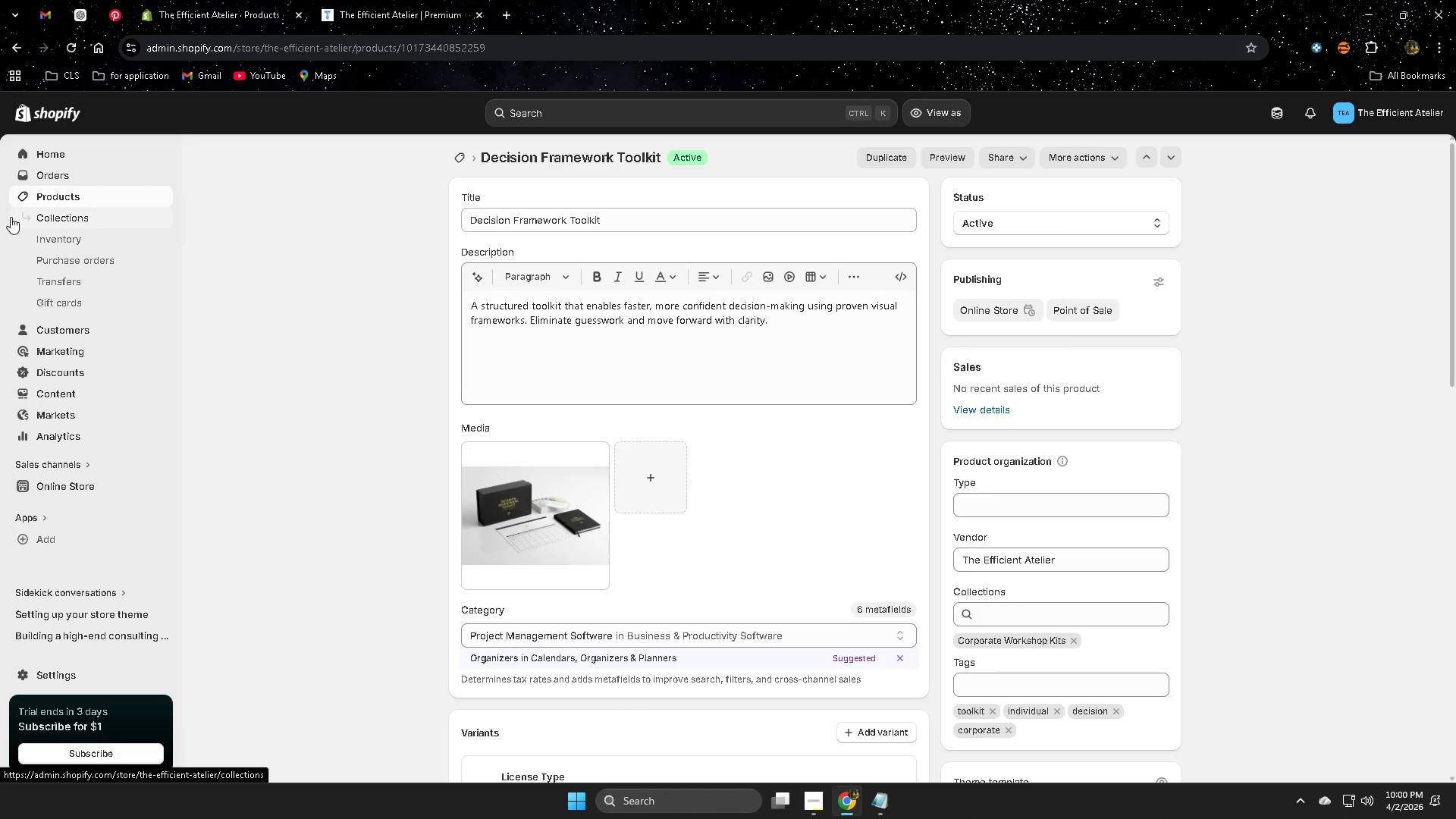 
left_click([61, 196])
 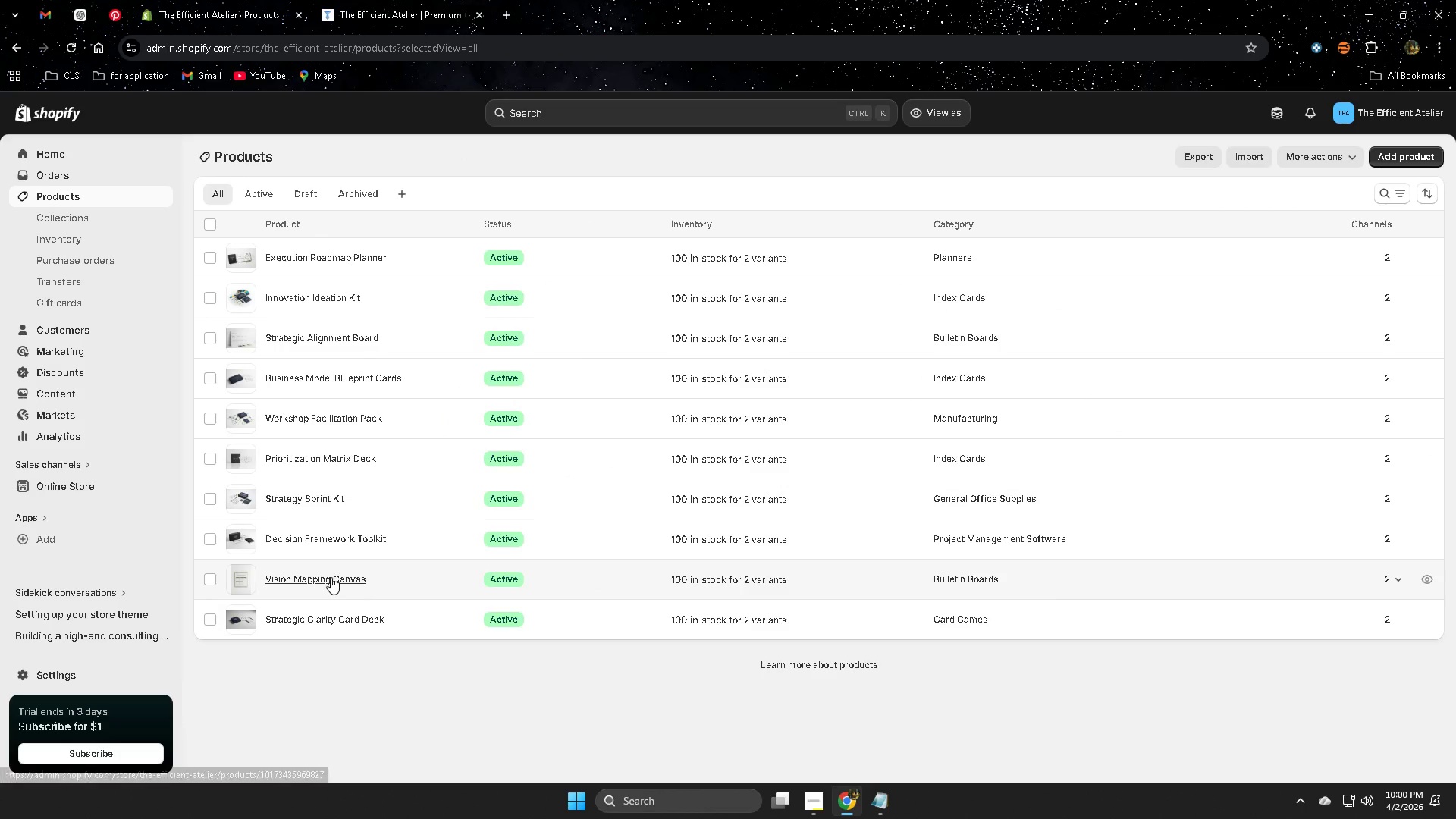 
left_click([440, 577])
 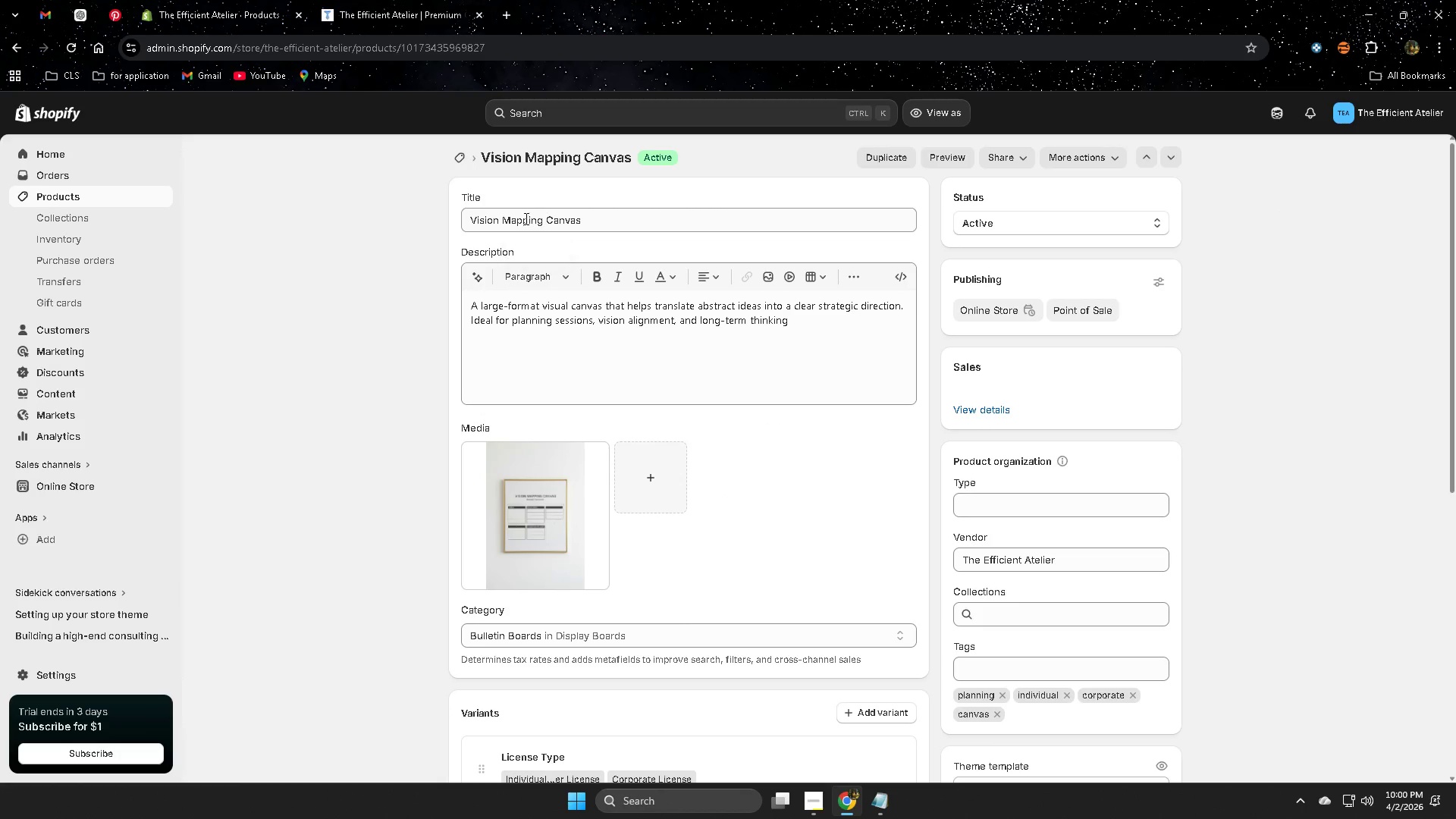 
double_click([476, 221])
 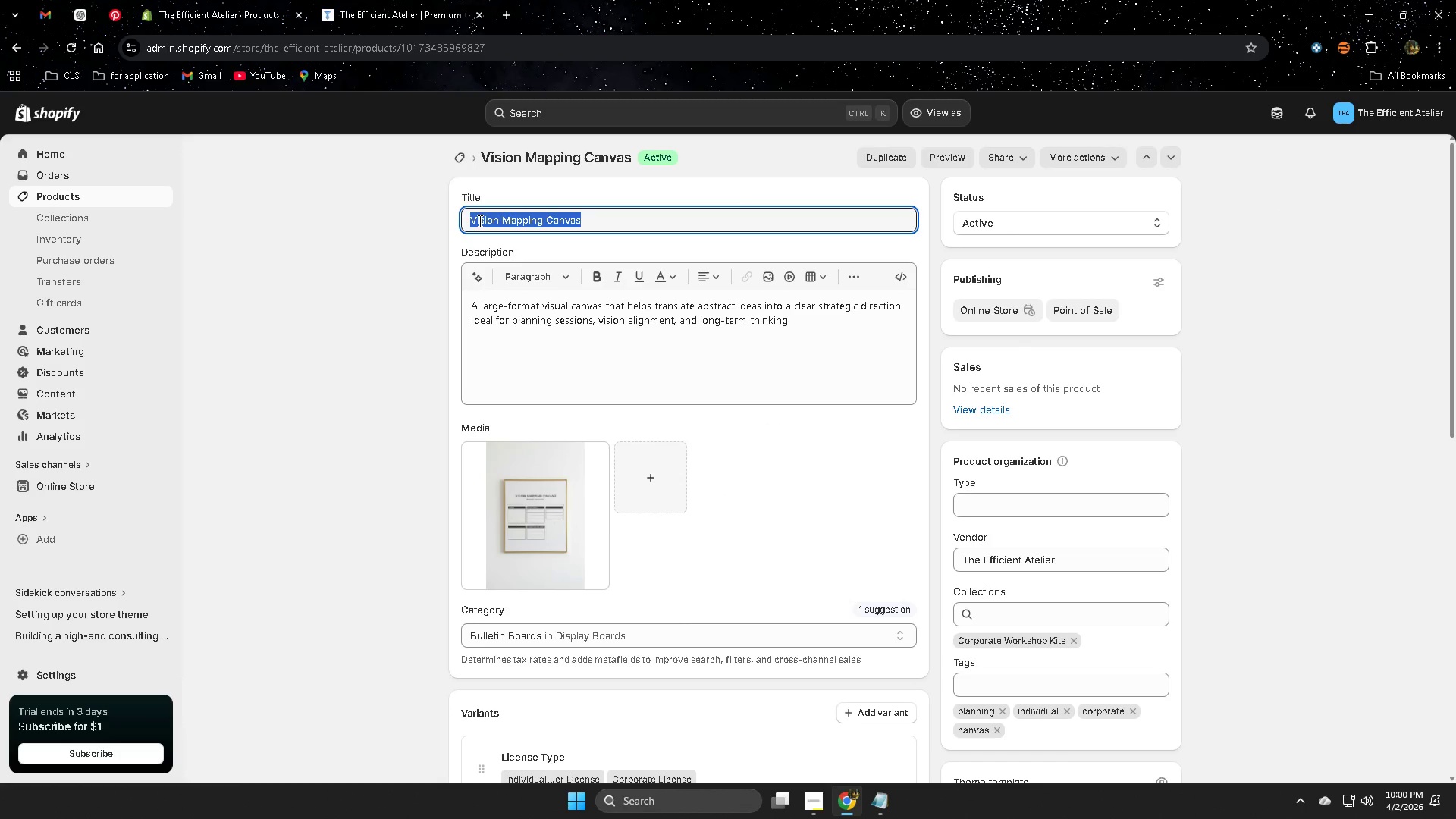 
key(Control+ControlLeft)
 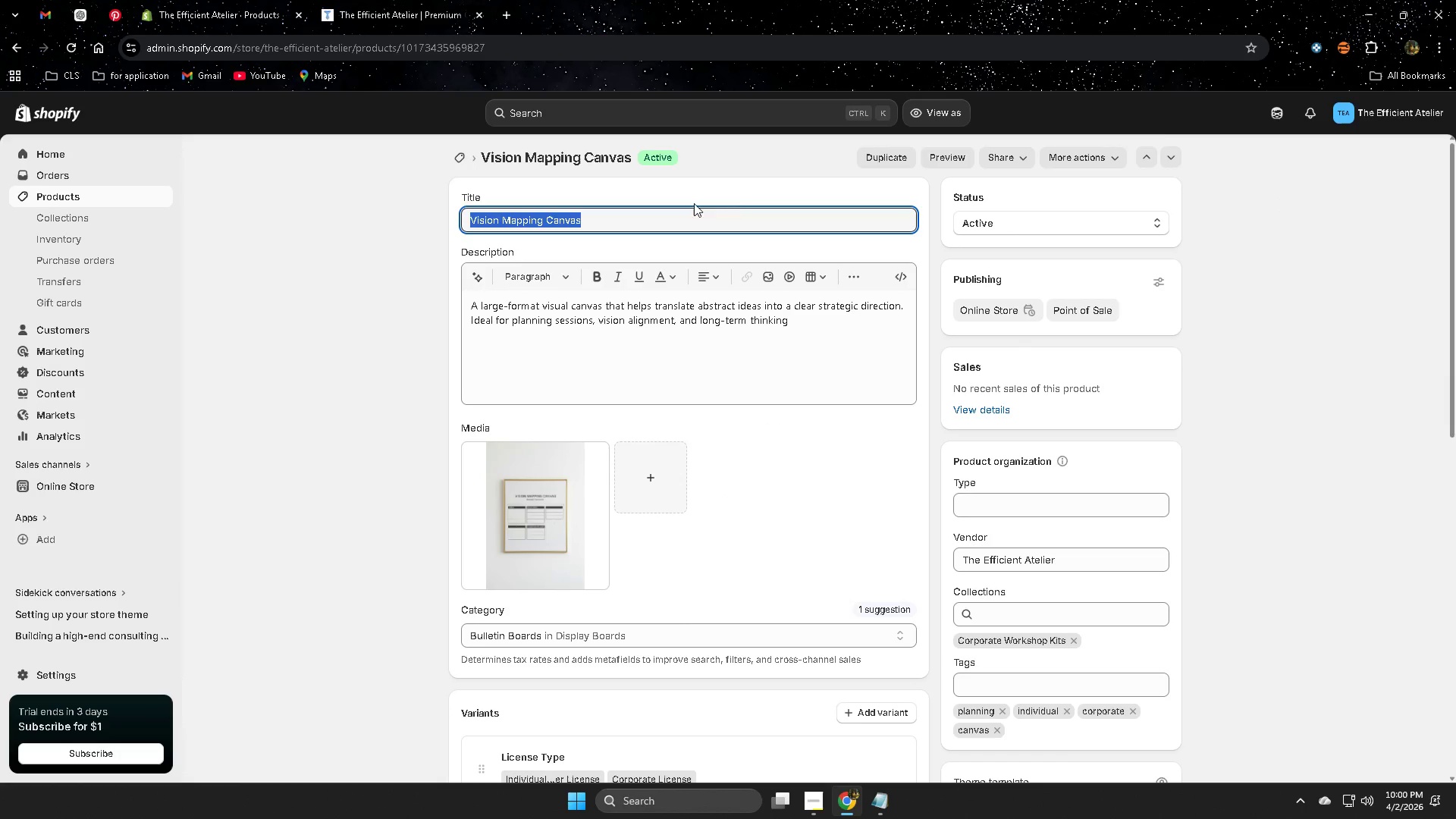 
key(Control+C)
 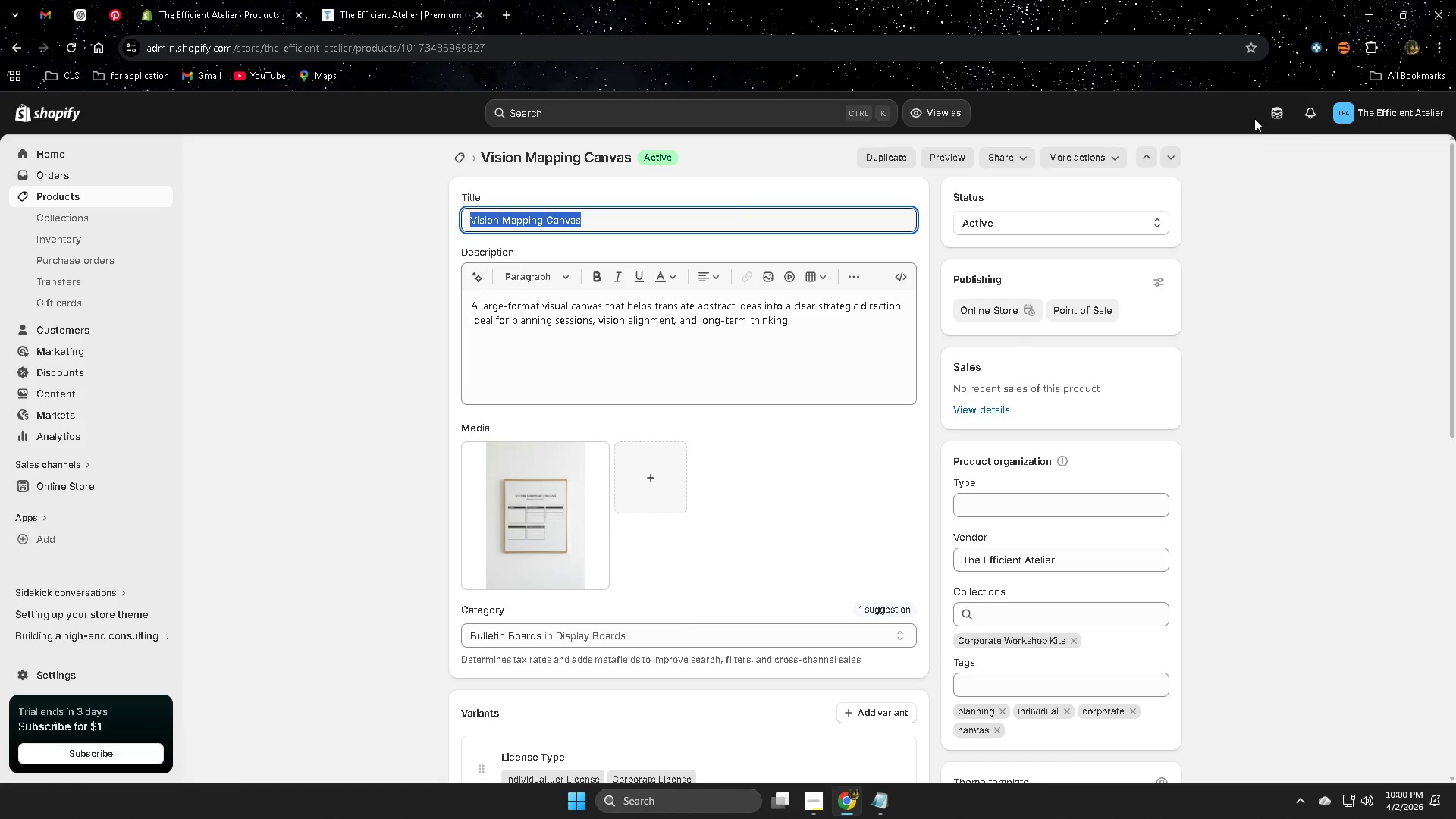 
left_click([1275, 114])
 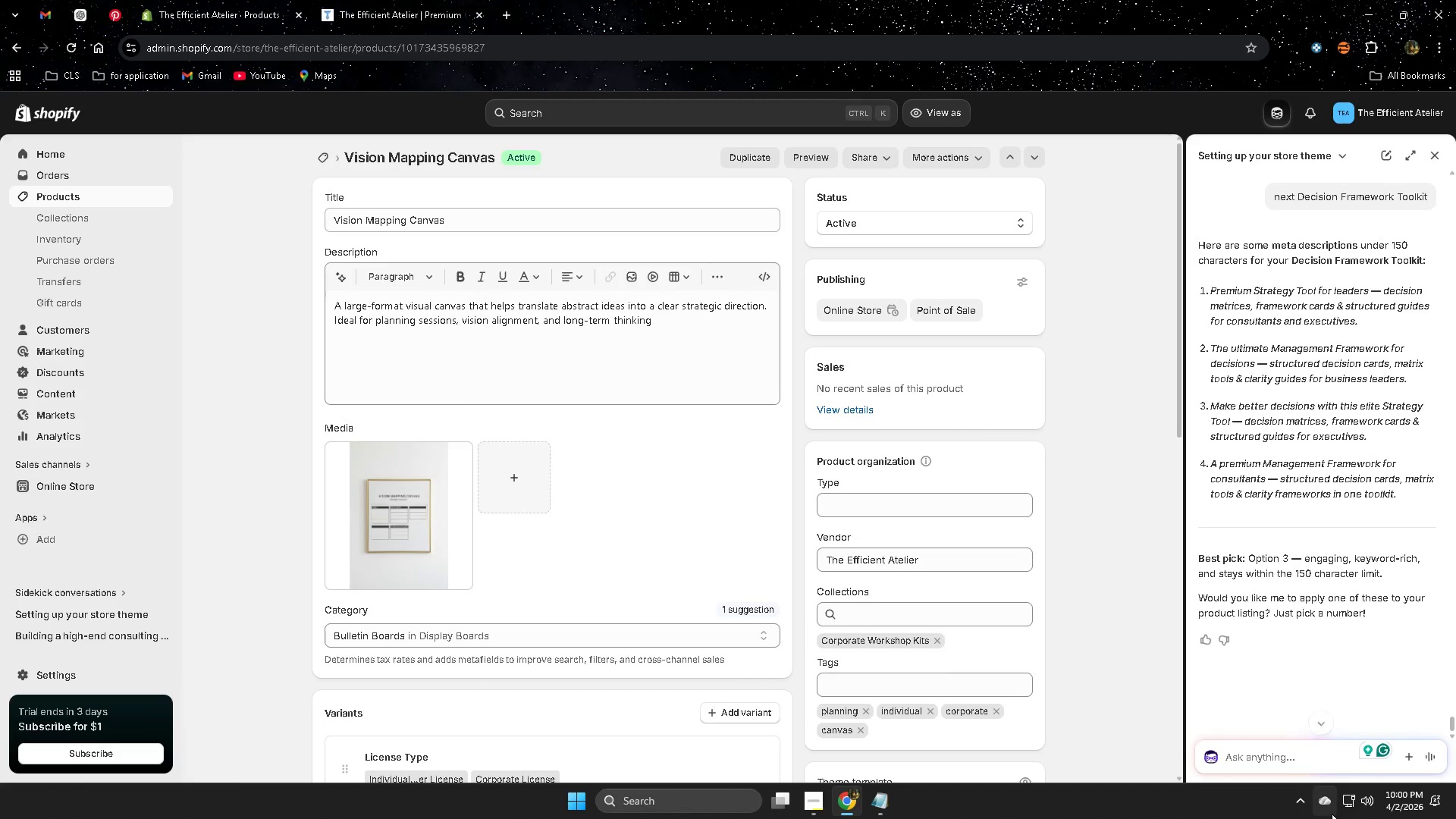 
type(next )
 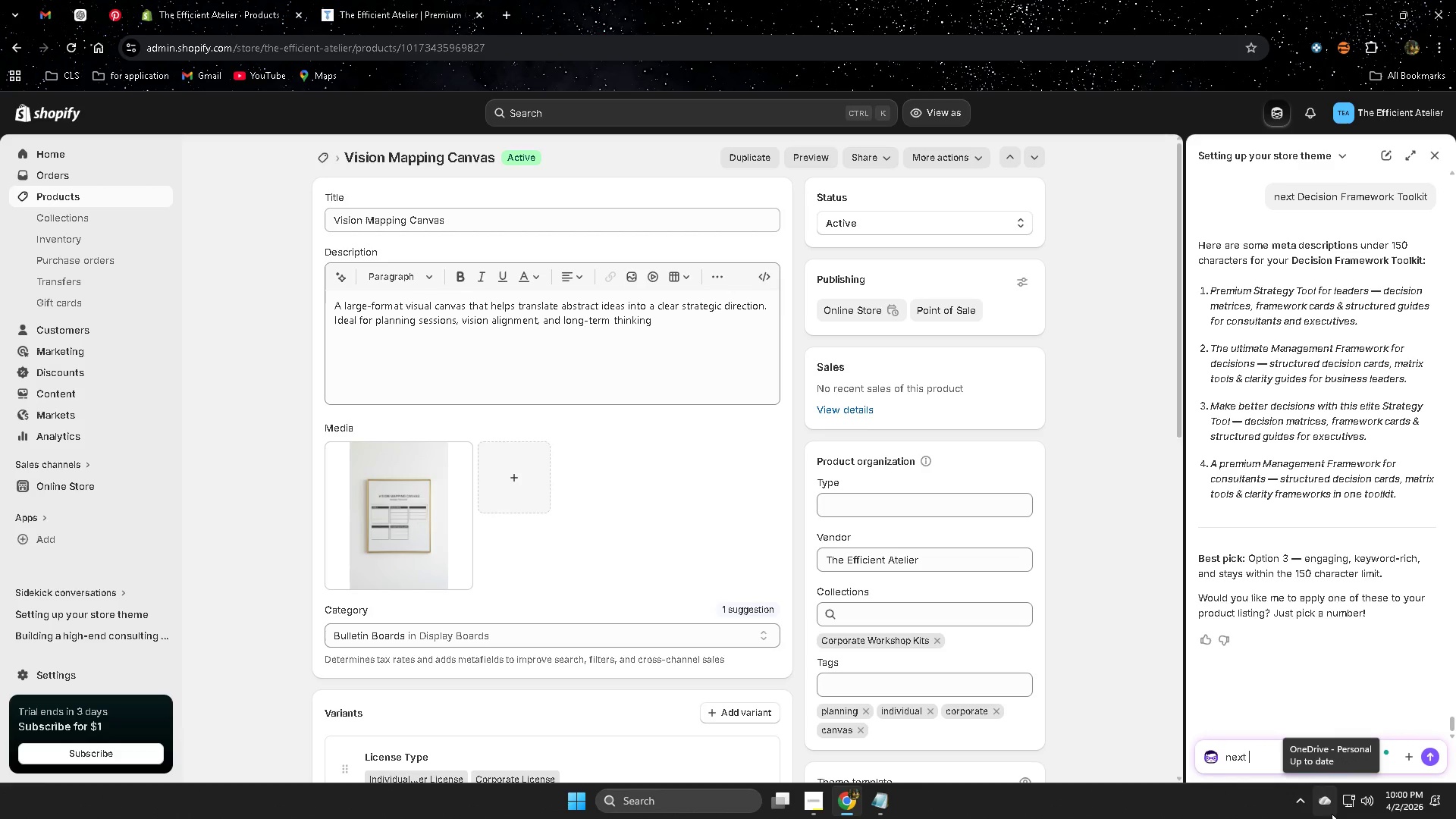 
key(Control+ControlLeft)
 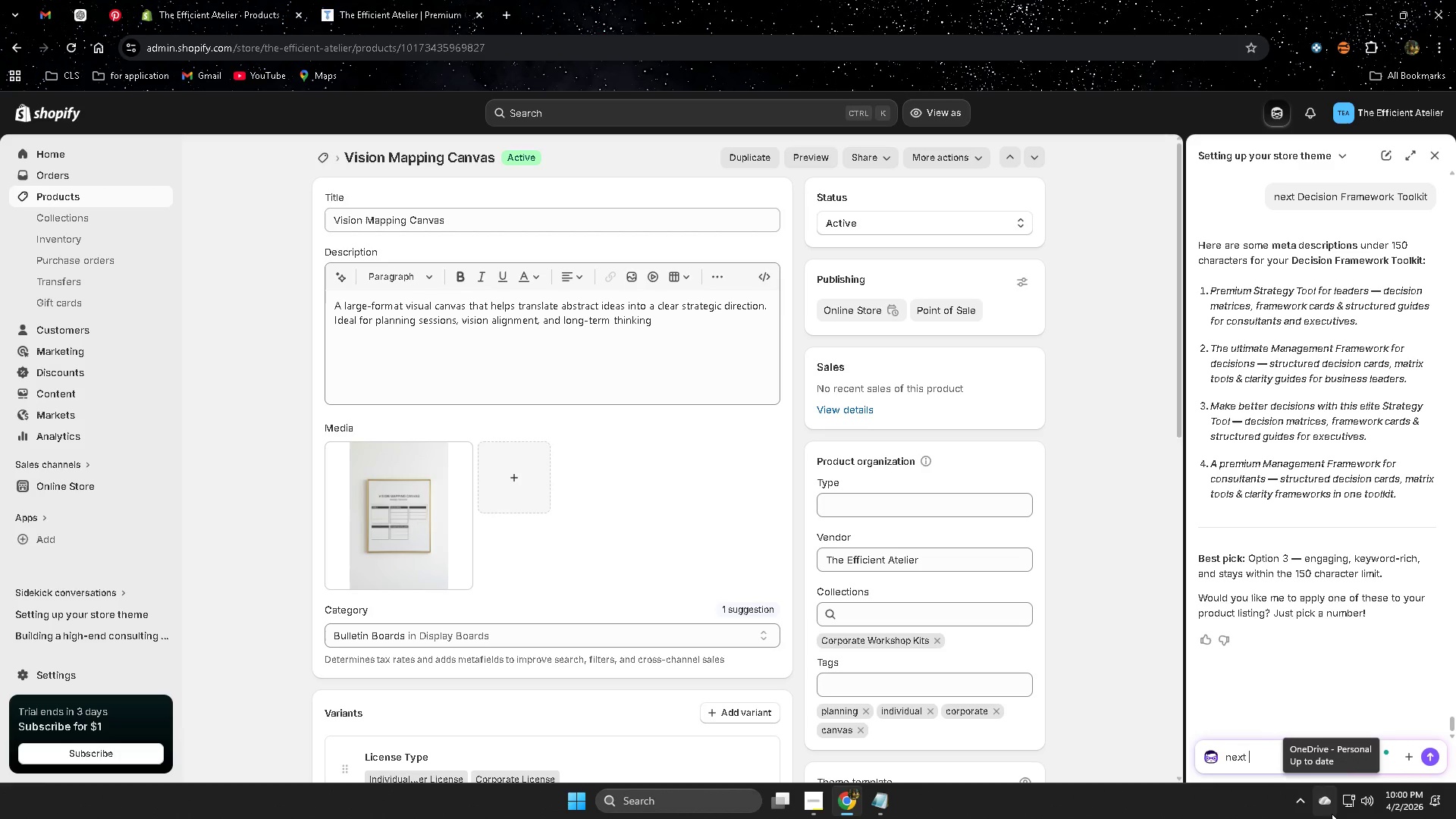 
key(Control+V)
 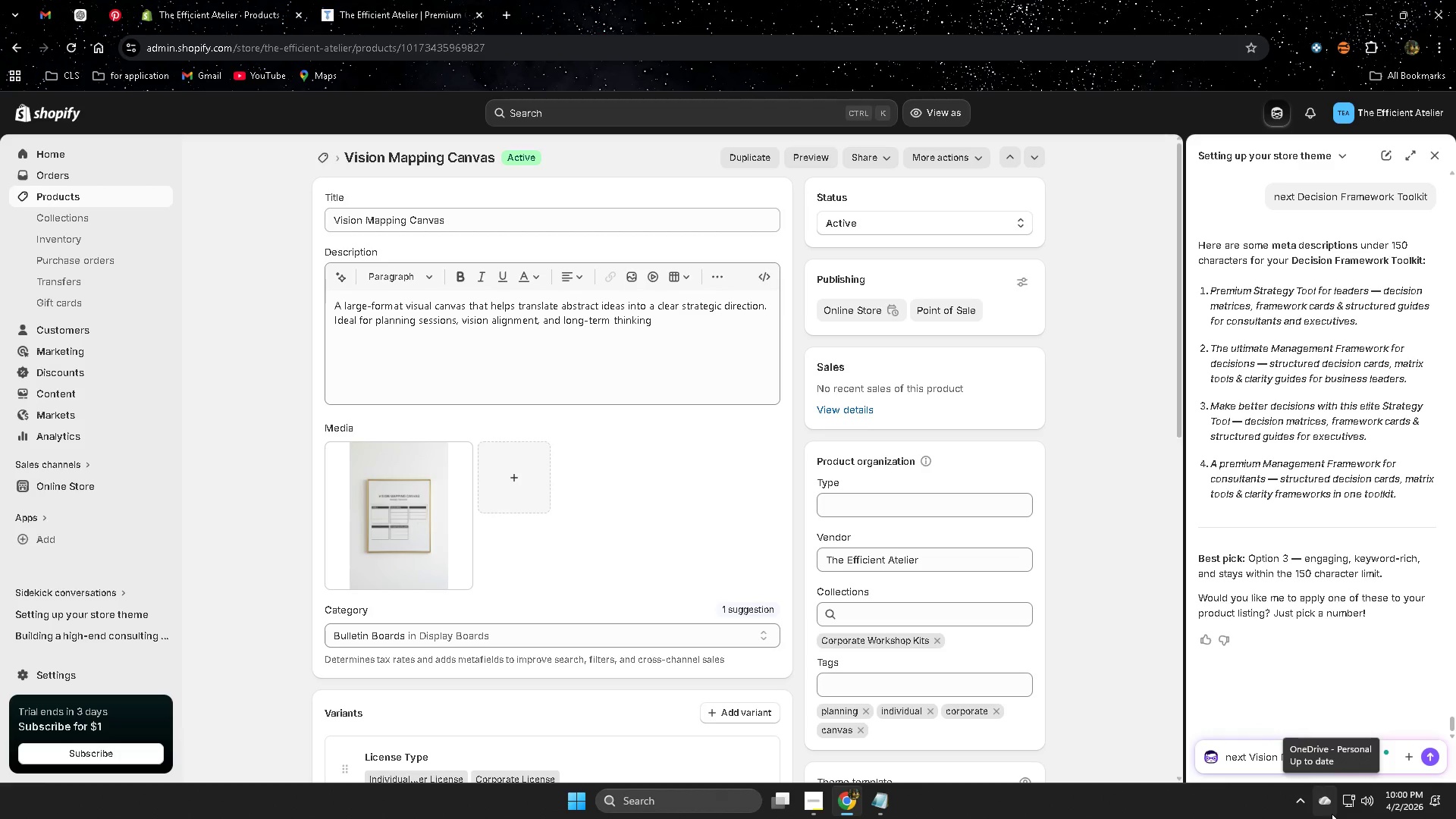 
key(Enter)
 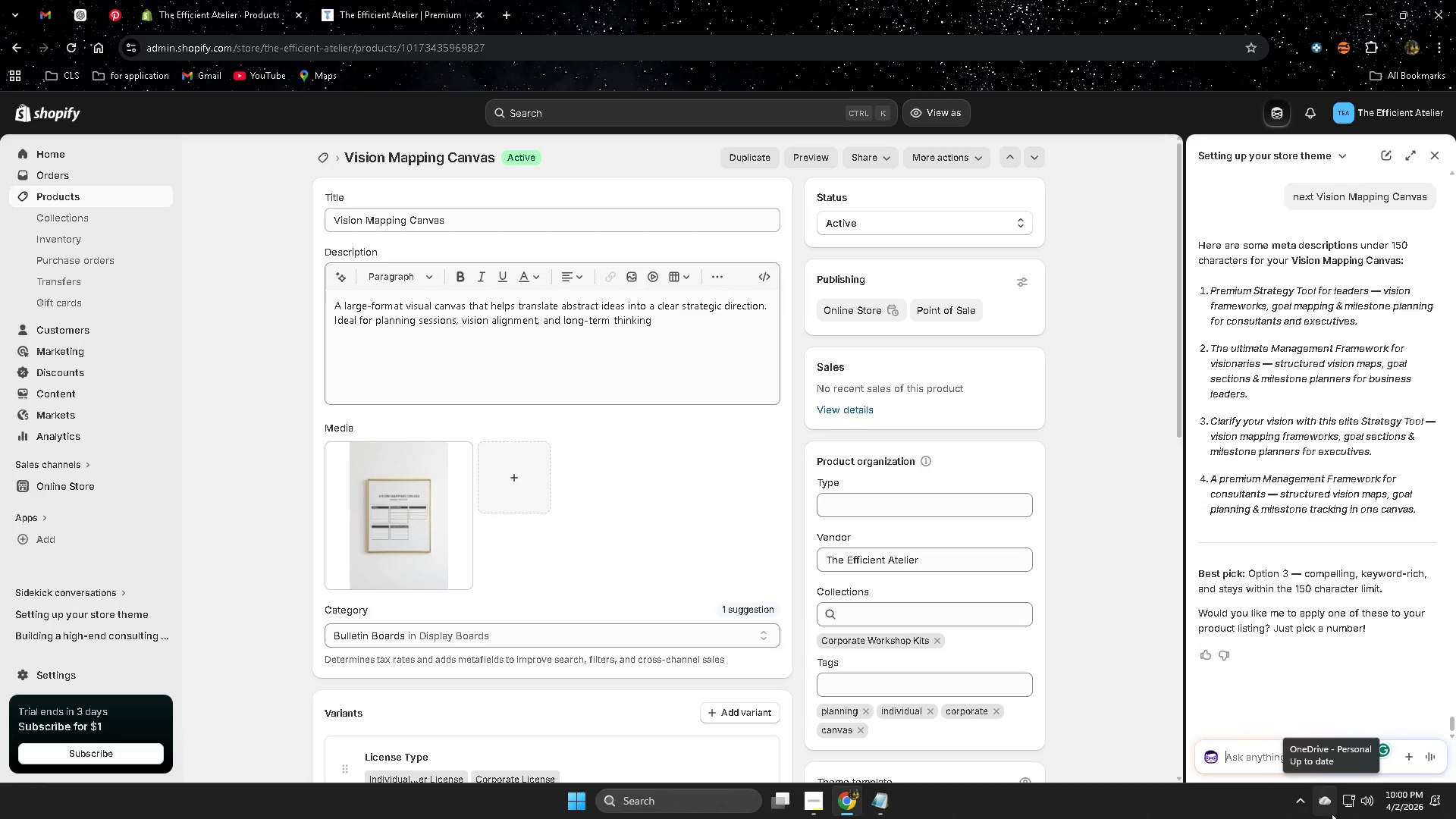 
wait(13.38)
 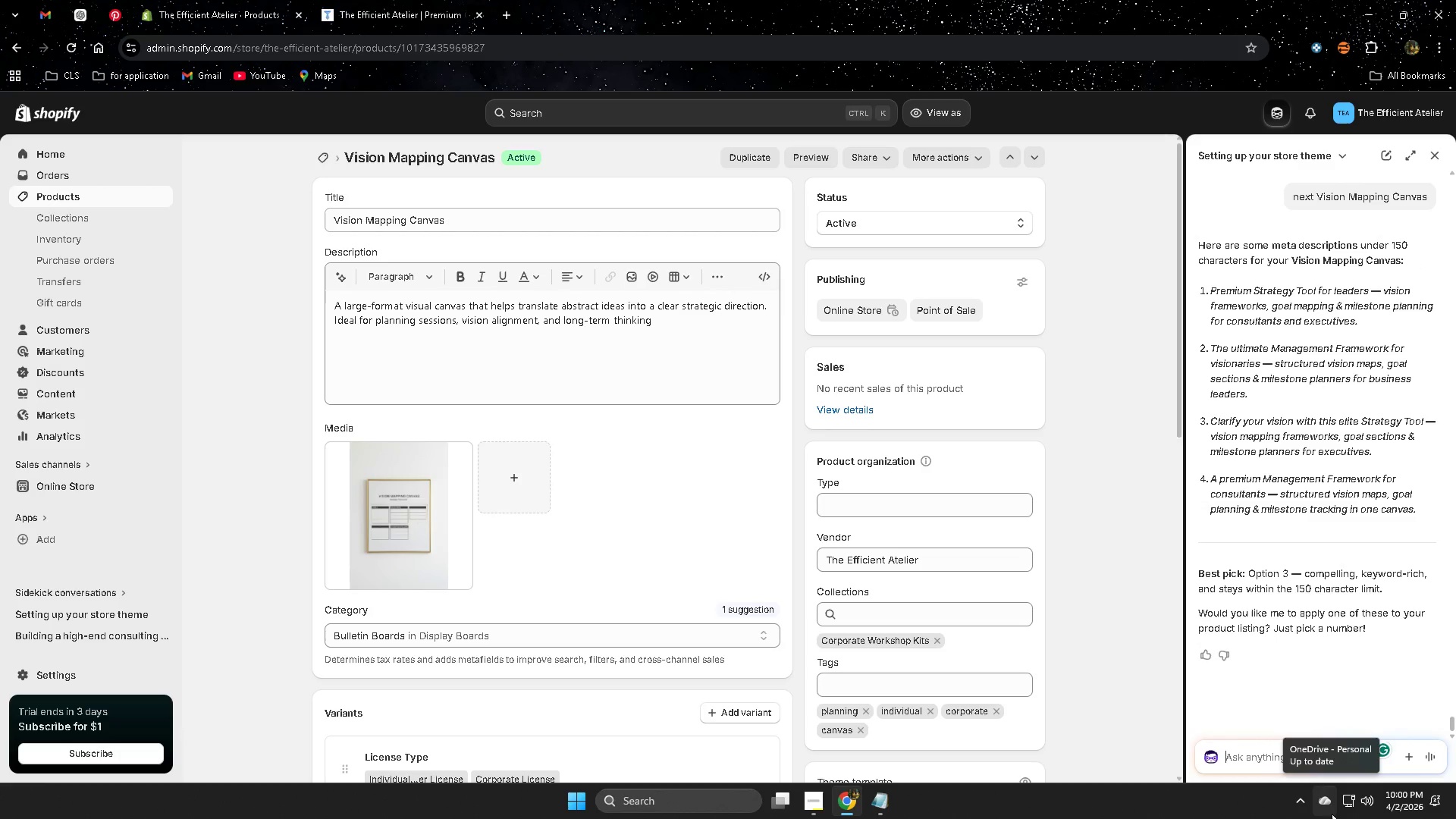 
left_click([1216, 421])
 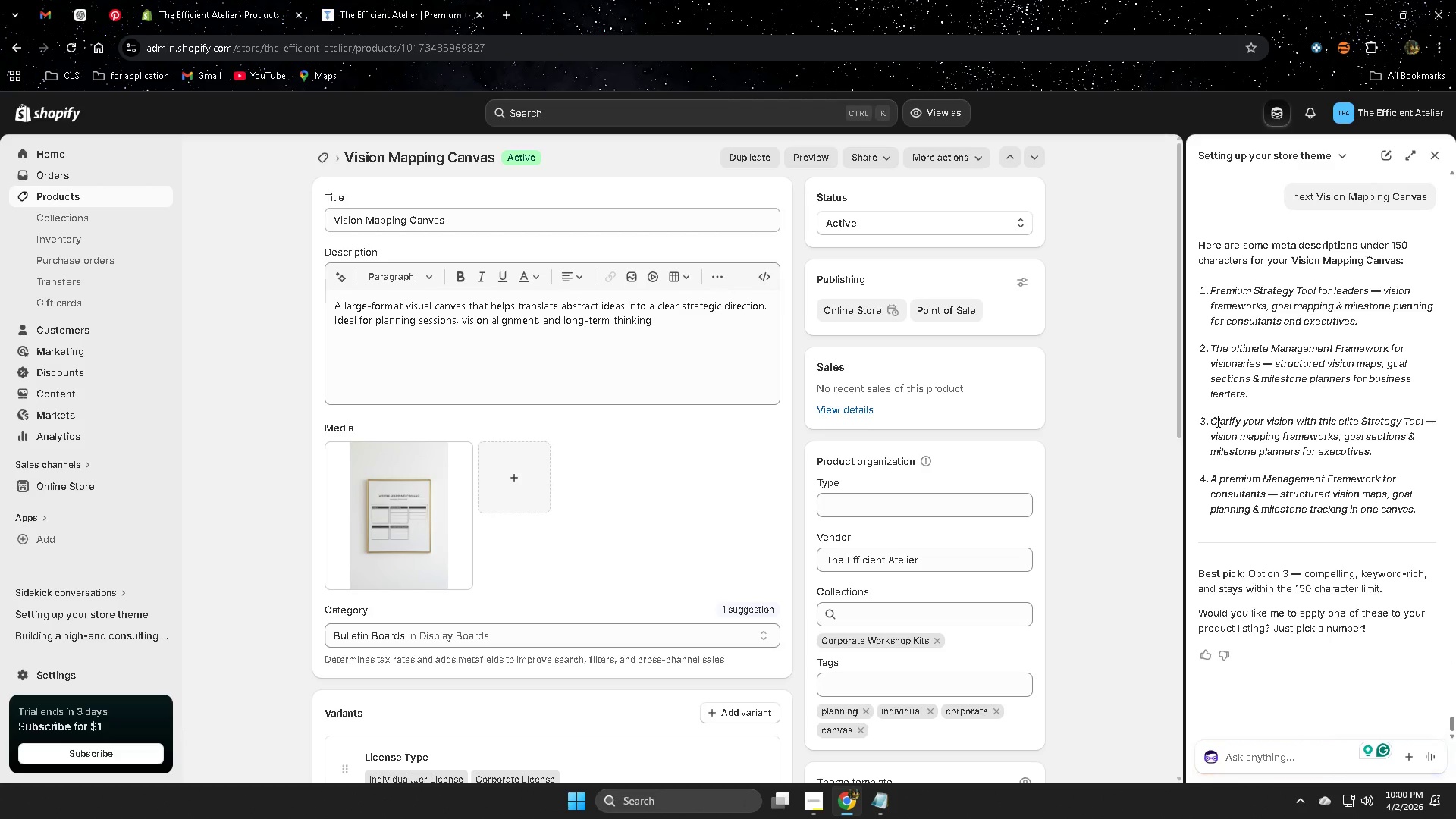 
left_click_drag(start_coordinate=[1216, 421], to_coordinate=[1413, 449])
 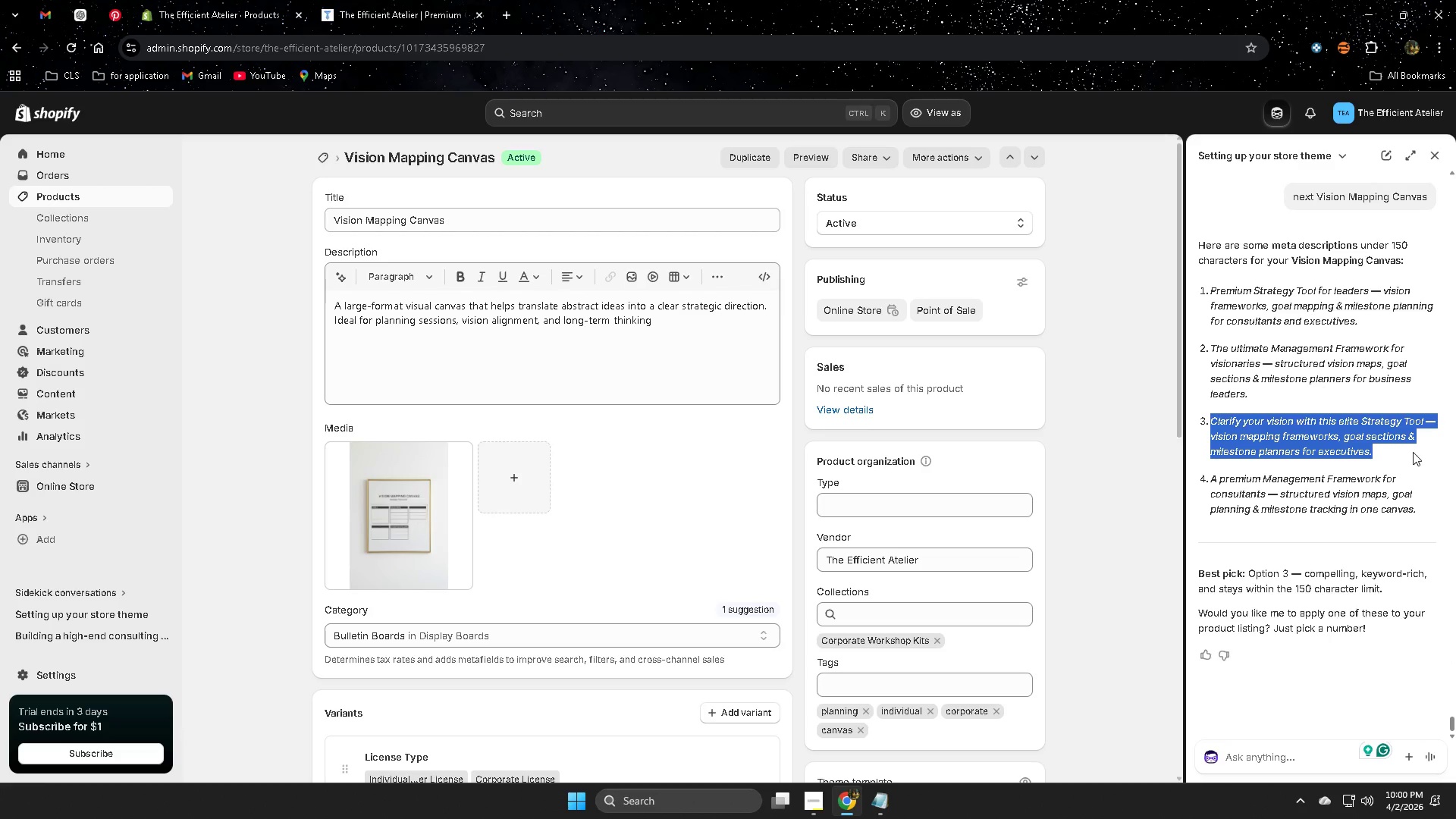 
key(Control+ControlLeft)
 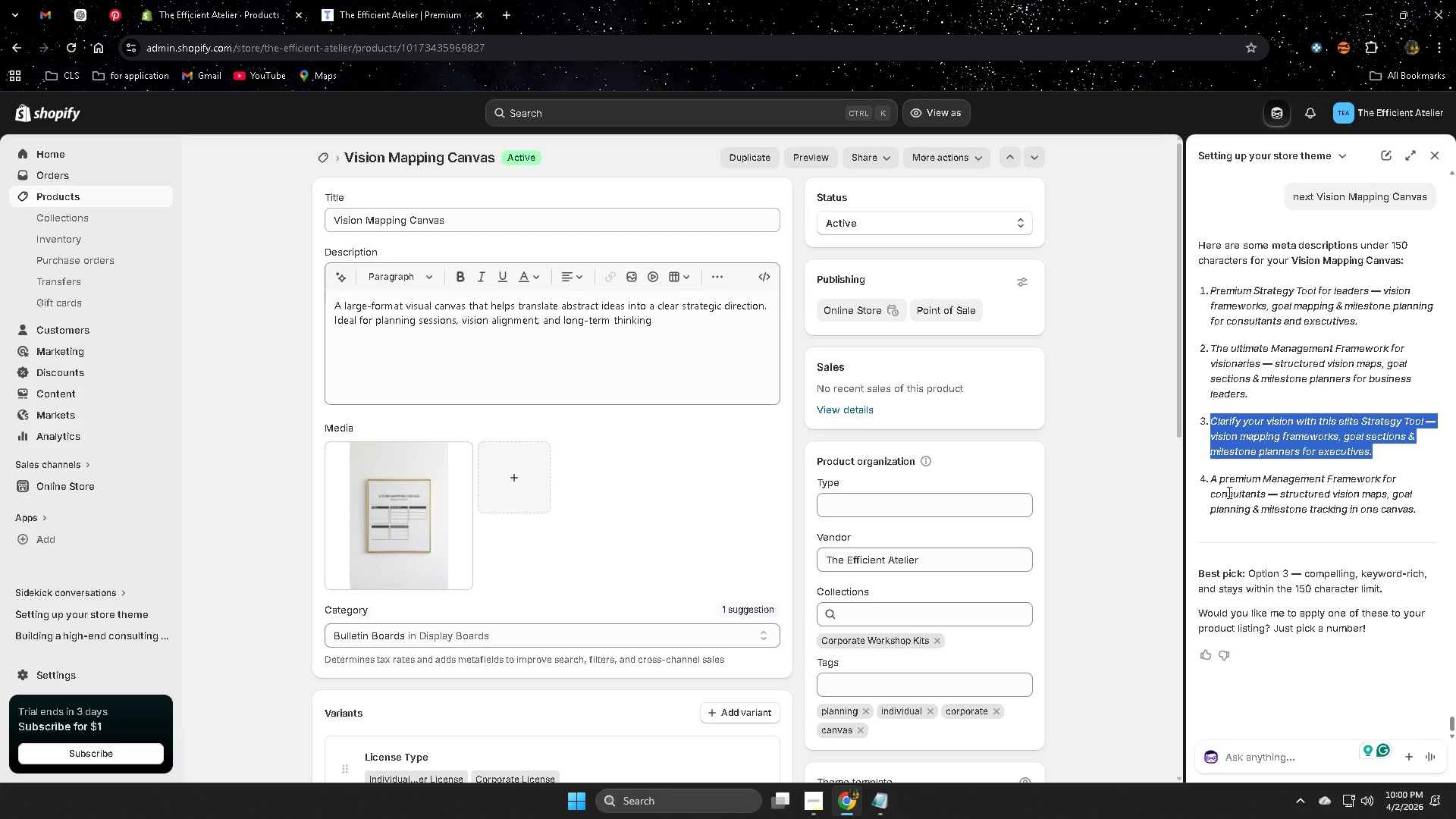 
key(Control+C)
 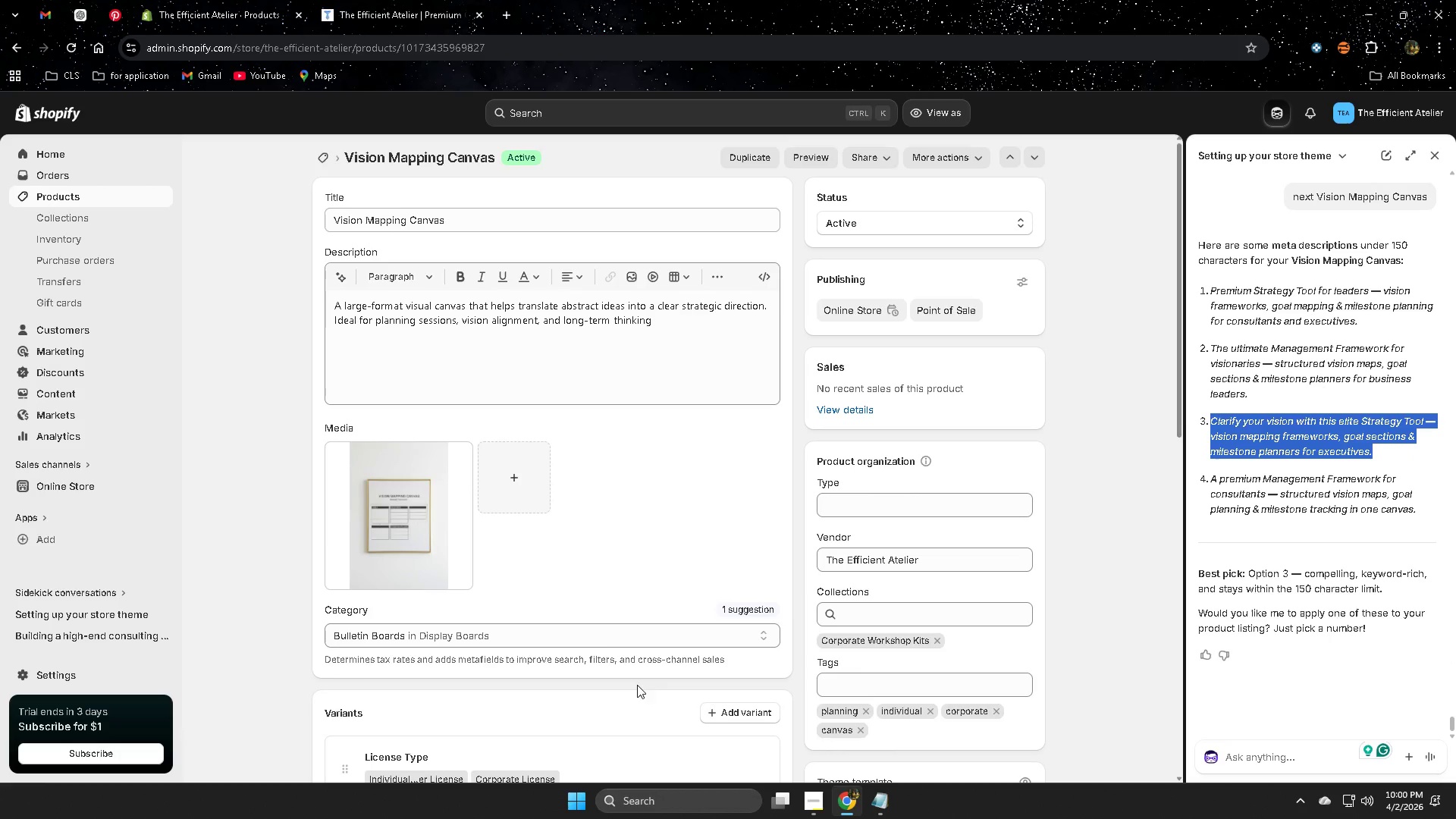 
scroll: coordinate [632, 664], scroll_direction: down, amount: 10.0
 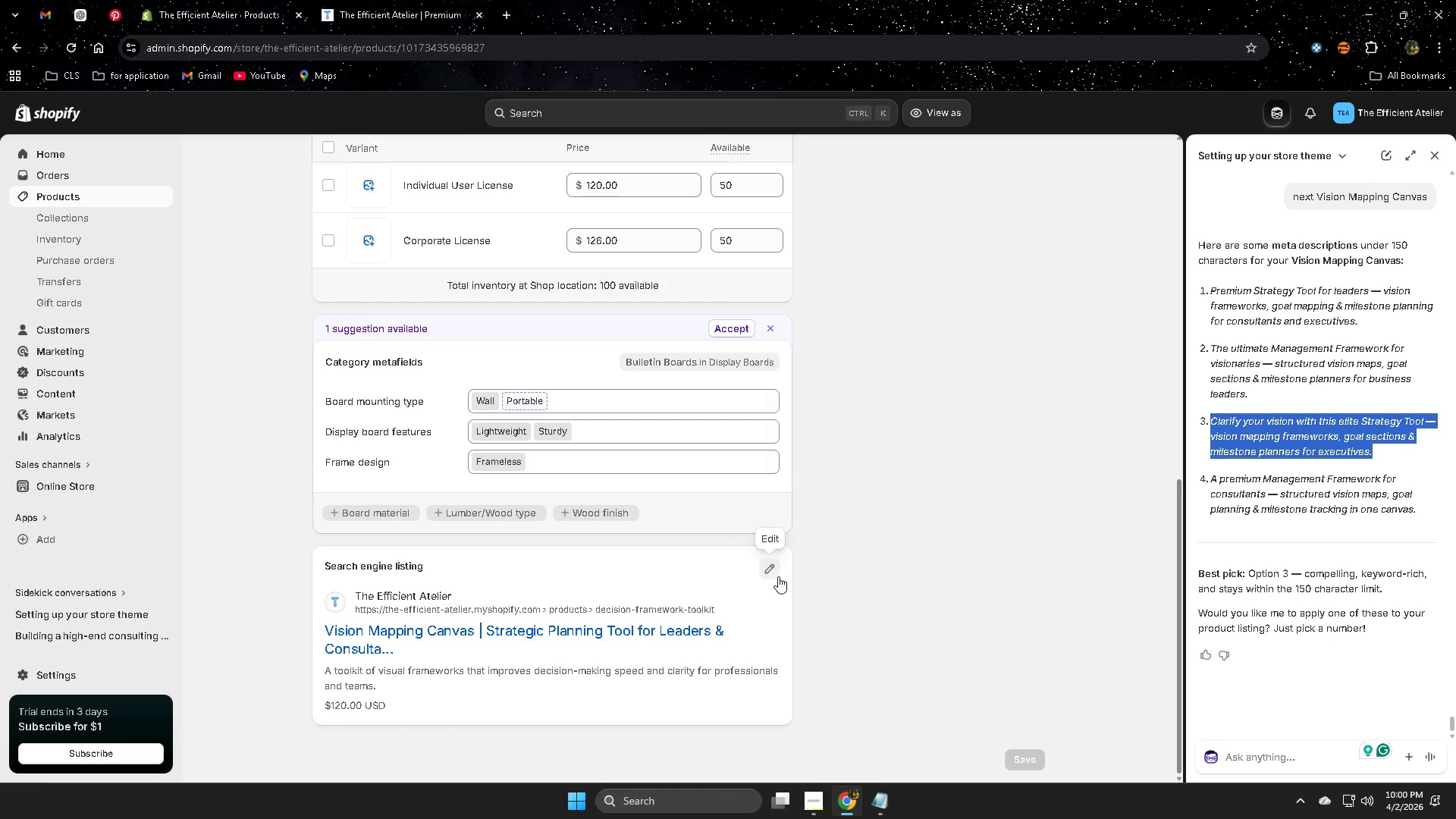 
left_click([771, 571])
 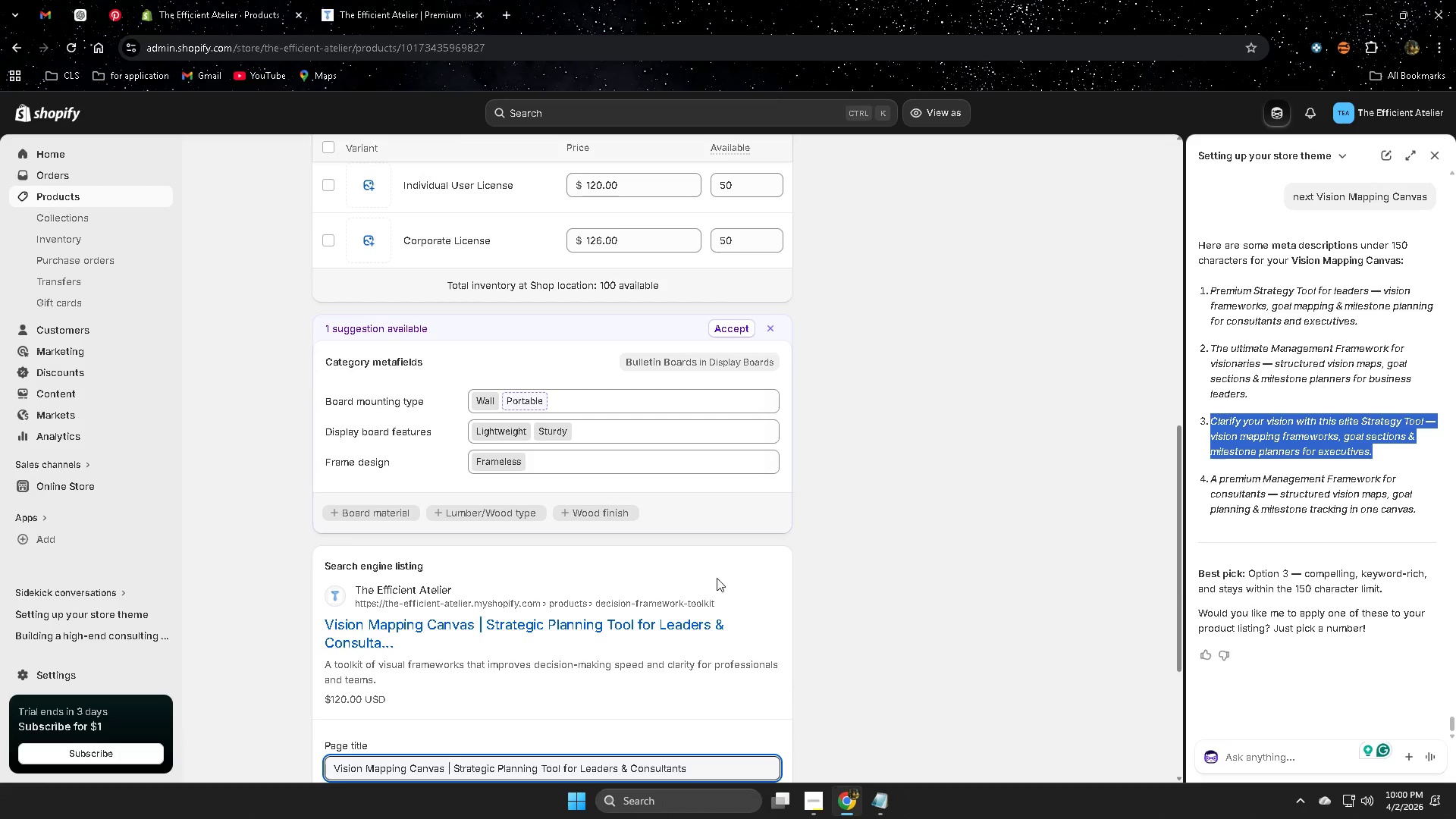 
scroll: coordinate [504, 662], scroll_direction: down, amount: 3.0
 